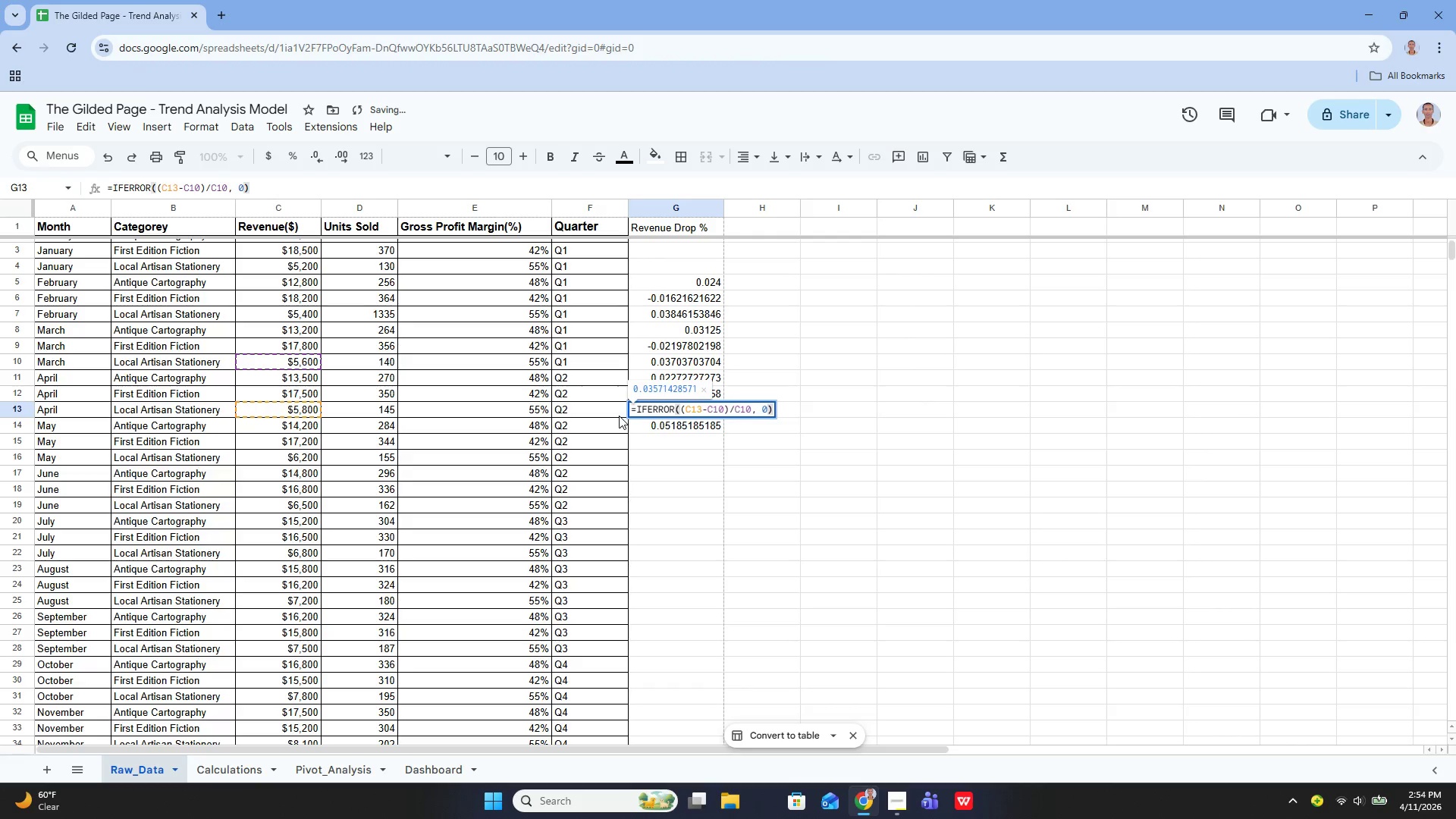 
key(Enter)
 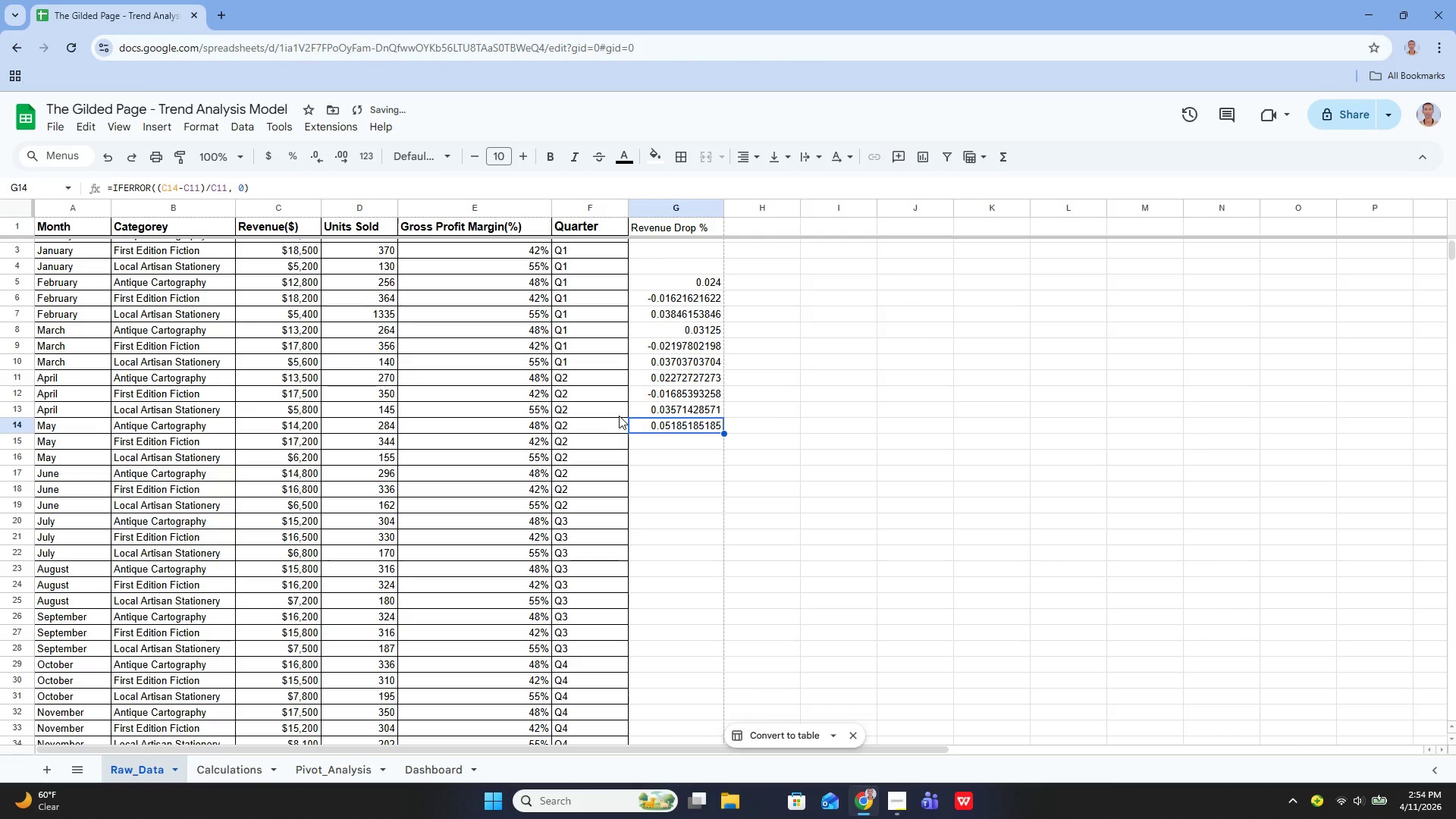 
key(Enter)
 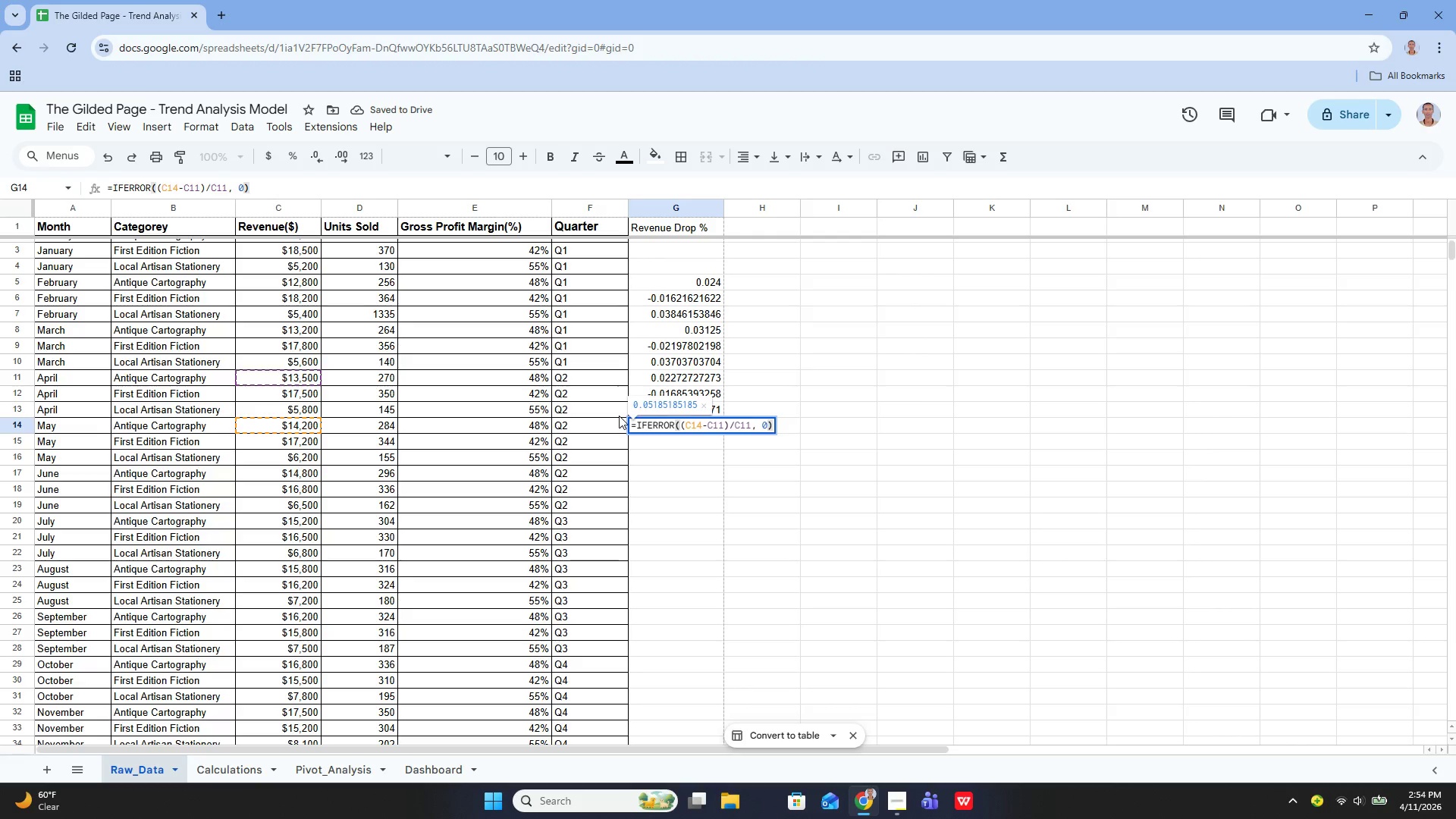 
key(Enter)
 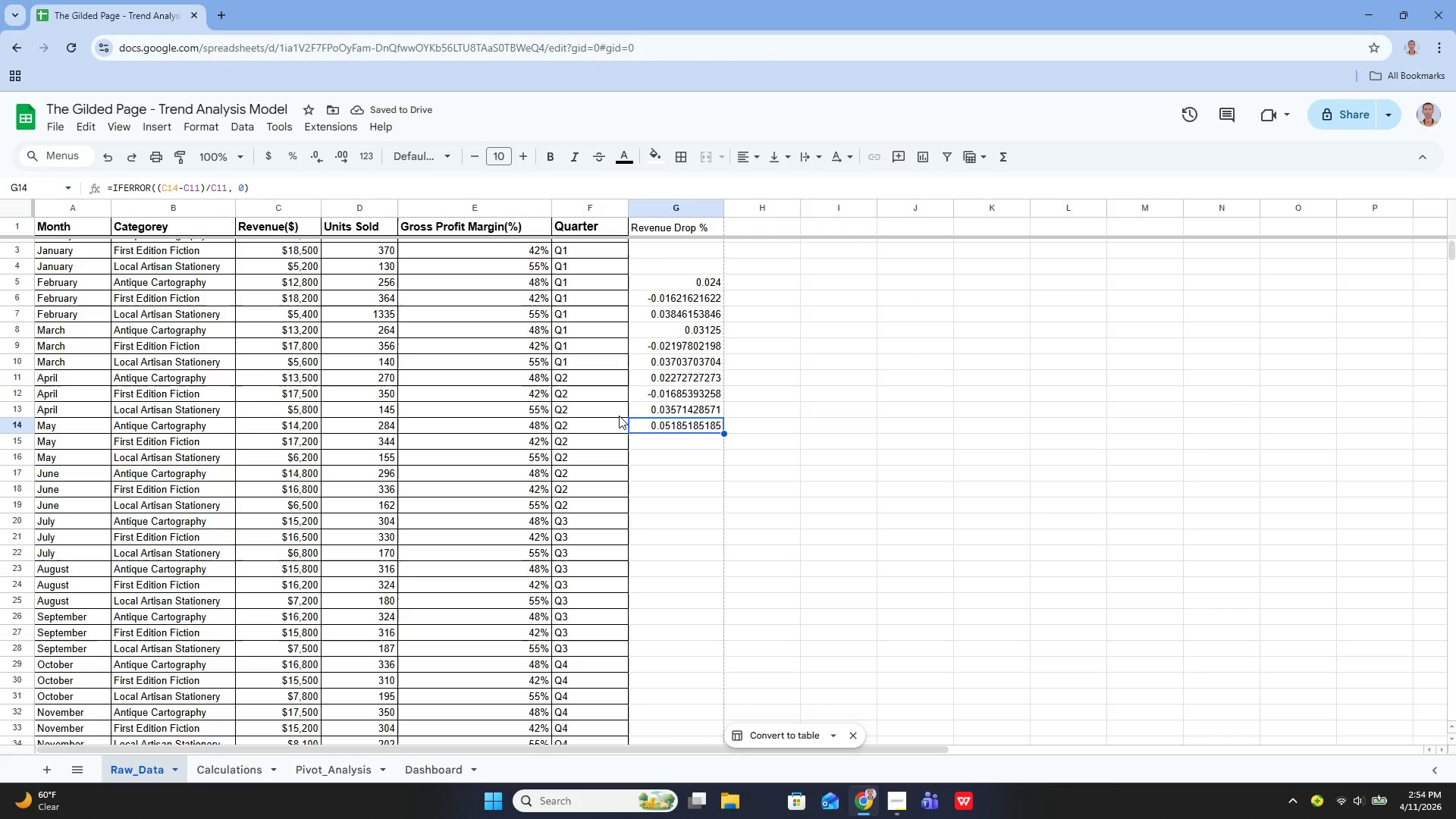 
key(ArrowUp)
 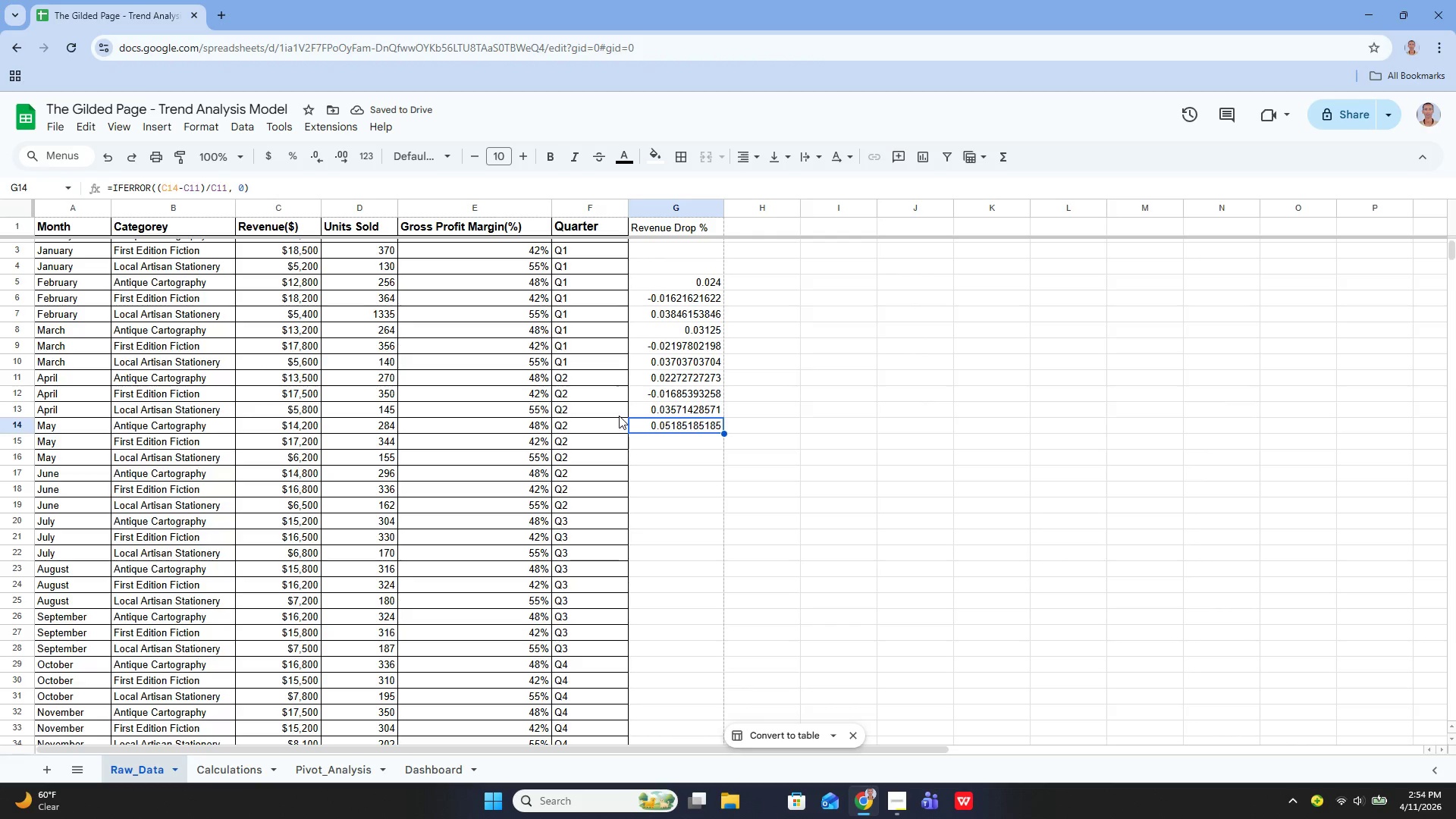 
key(ArrowUp)
 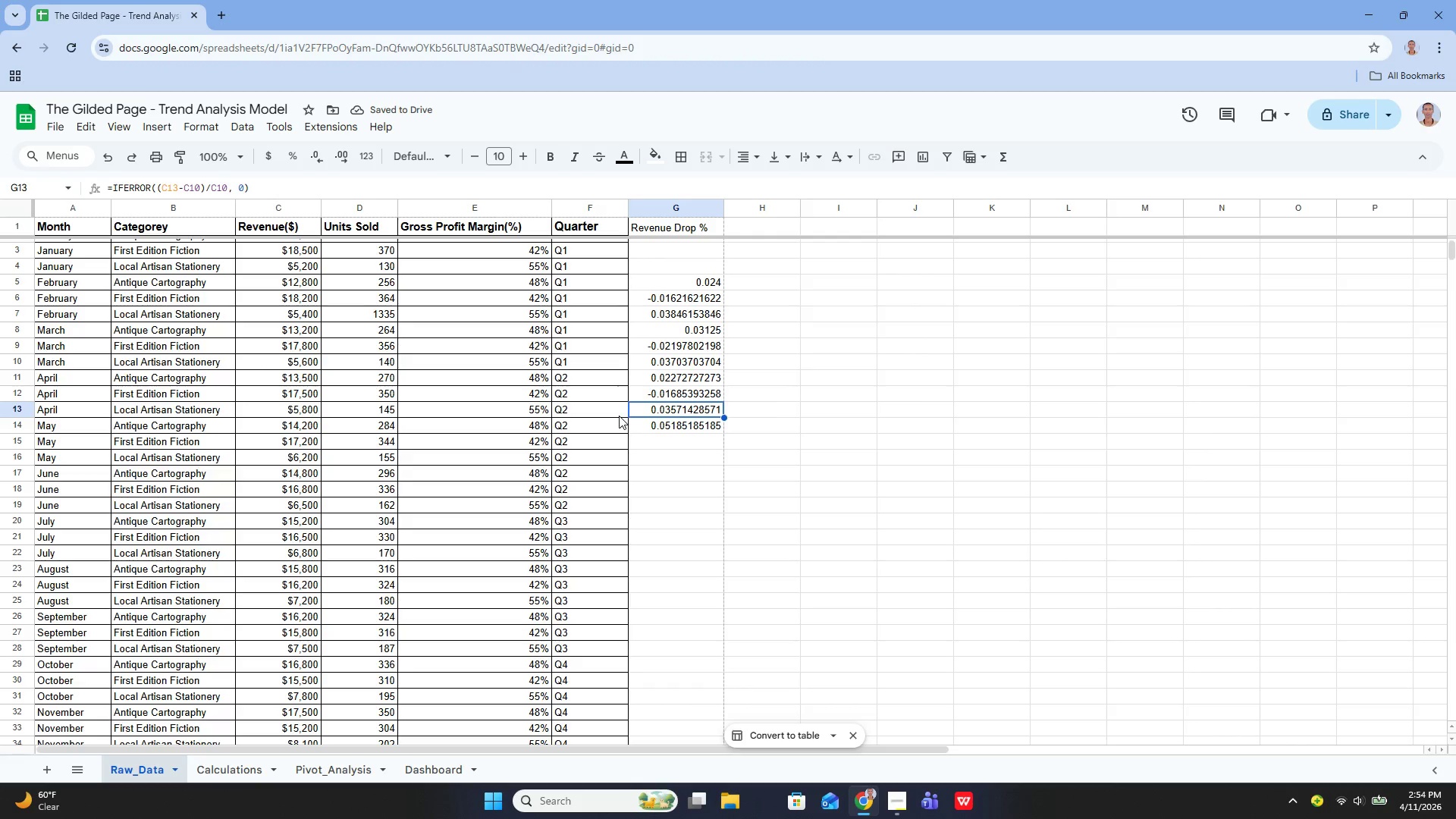 
key(Enter)
 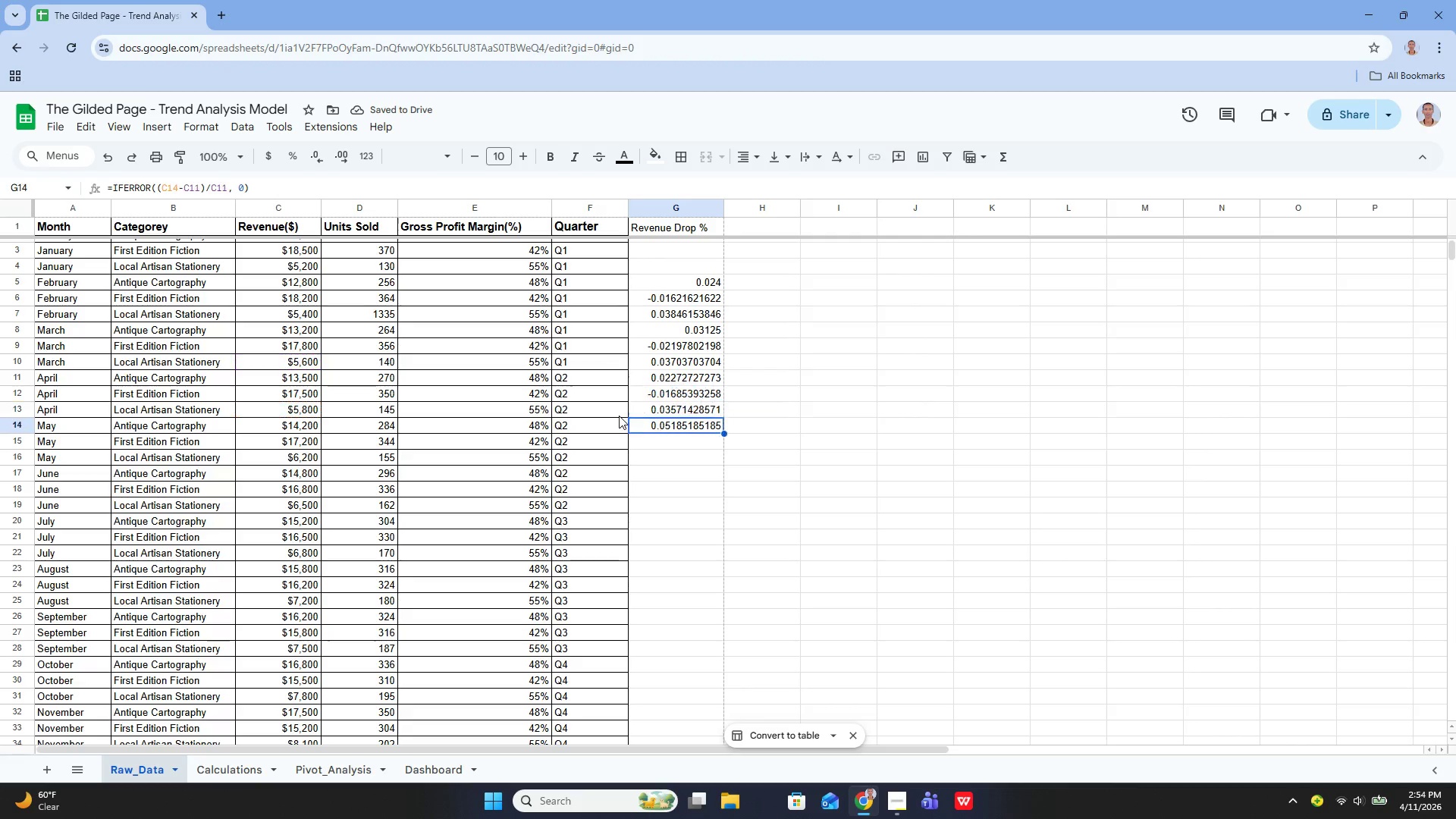 
key(Enter)
 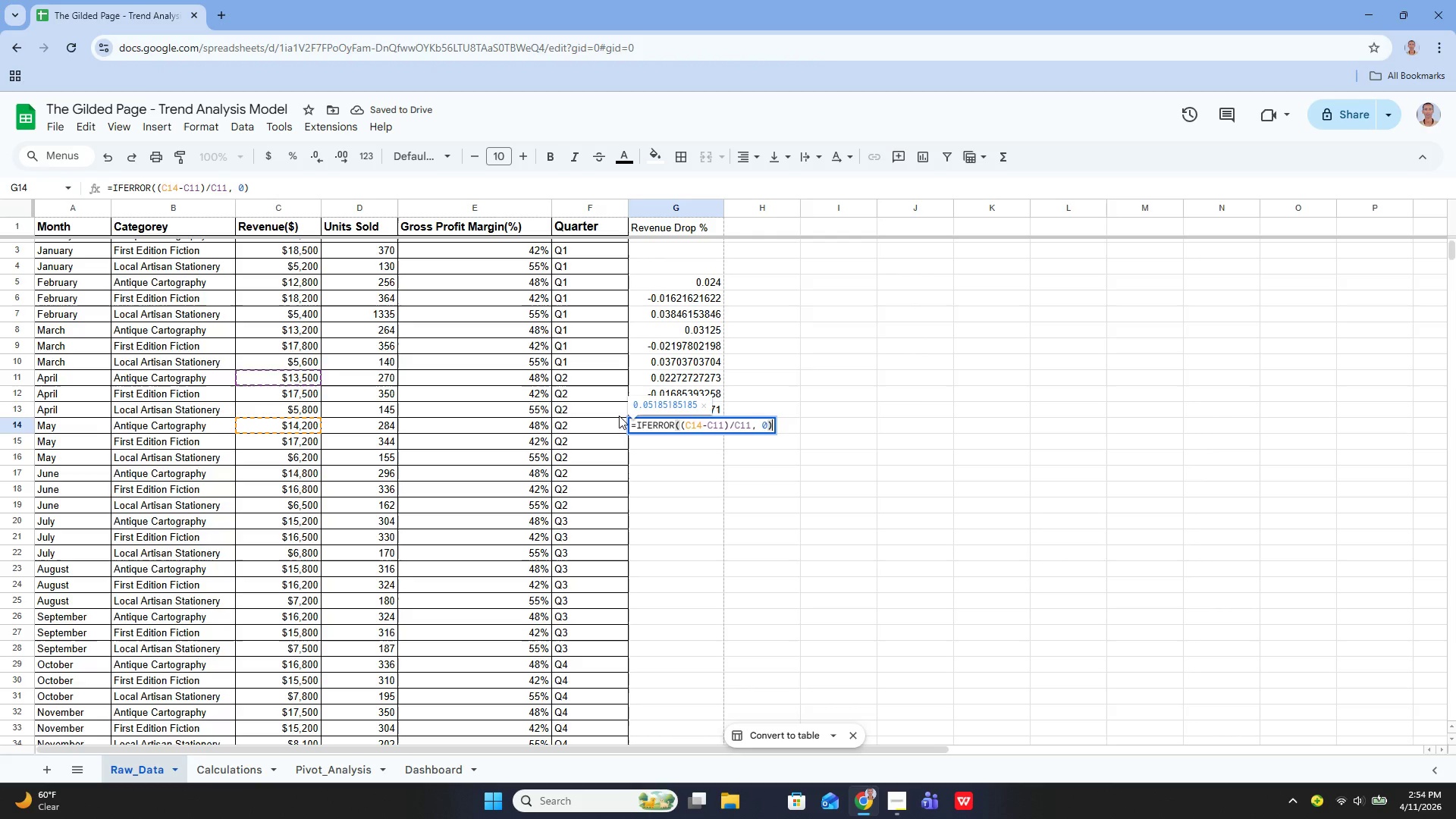 
key(Enter)
 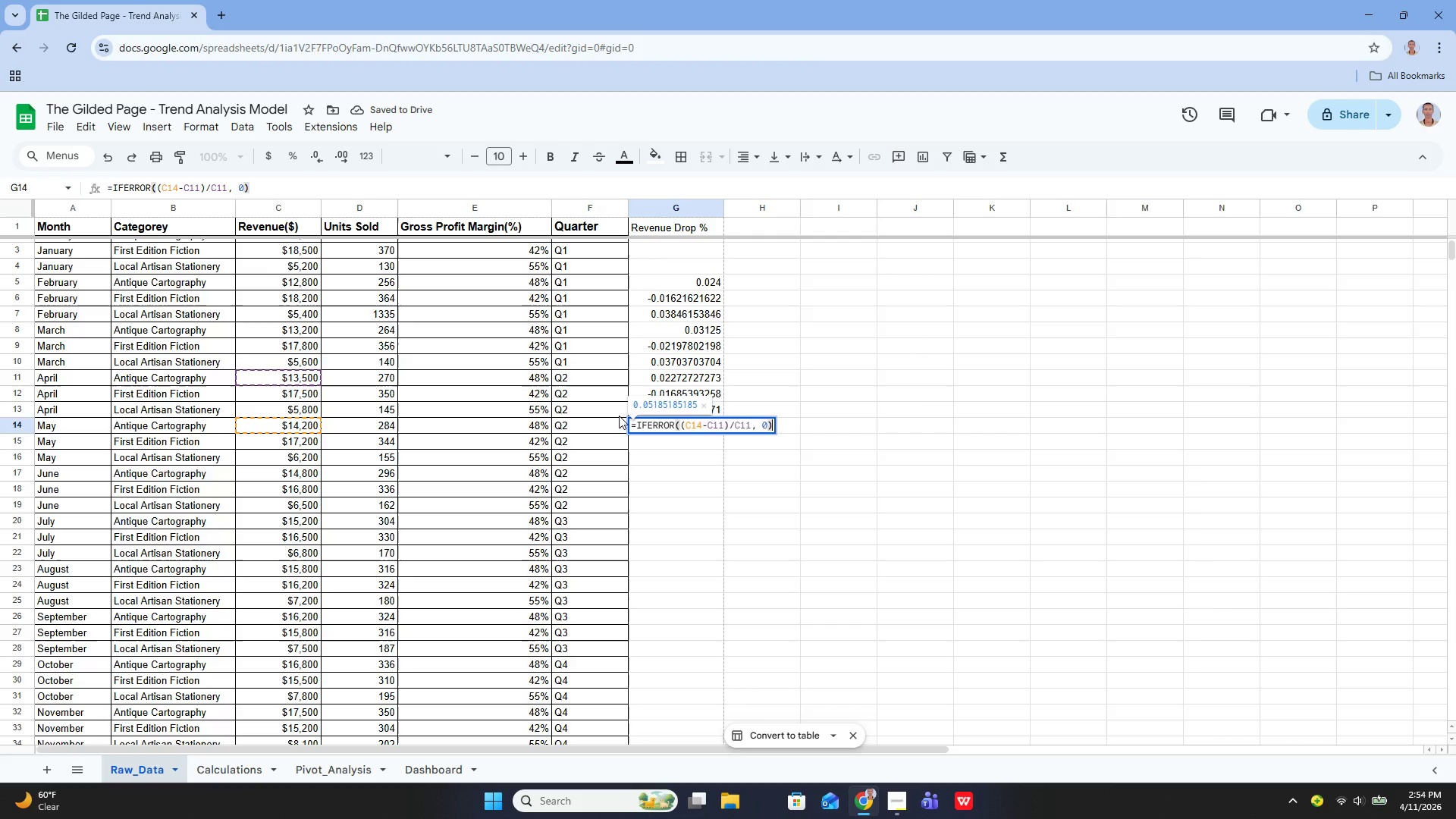 
key(Enter)
 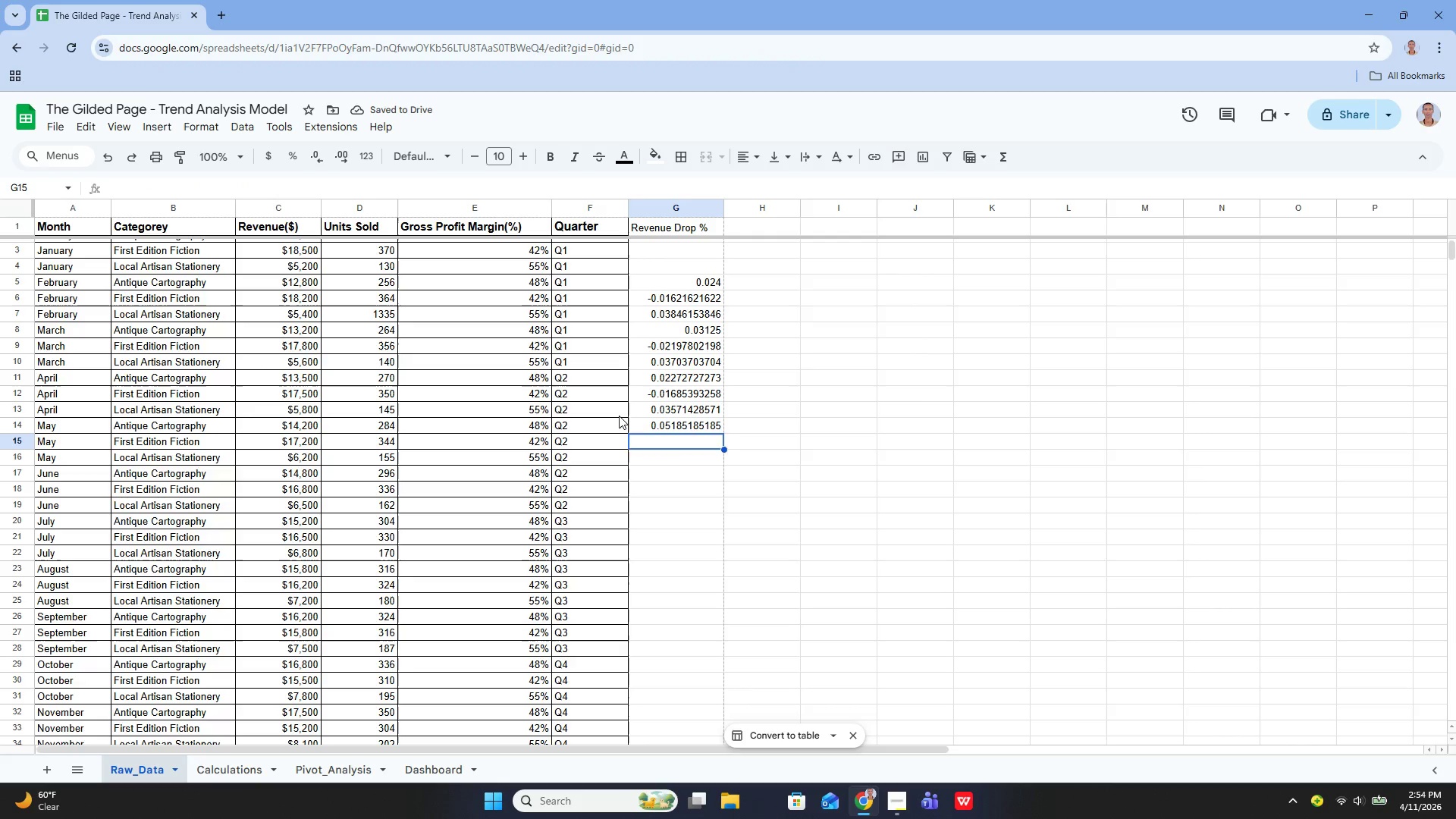 
key(Enter)
 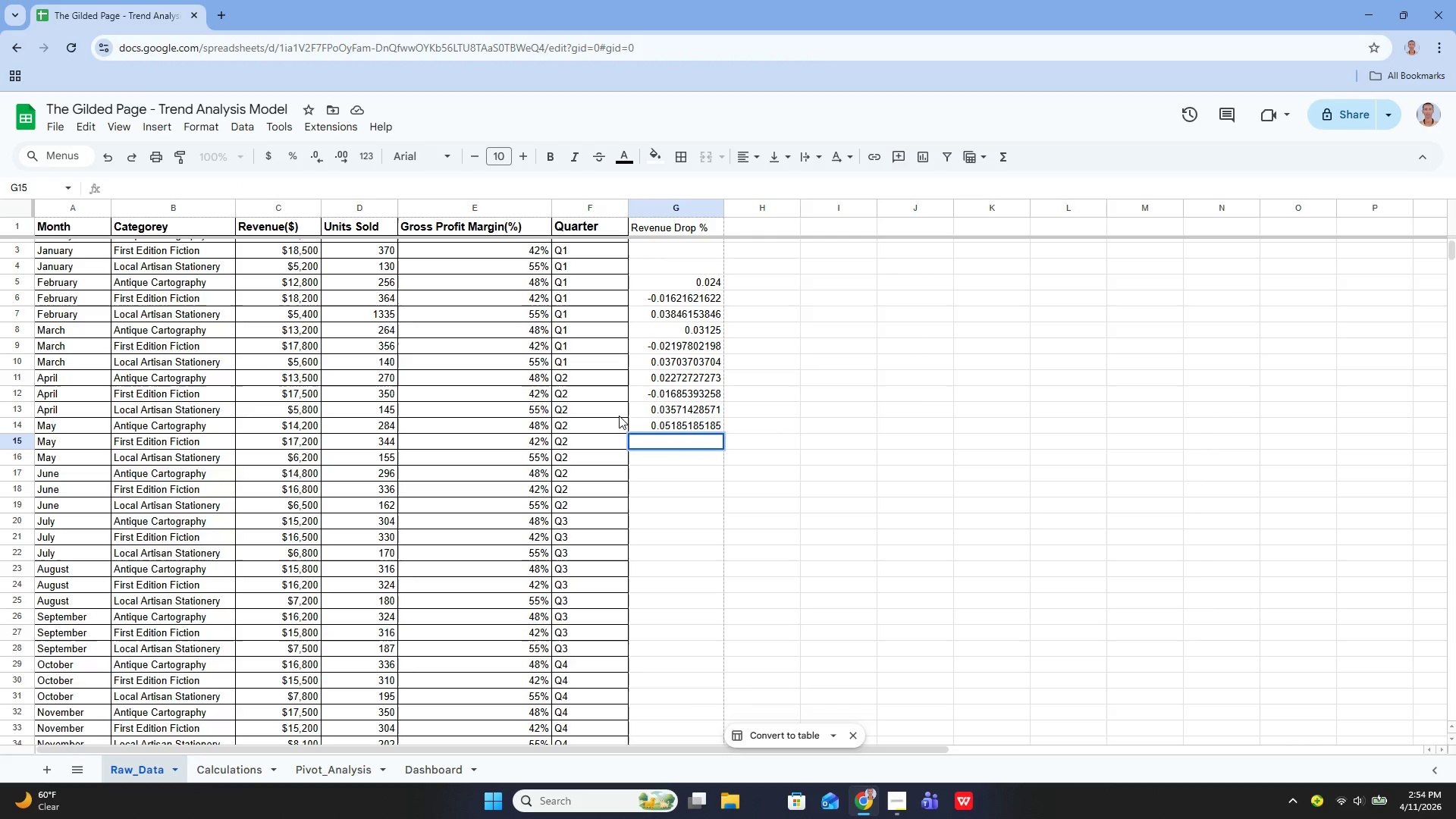 
type(=IFERR)
 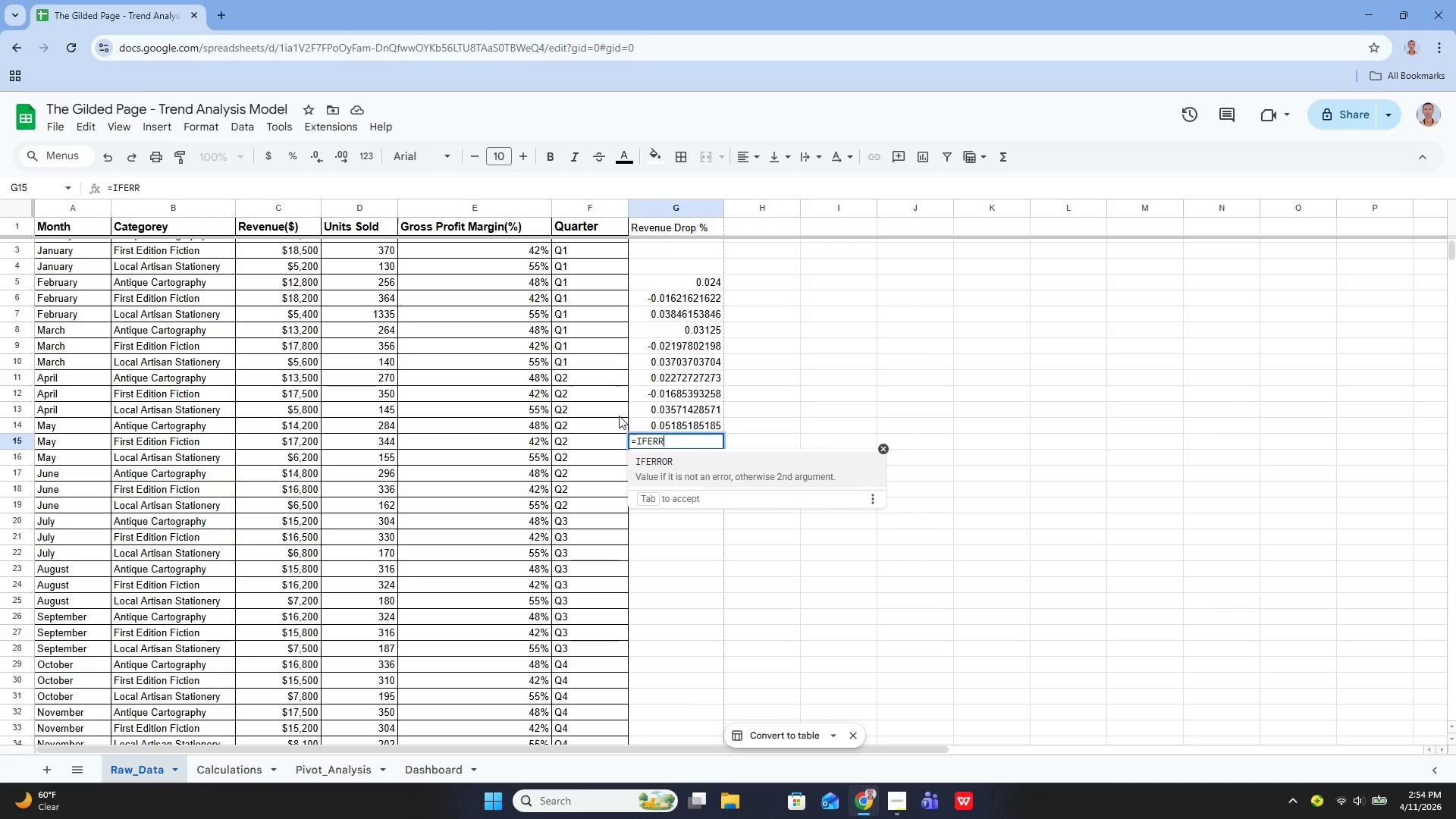 
key(Enter)
 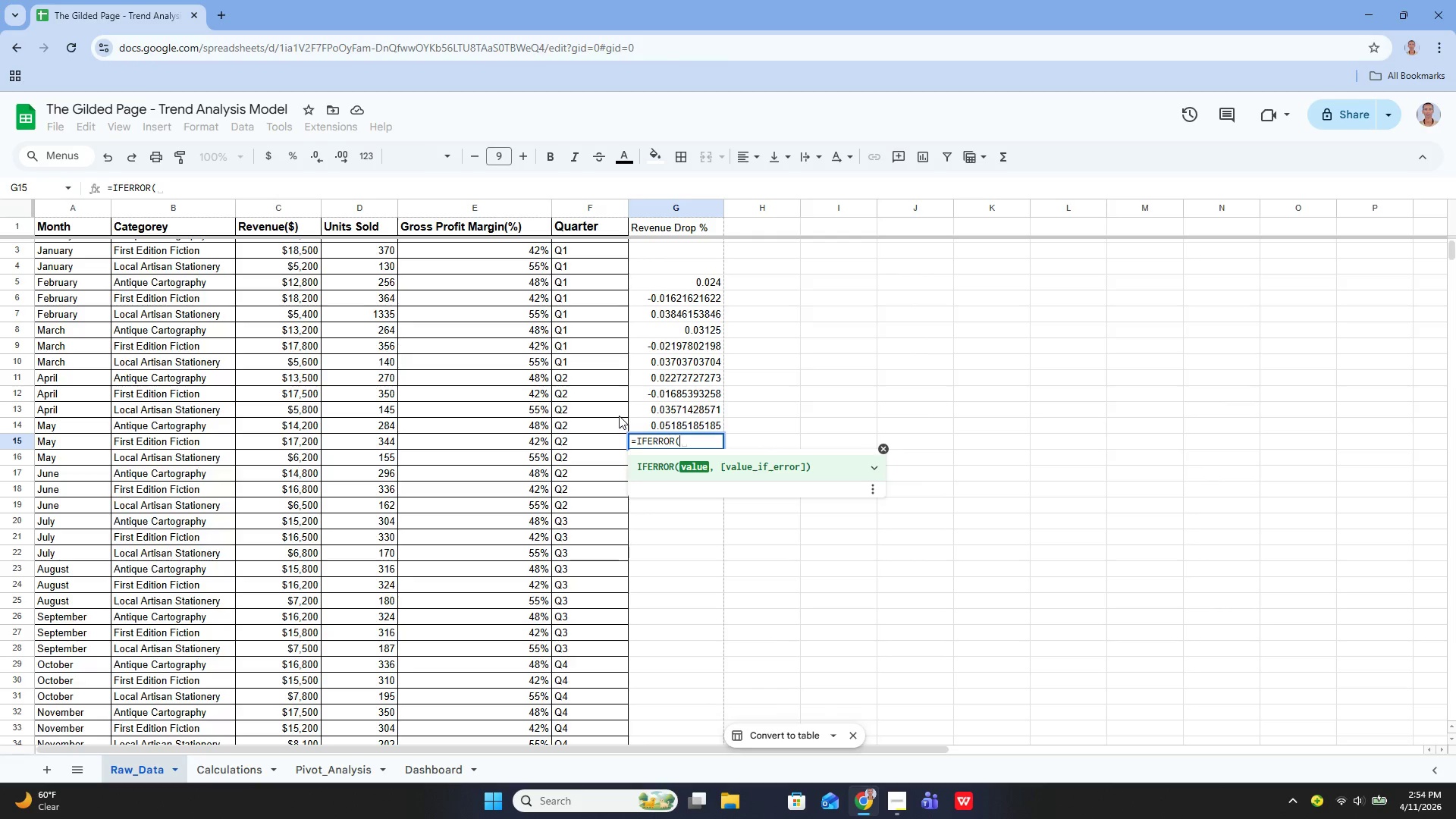 
type((C15-C12()
key(Backspace)
type()/C12, 0))
 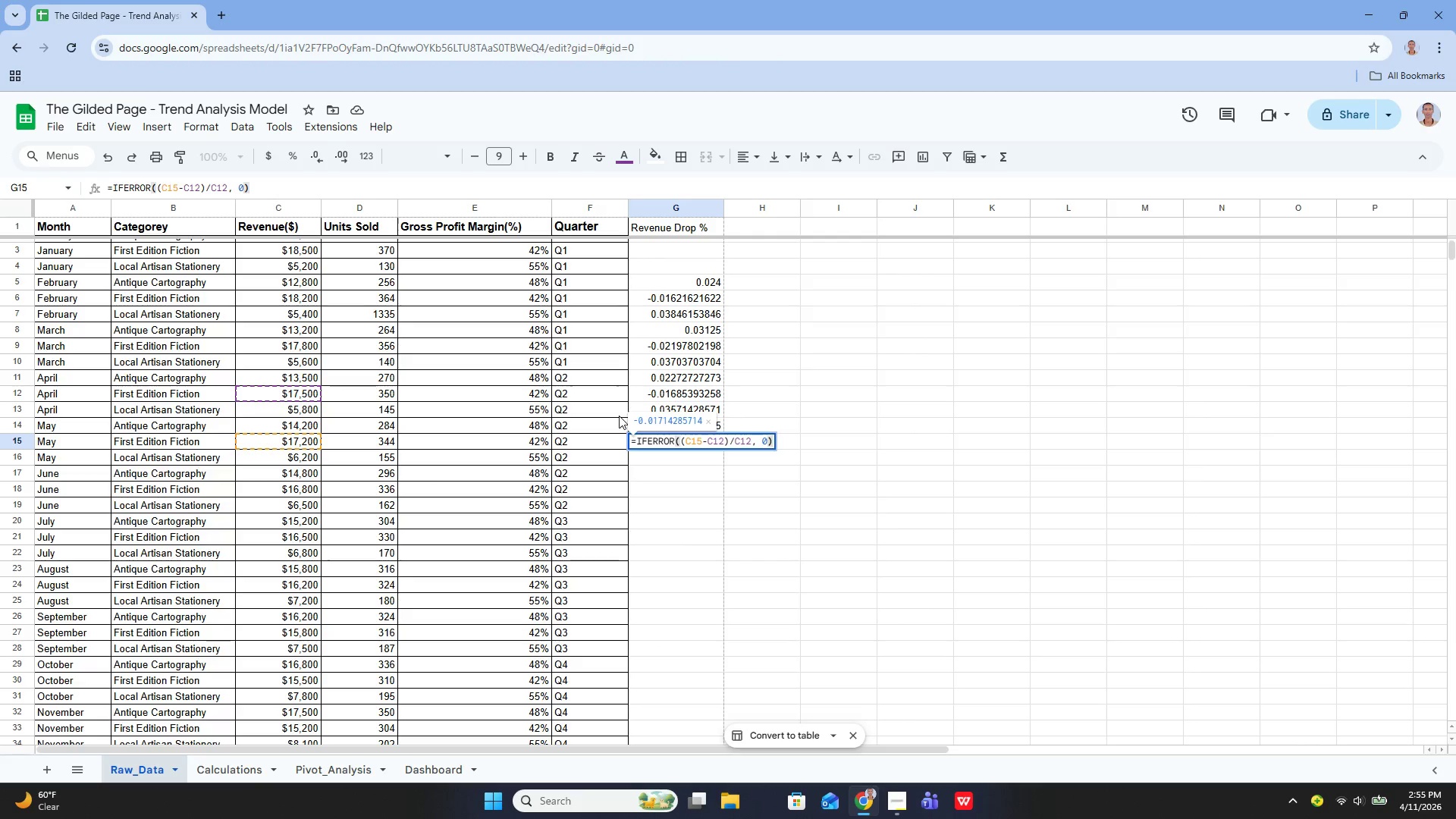 
key(Enter)
 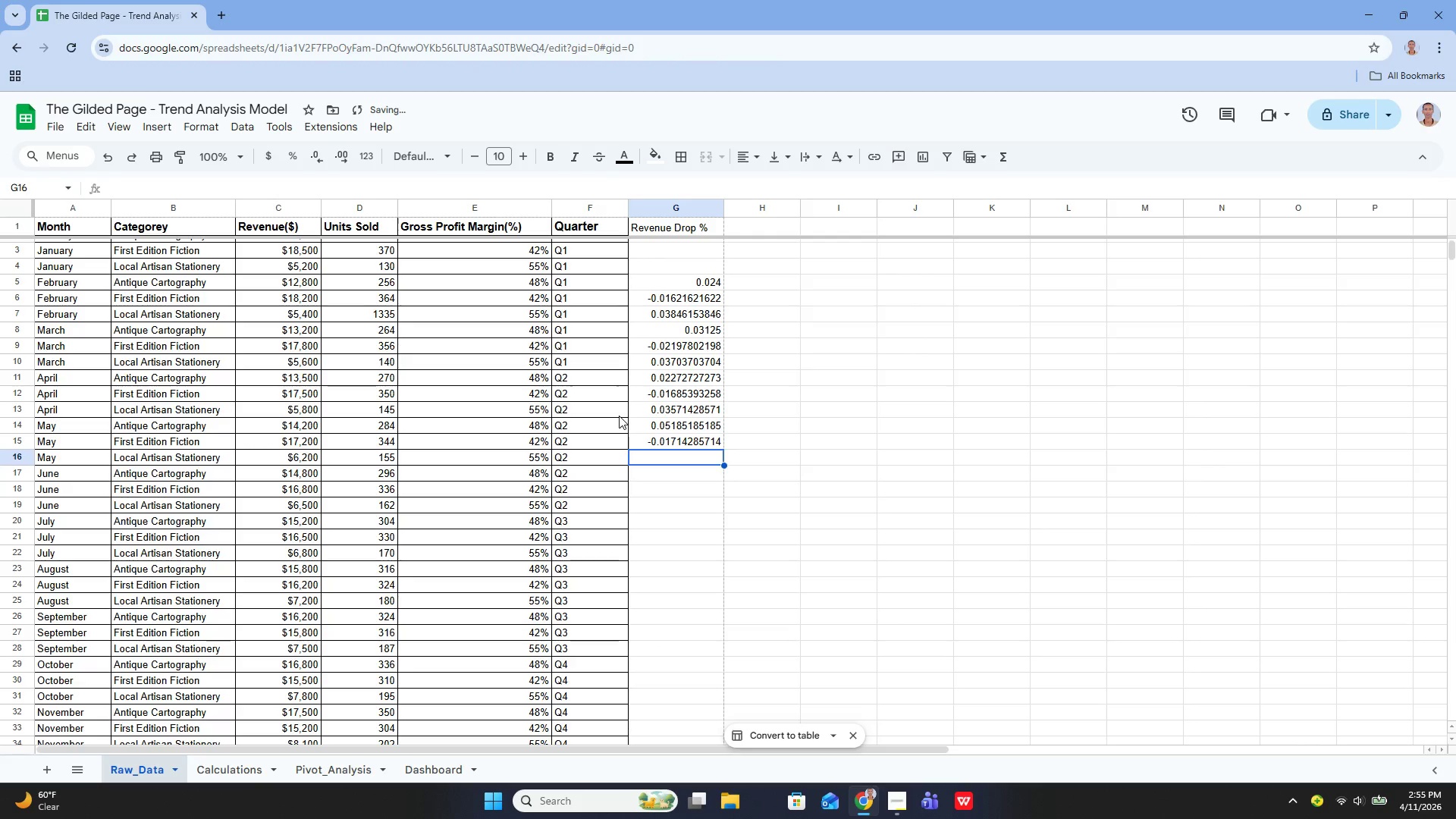 
key(Enter)
 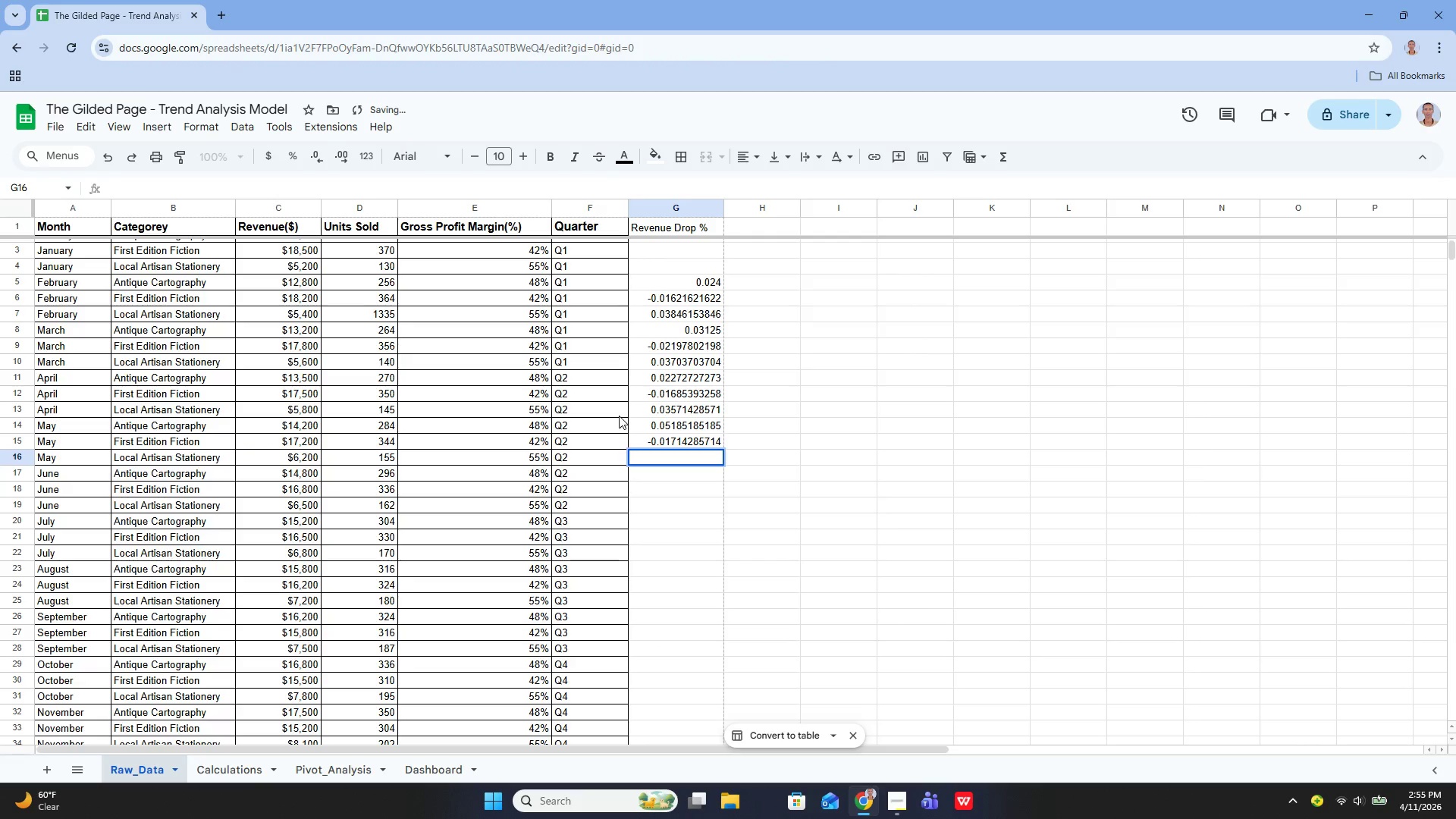 
type(IFER)
key(Backspace)
key(Backspace)
key(Backspace)
key(Backspace)
type(=IFERR)
 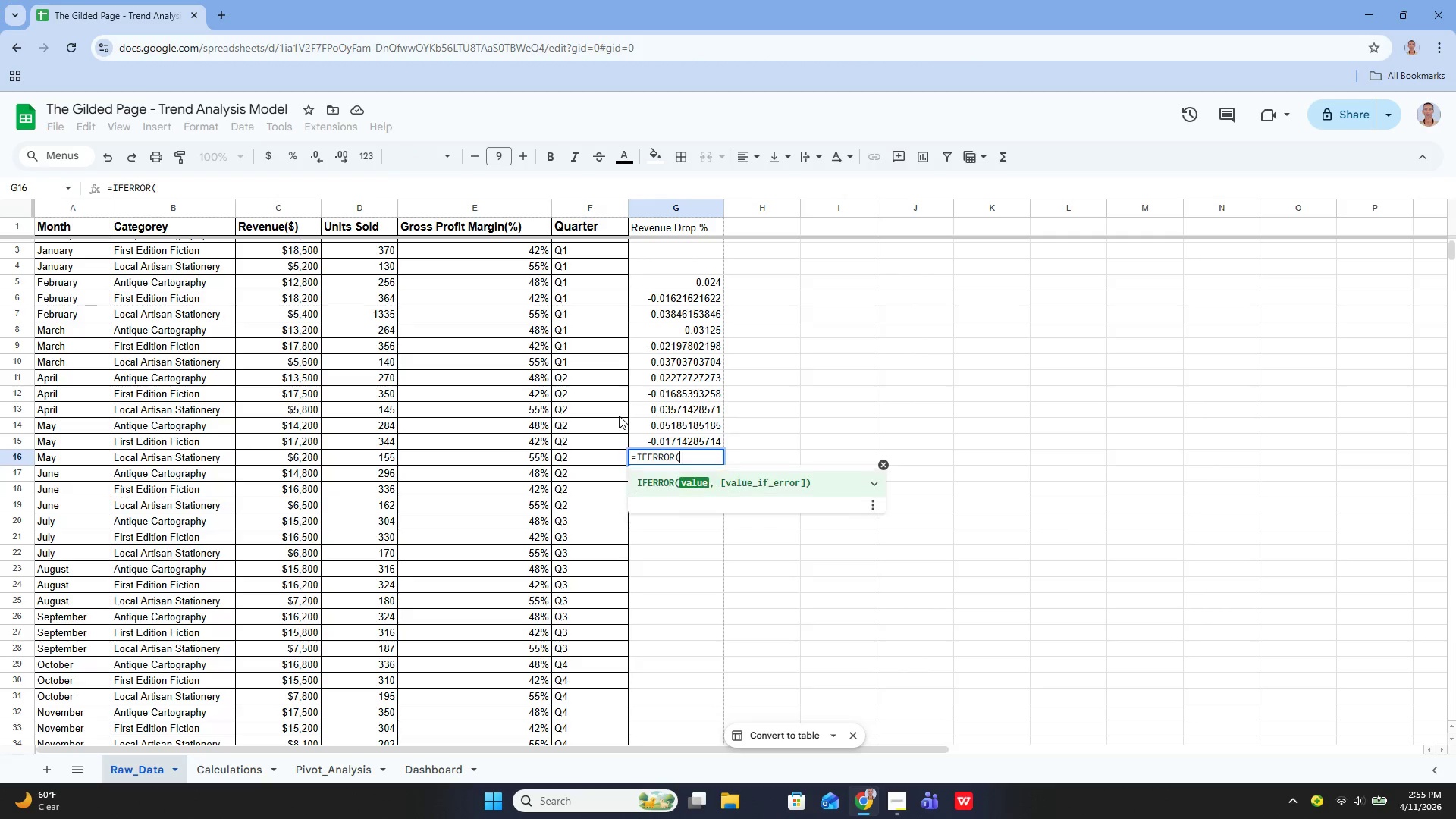 
key(Enter)
 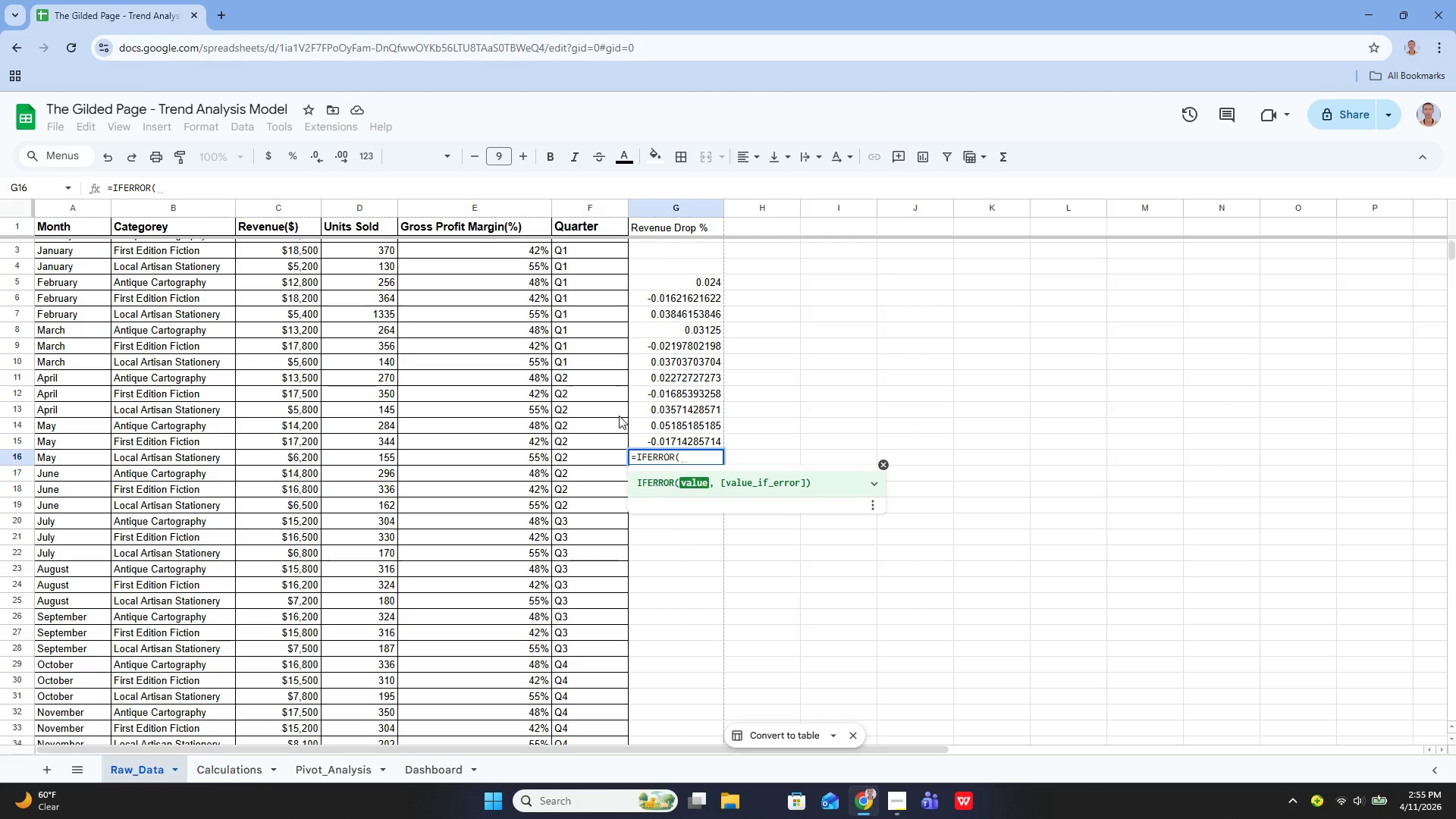 
type(C16)
key(Backspace)
key(Backspace)
 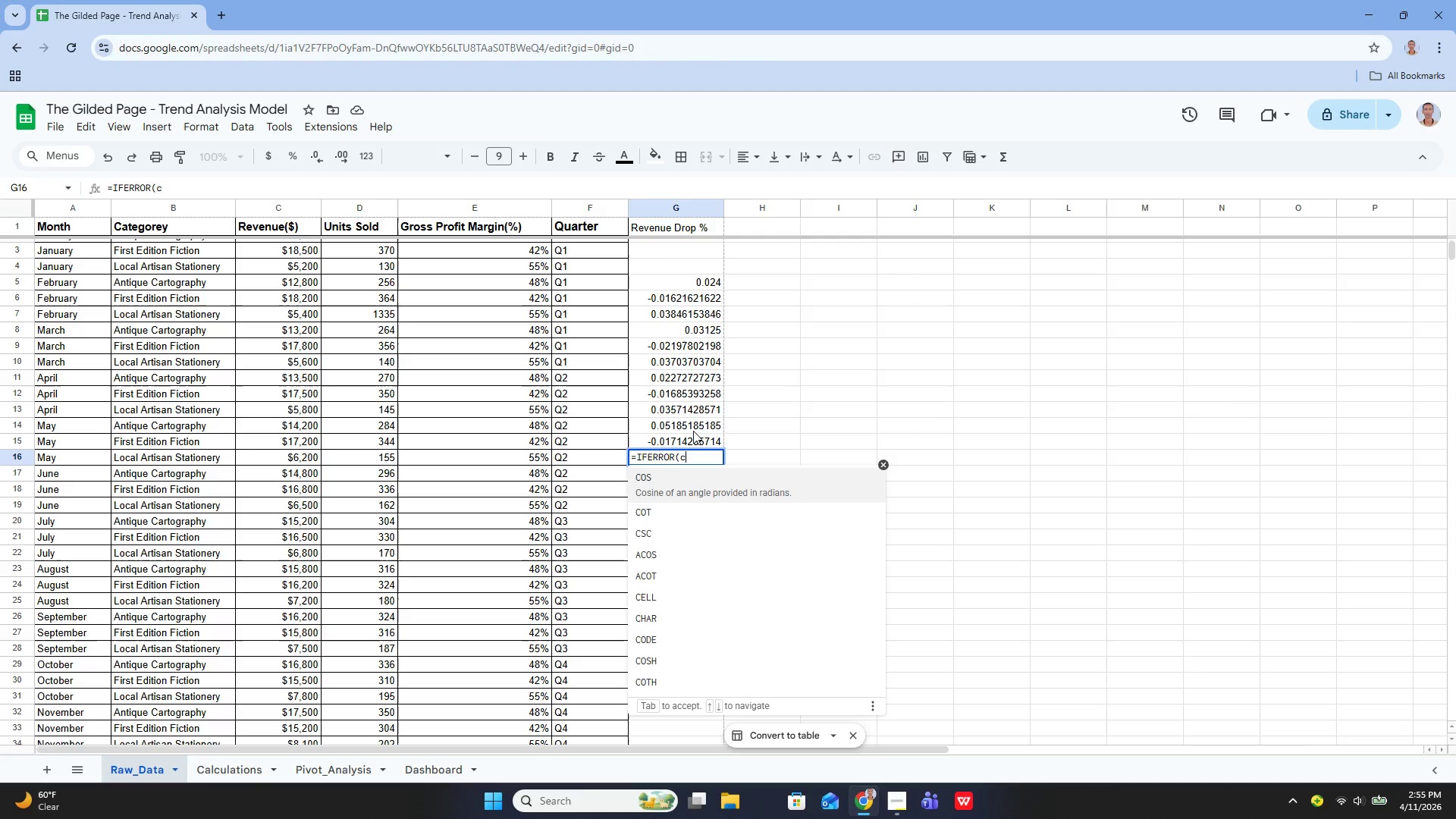 
left_click([693, 435])
 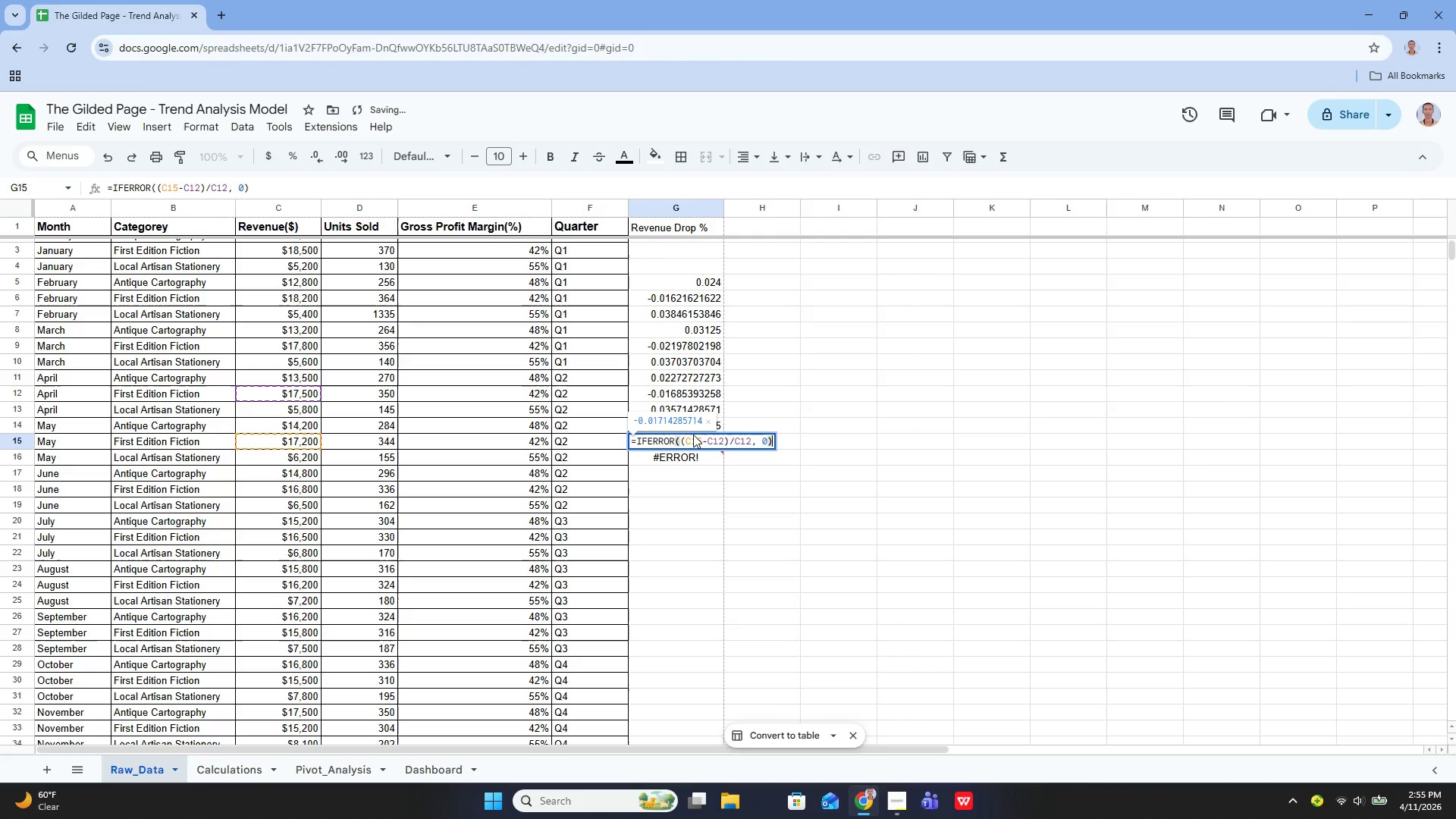 
key(Enter)
 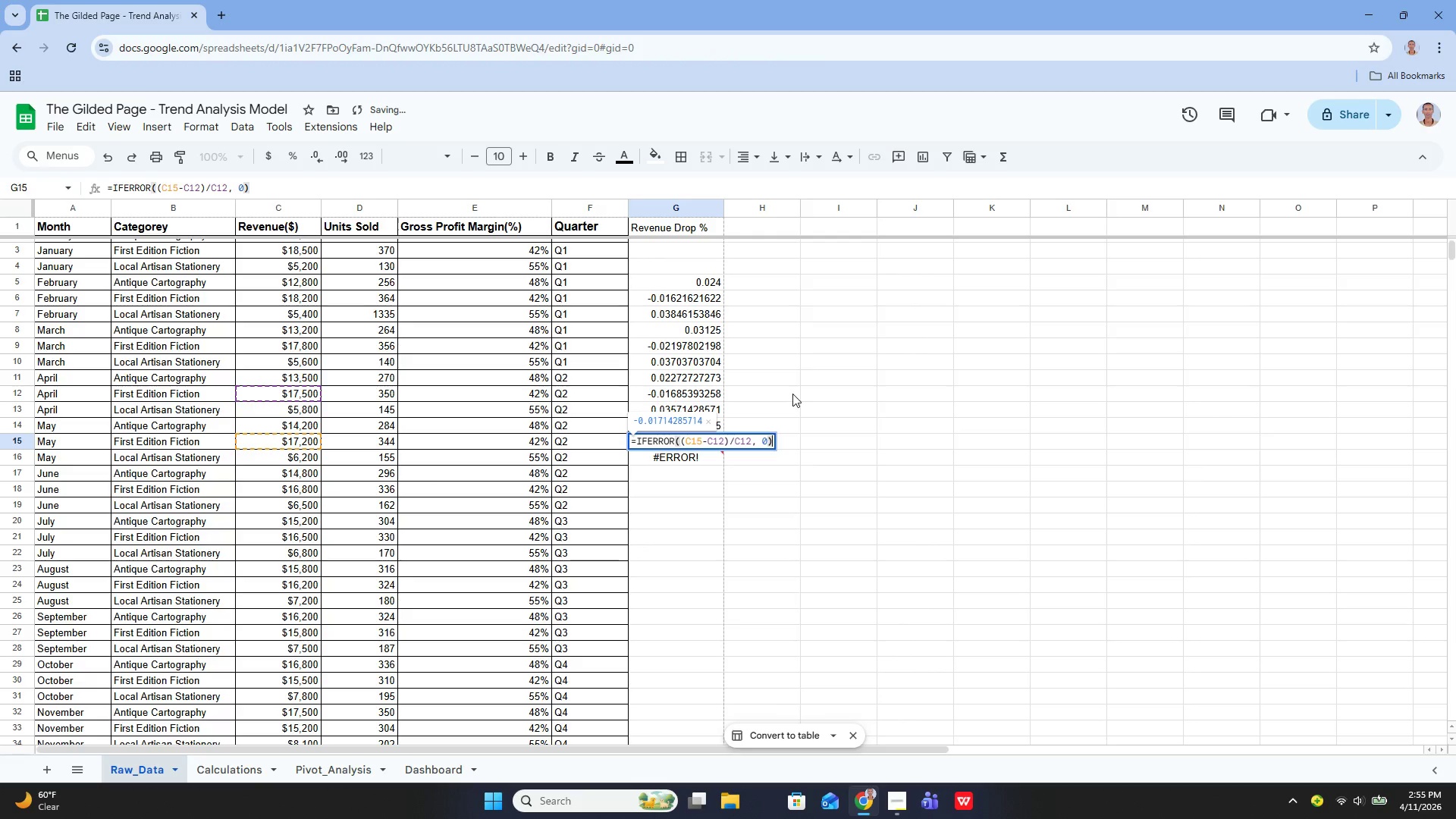 
key(Enter)
 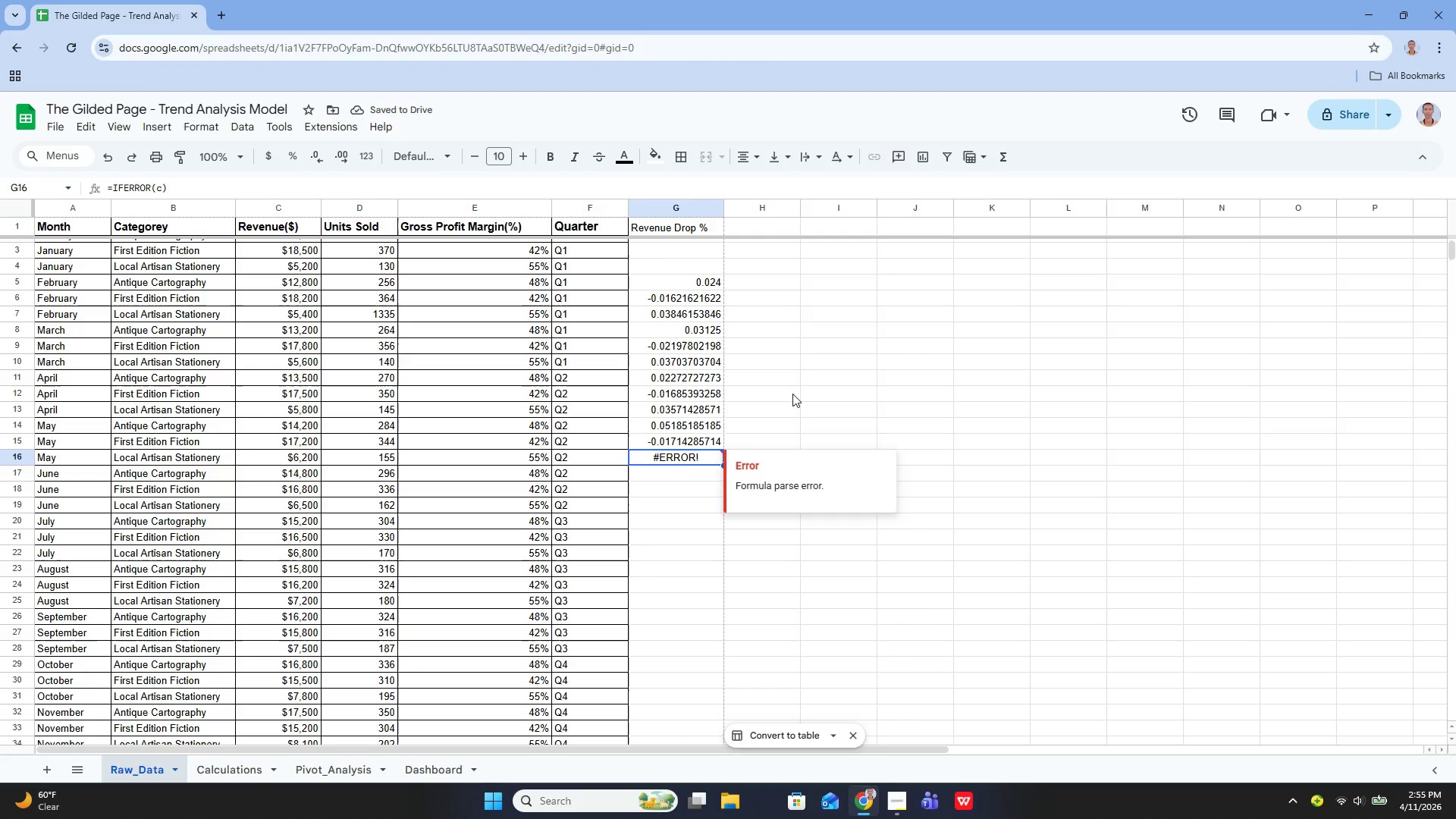 
key(Enter)
 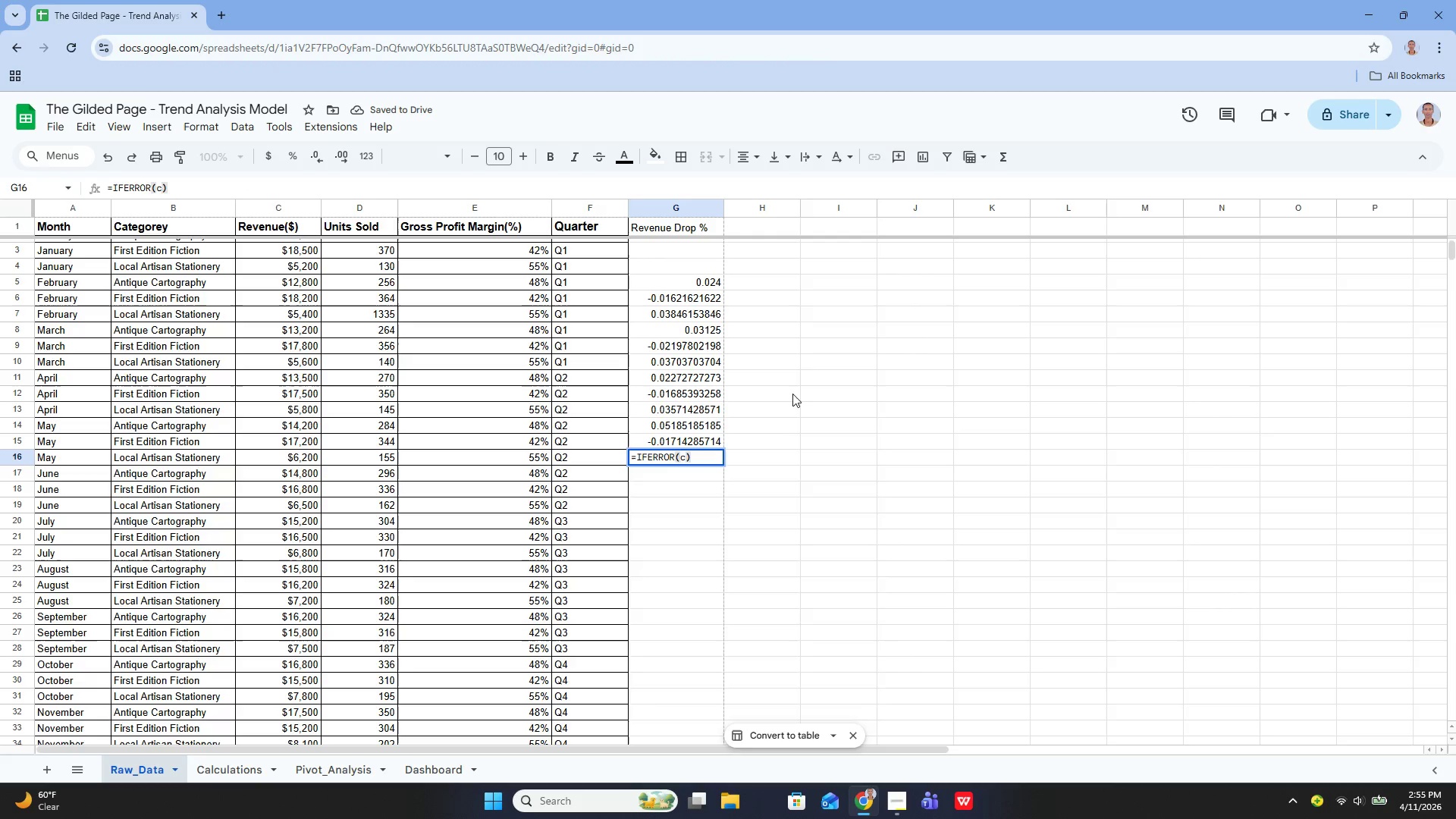 
key(ArrowLeft)
 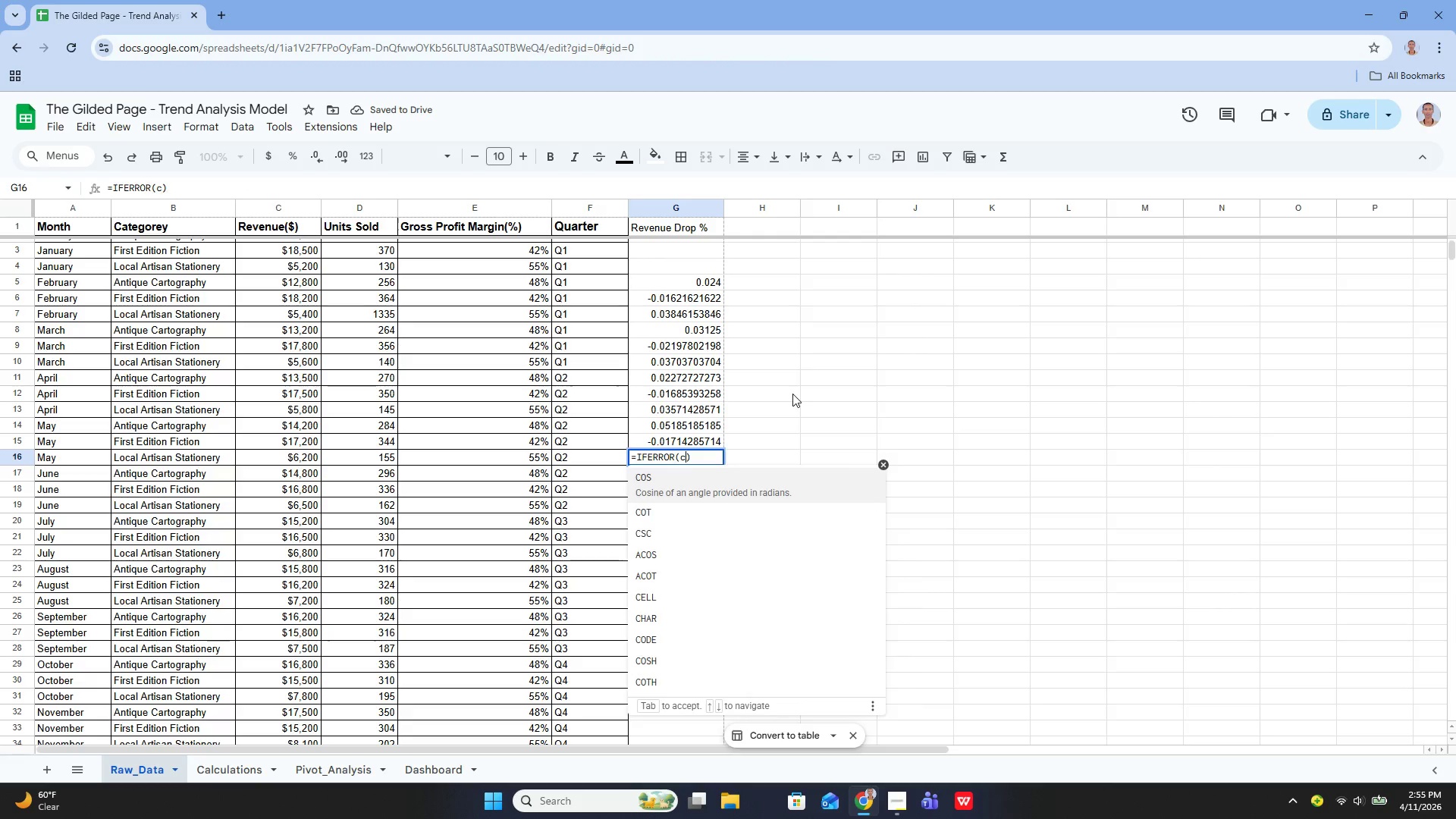 
key(Backspace)
type(c16-1)
key(Backspace)
type(c13))
 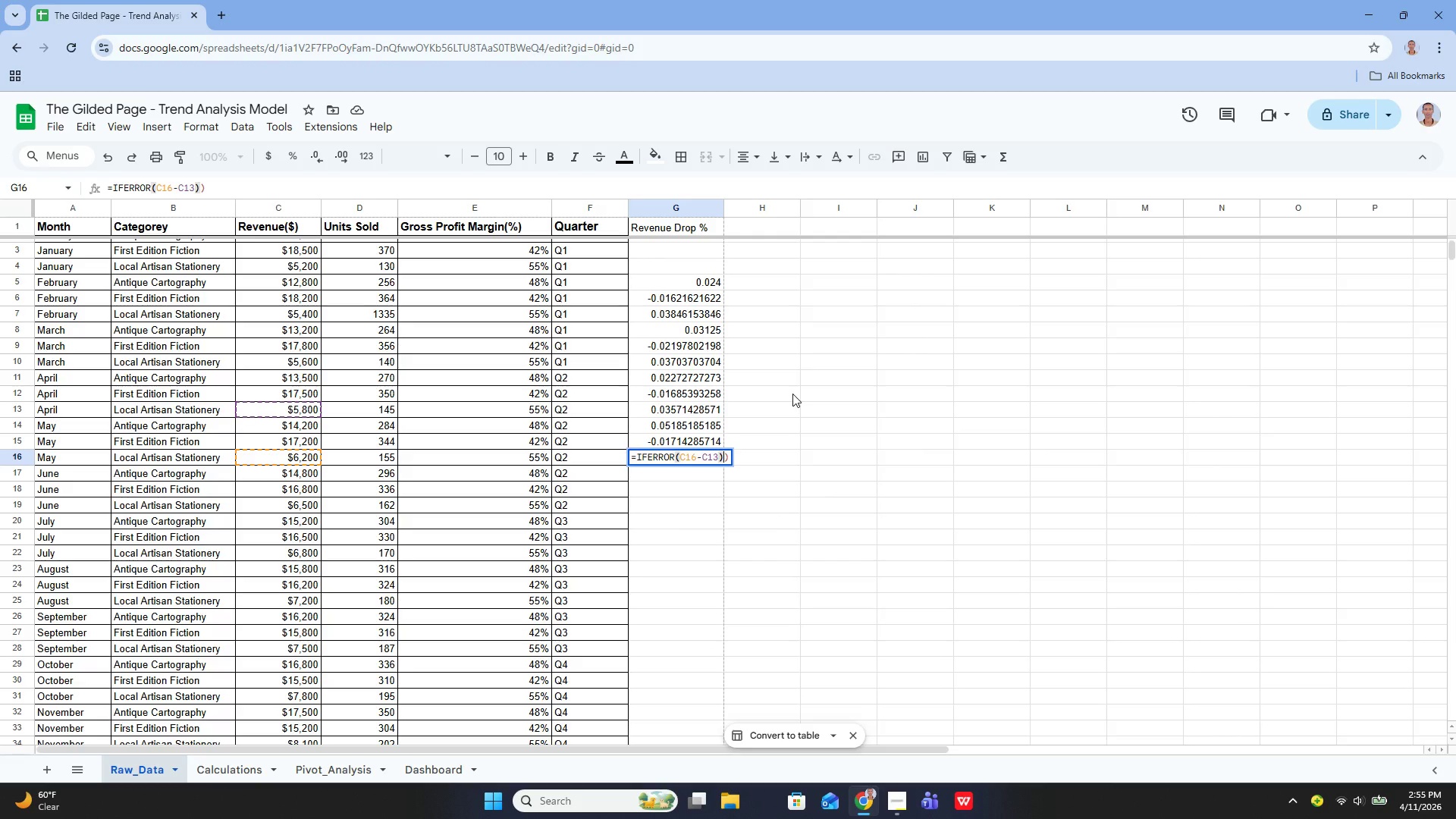 
hold_key(key=ArrowLeft, duration=0.7)
 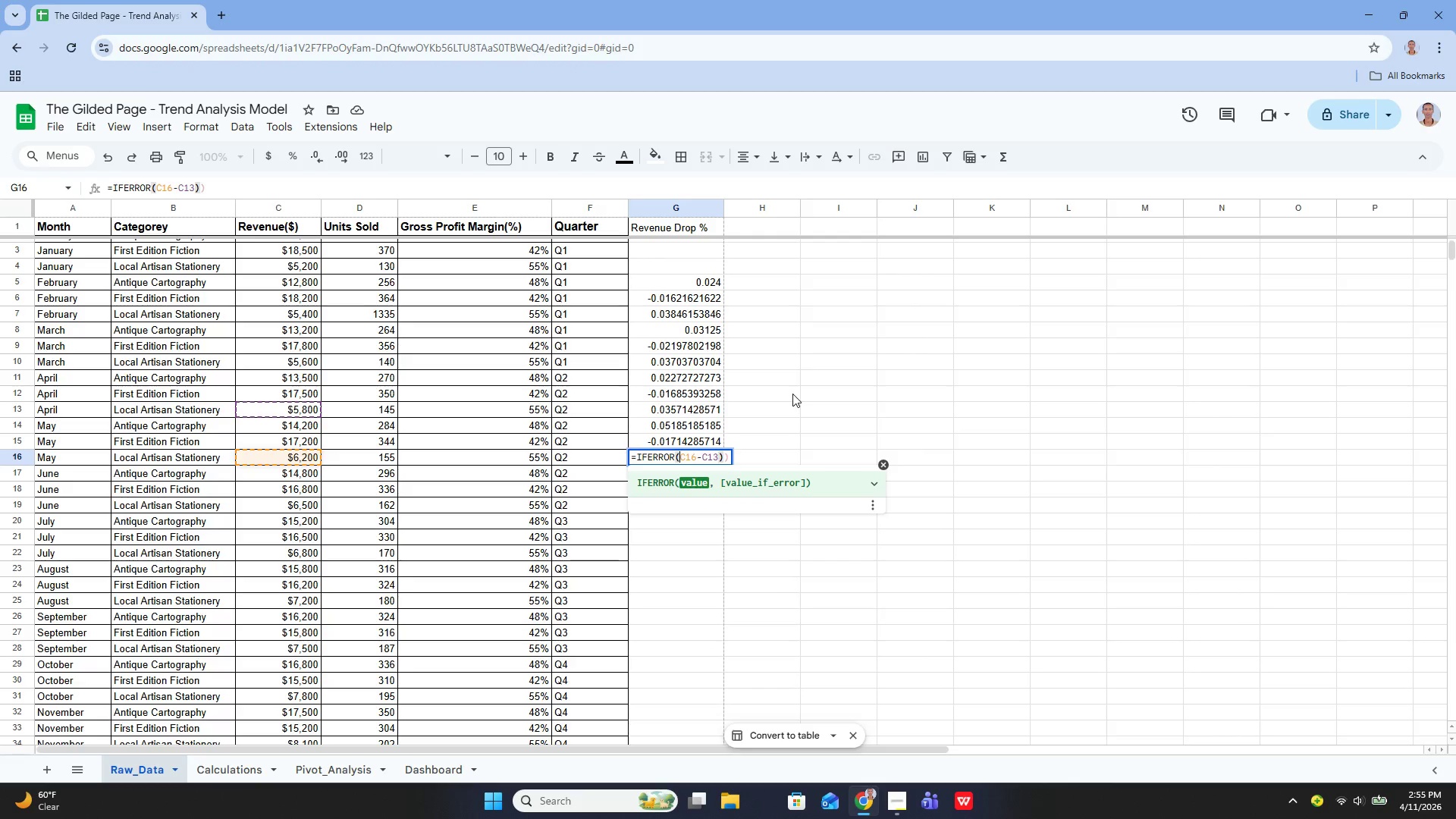 
key(Shift+9)
 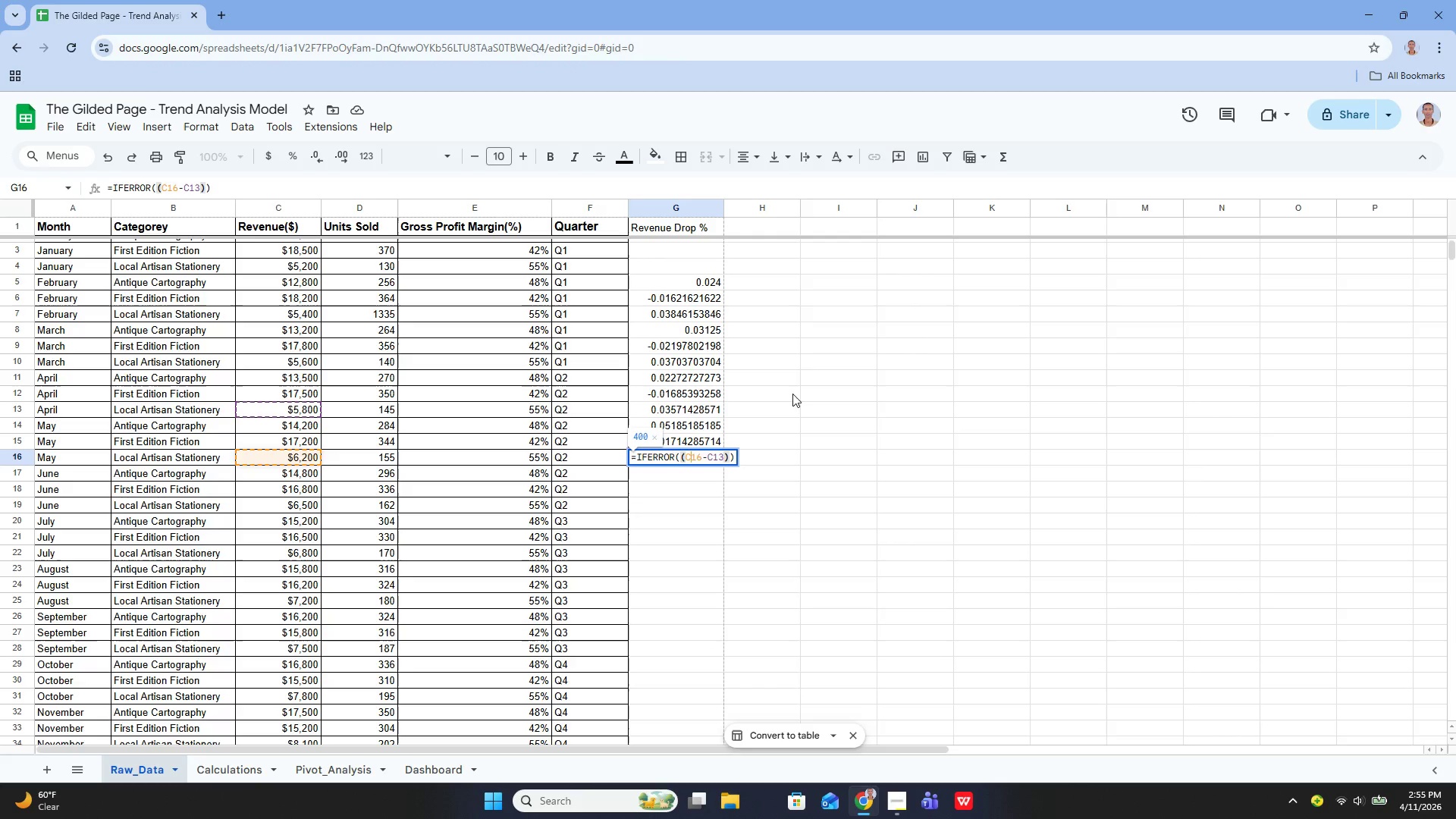 
hold_key(key=ArrowRight, duration=0.72)
 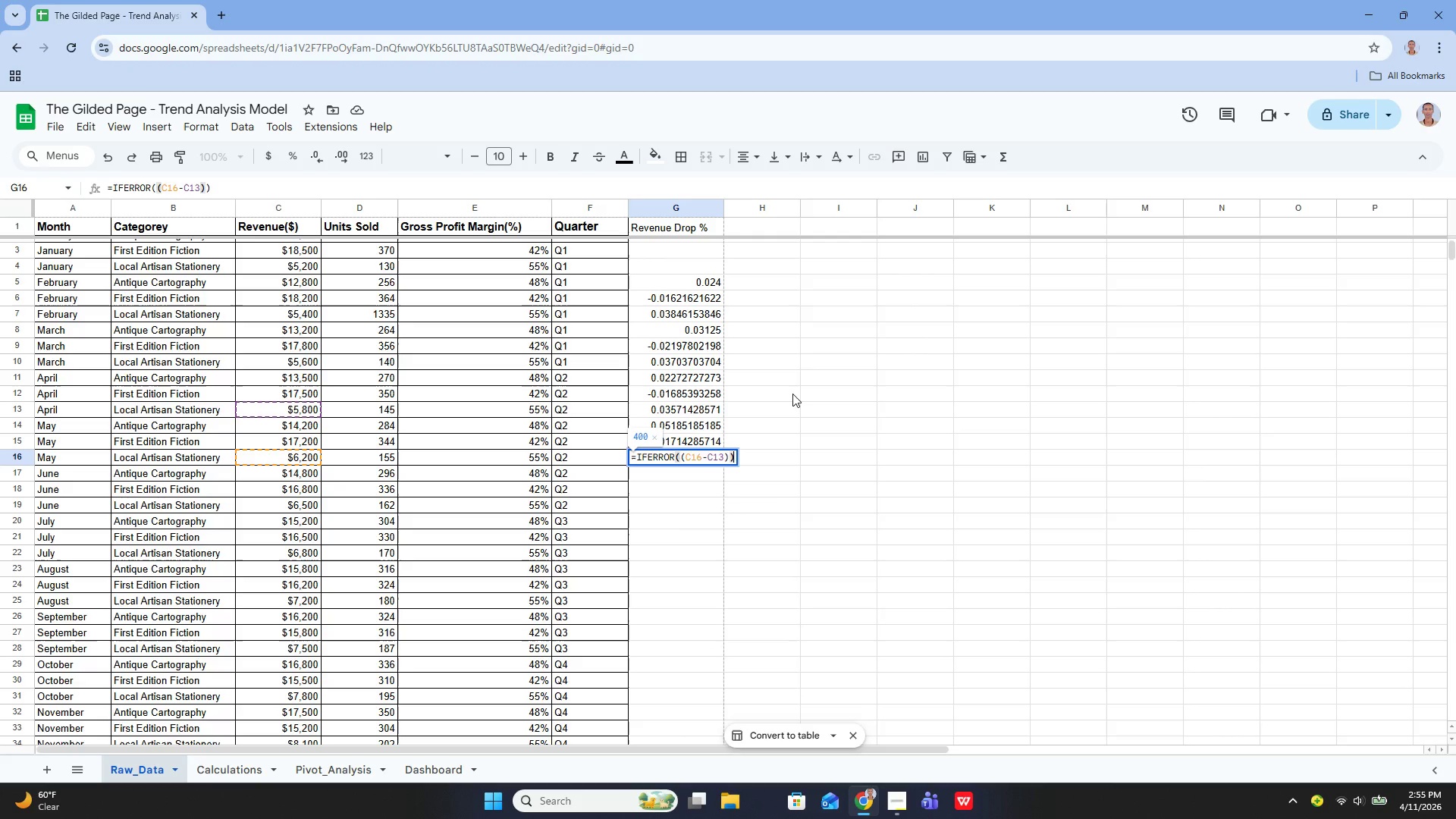 
key(ArrowRight)
 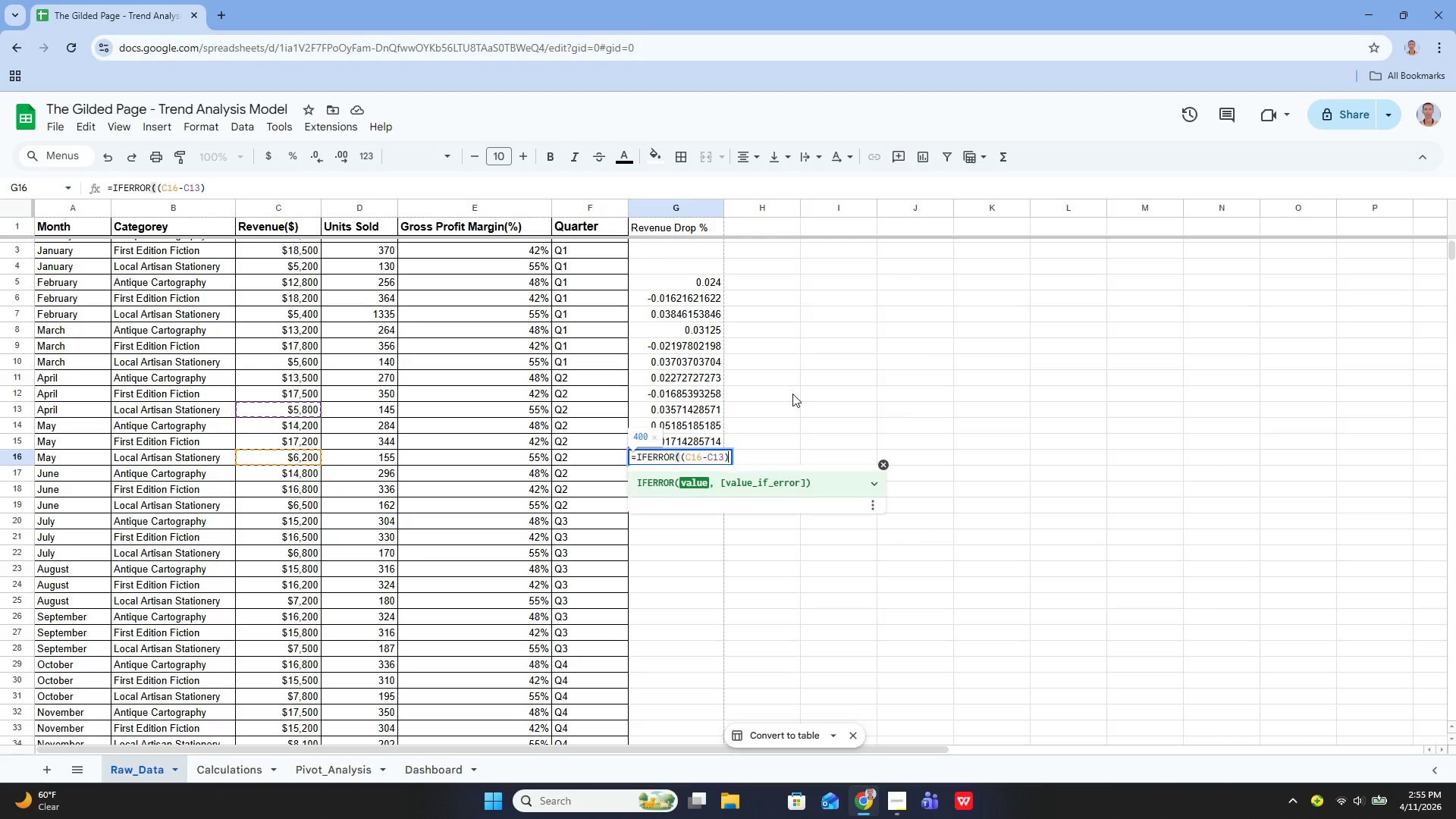 
key(Backspace)
type(/c13, 0))
 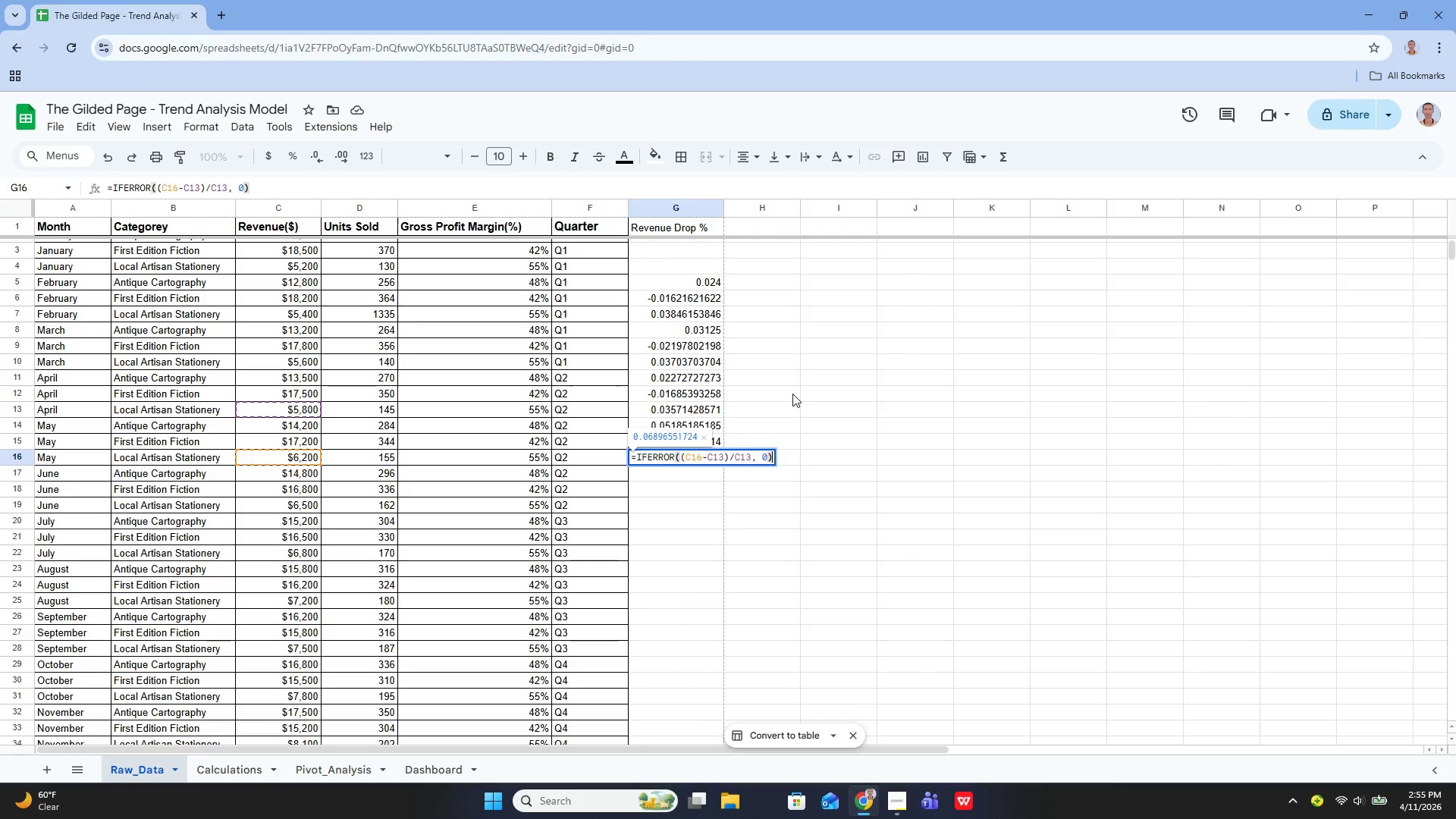 
key(Enter)
 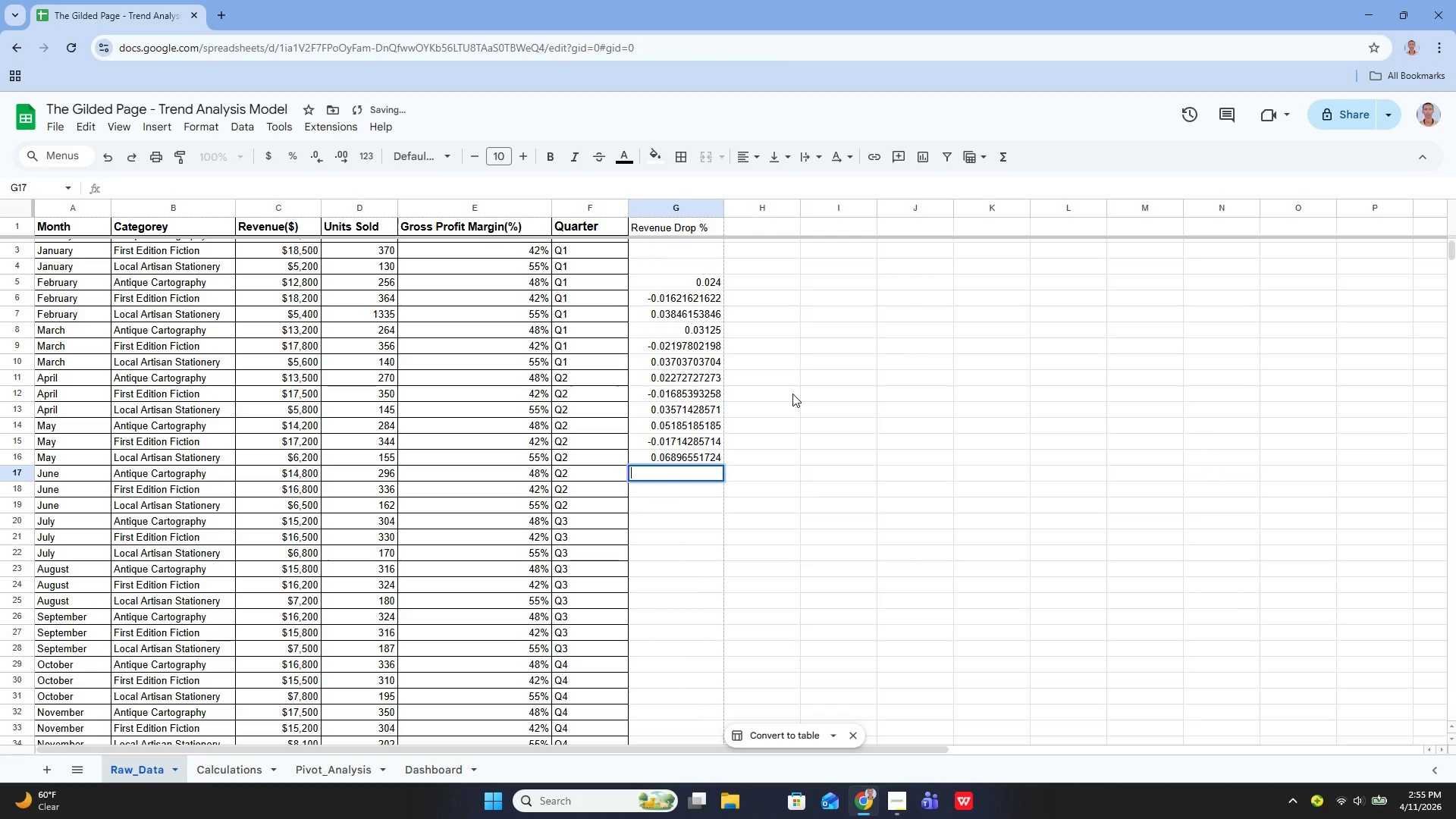 
key(Enter)
 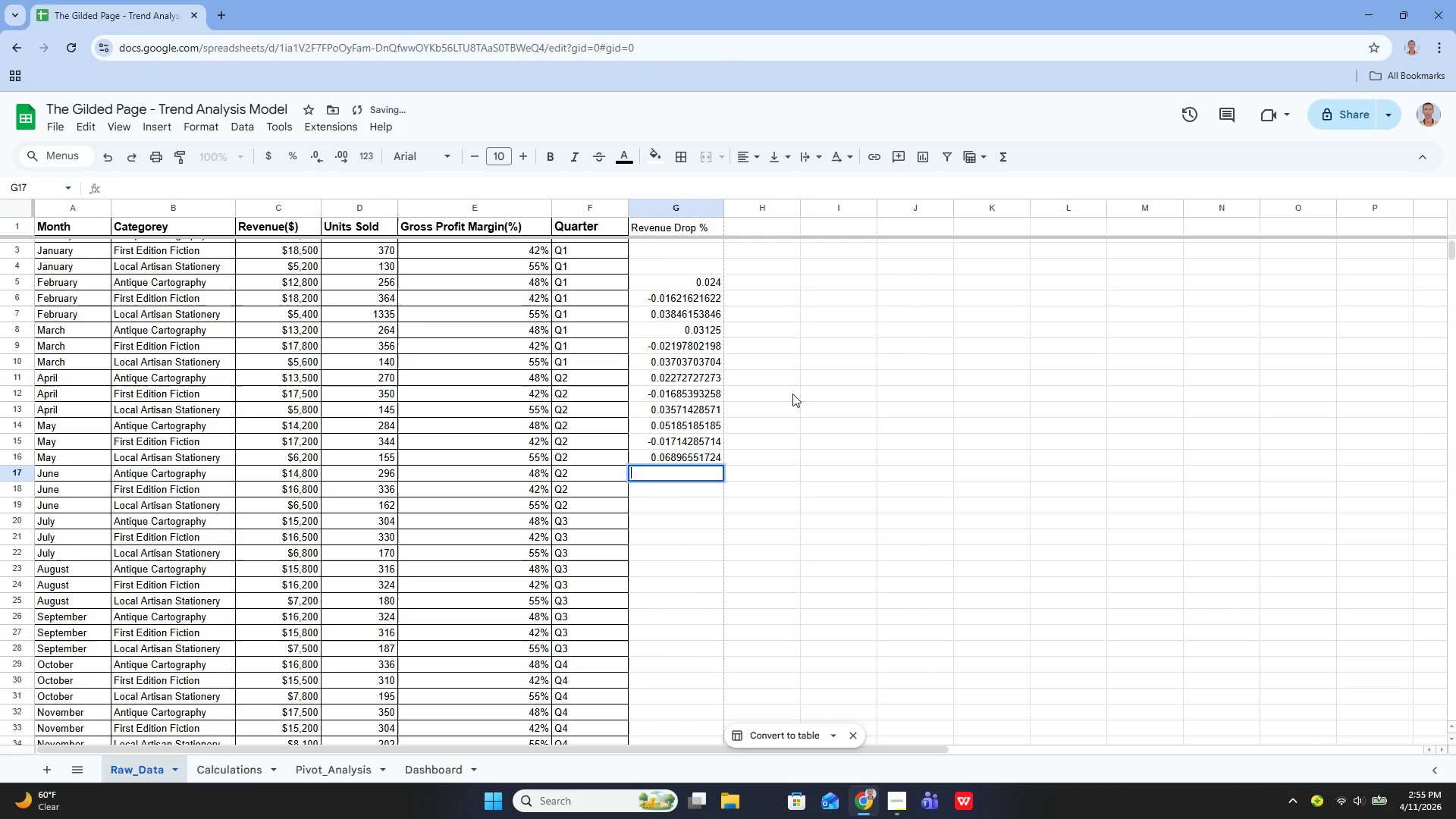 
type(=iferr)
 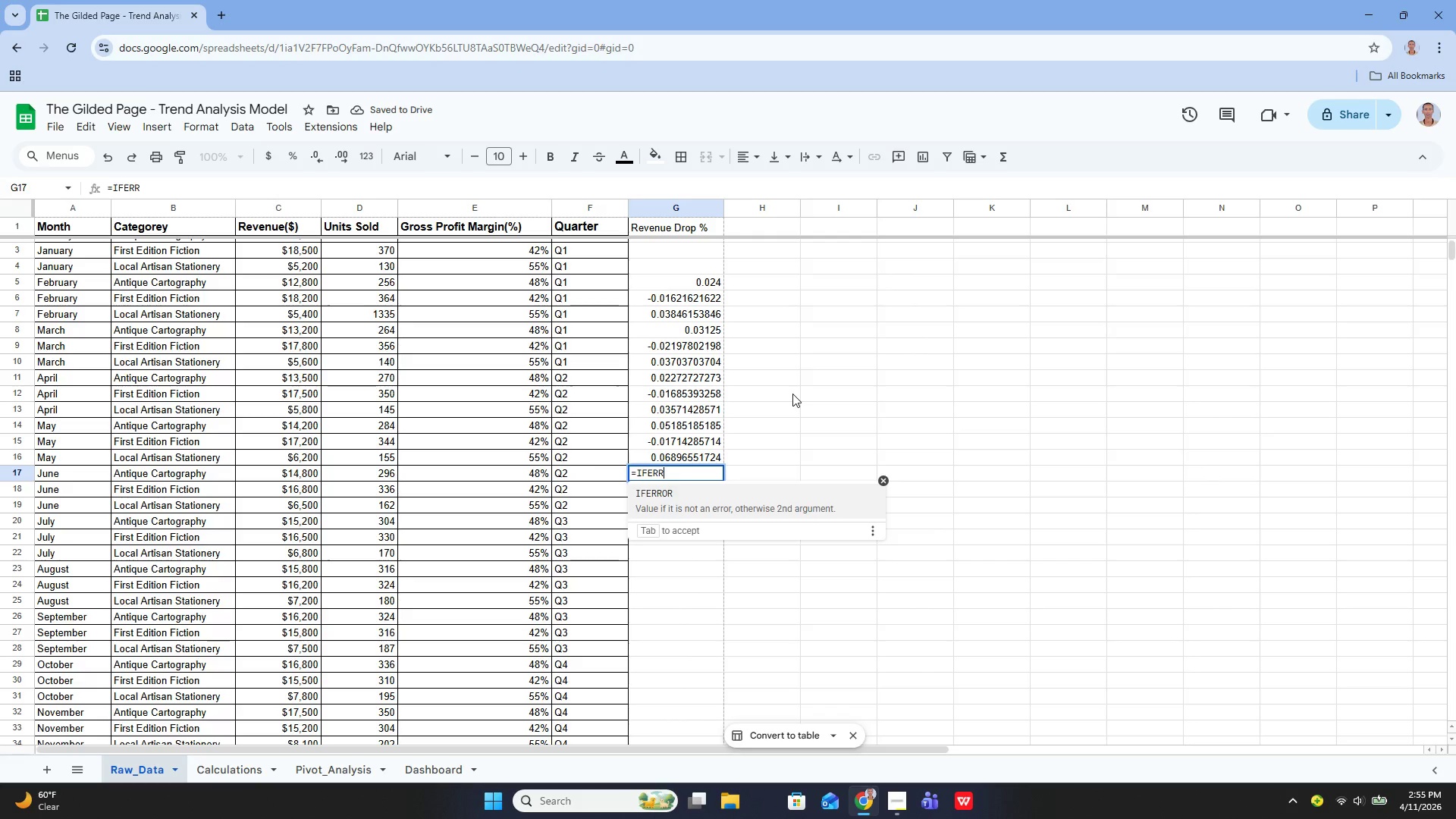 
key(Enter)
 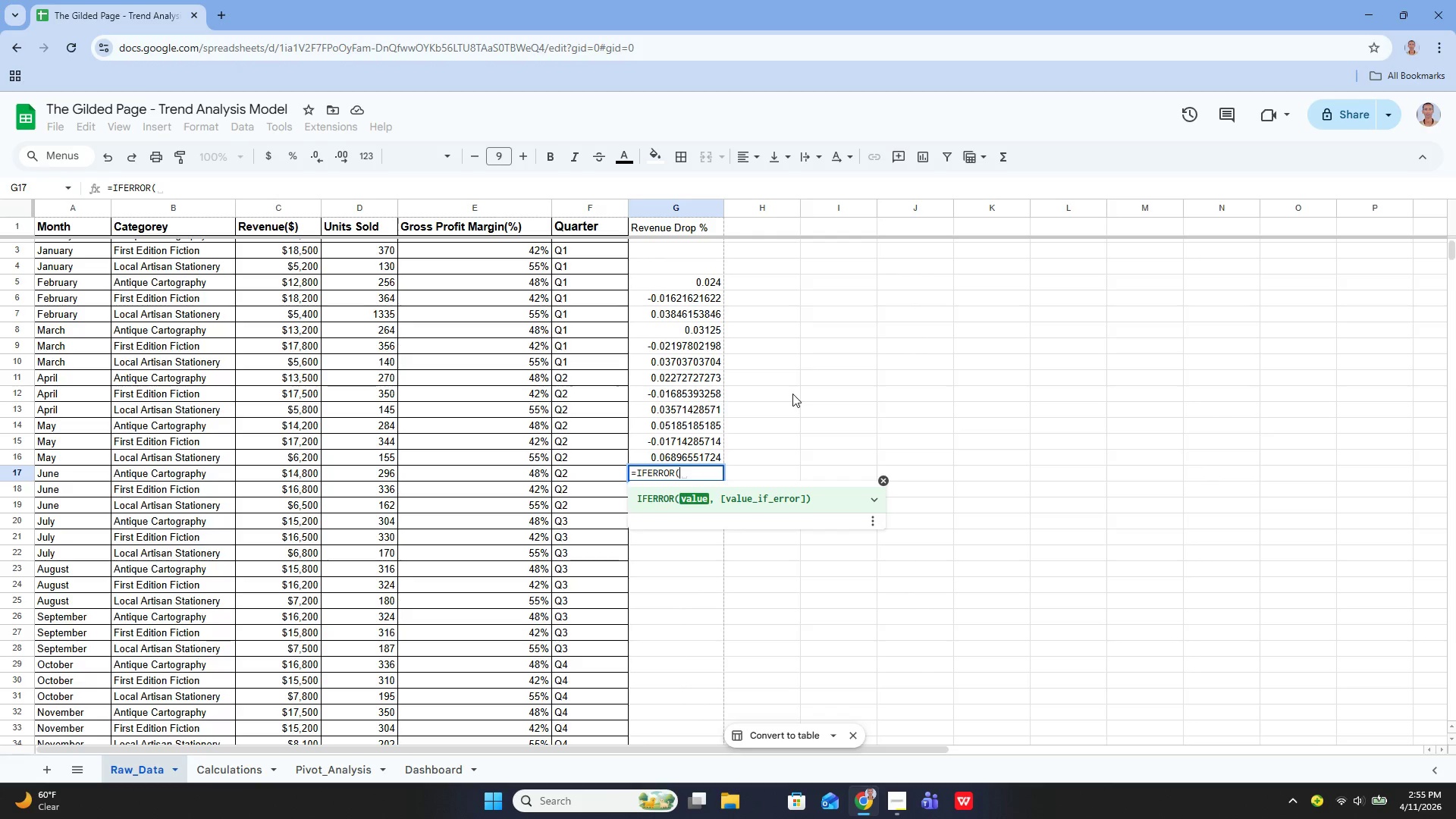 
type((c17-c14)/c14, 0))
 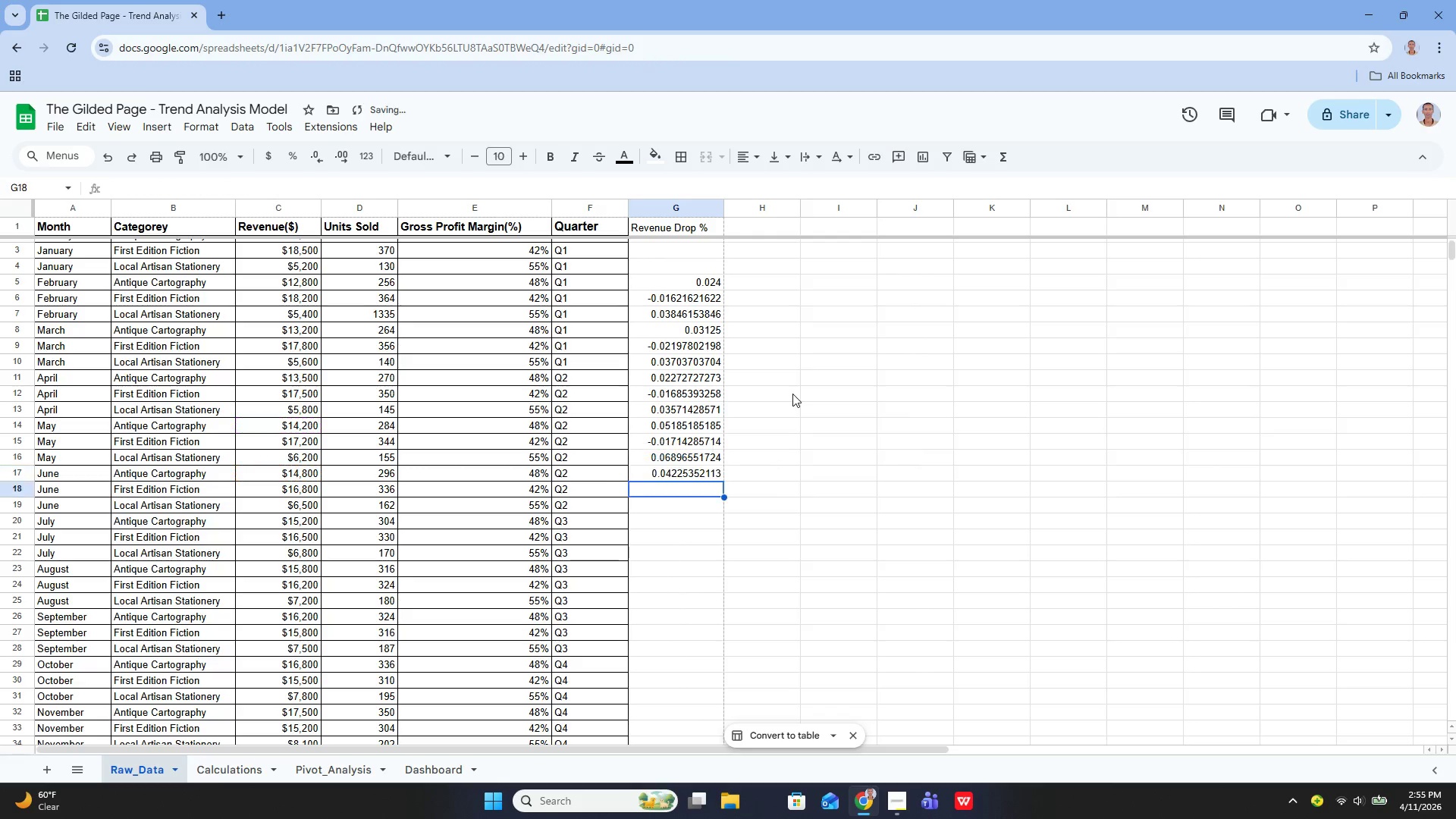 
 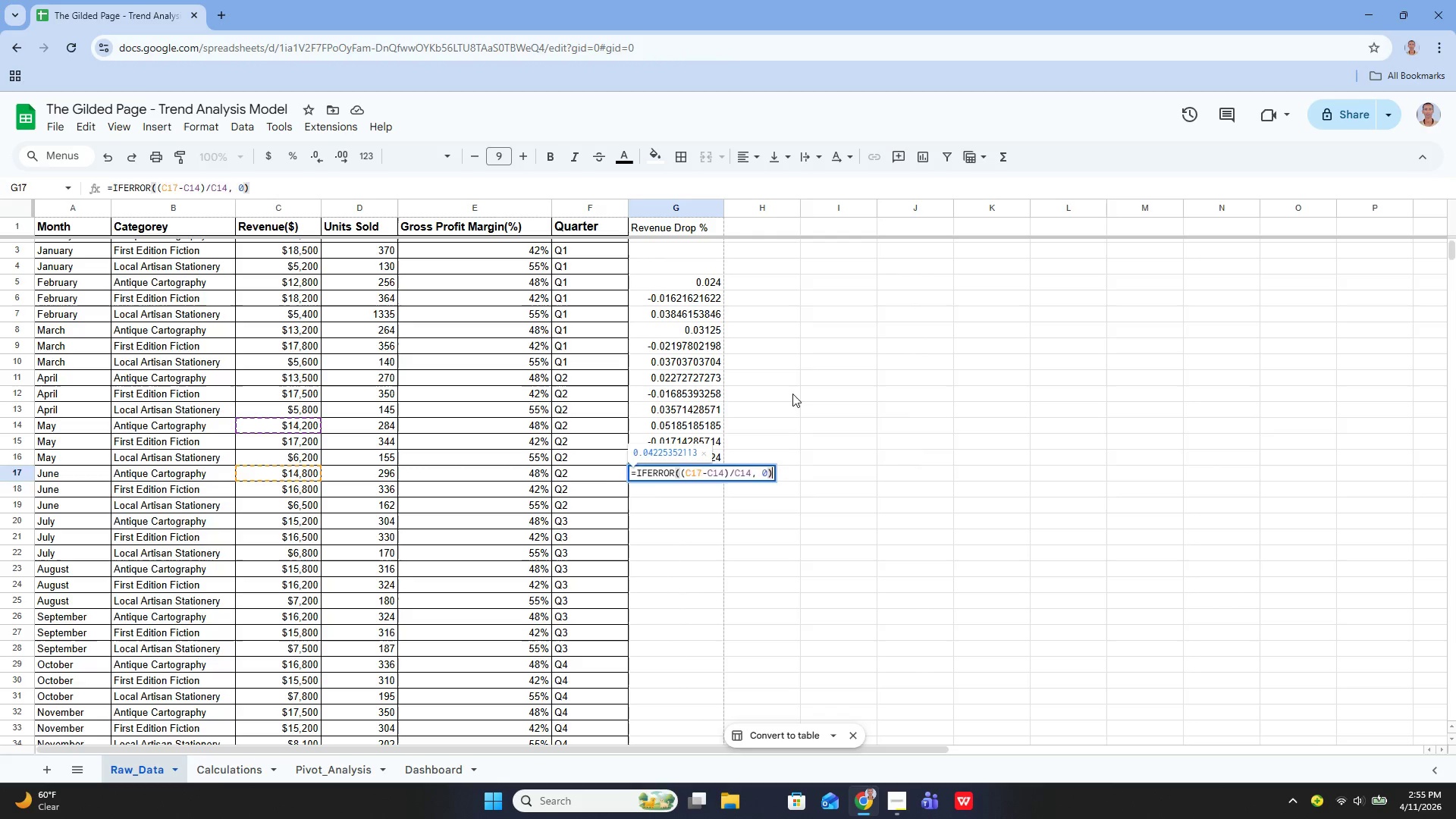 
key(Enter)
 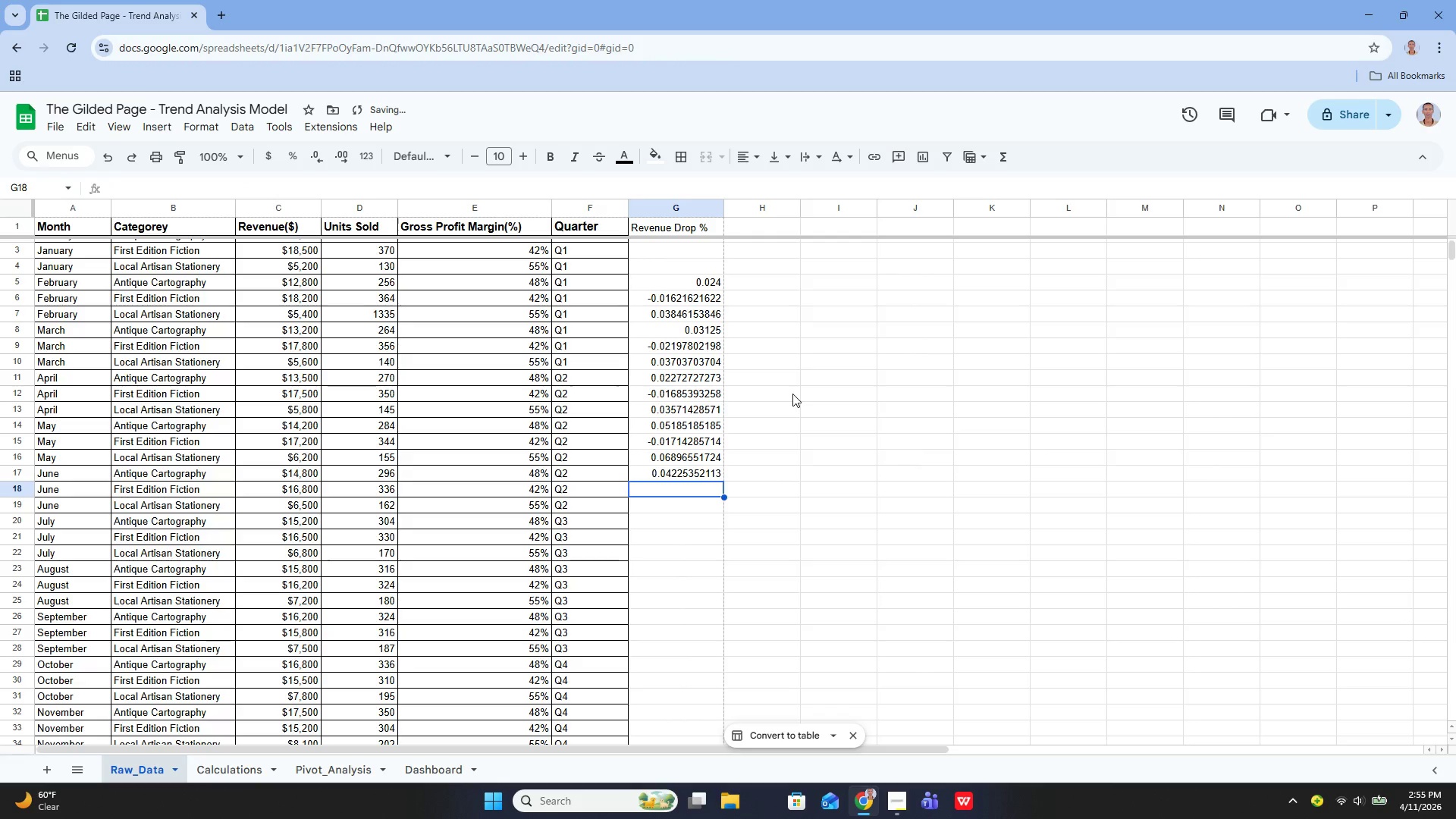 
key(Enter)
 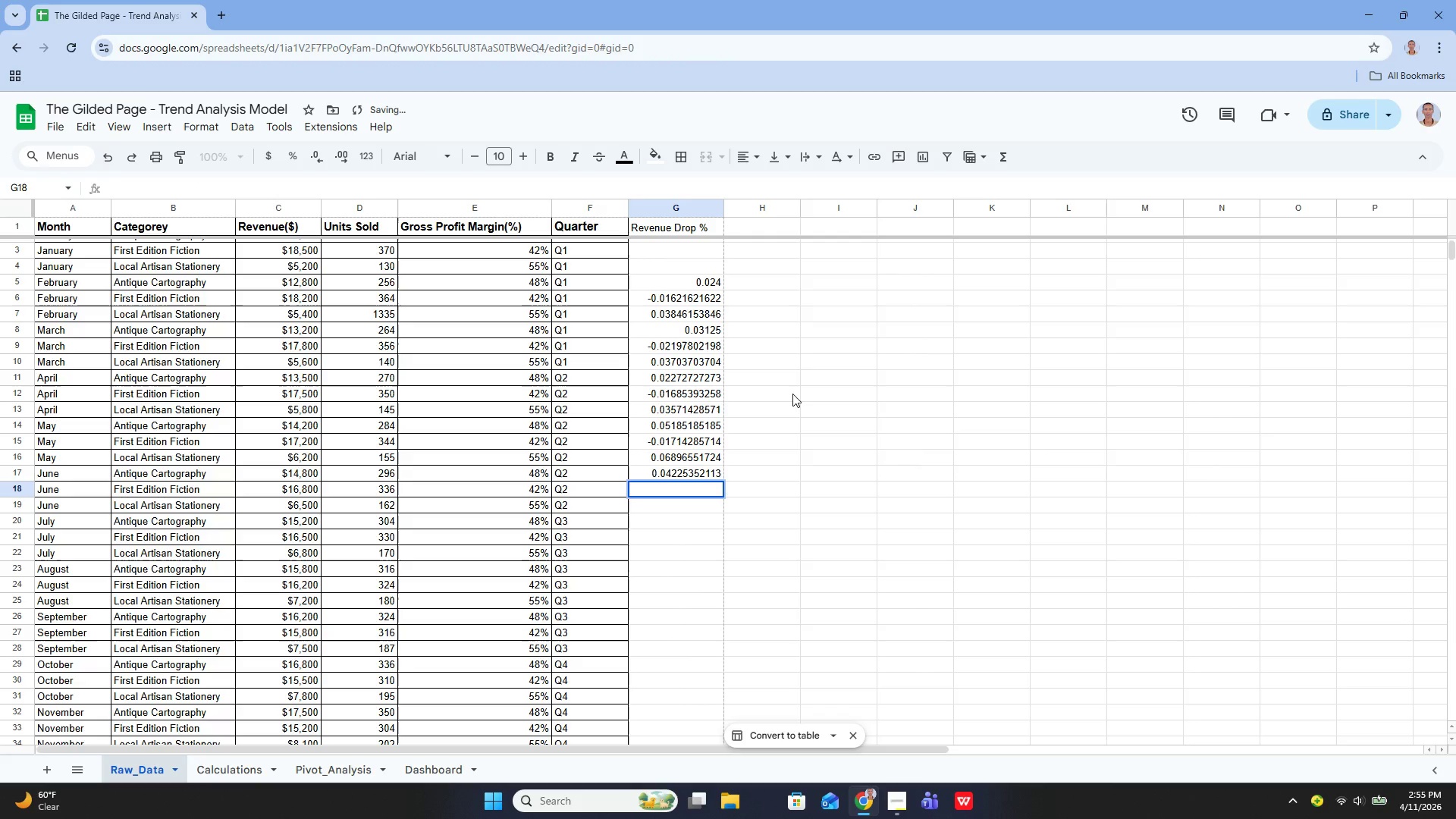 
key(ArrowUp)
 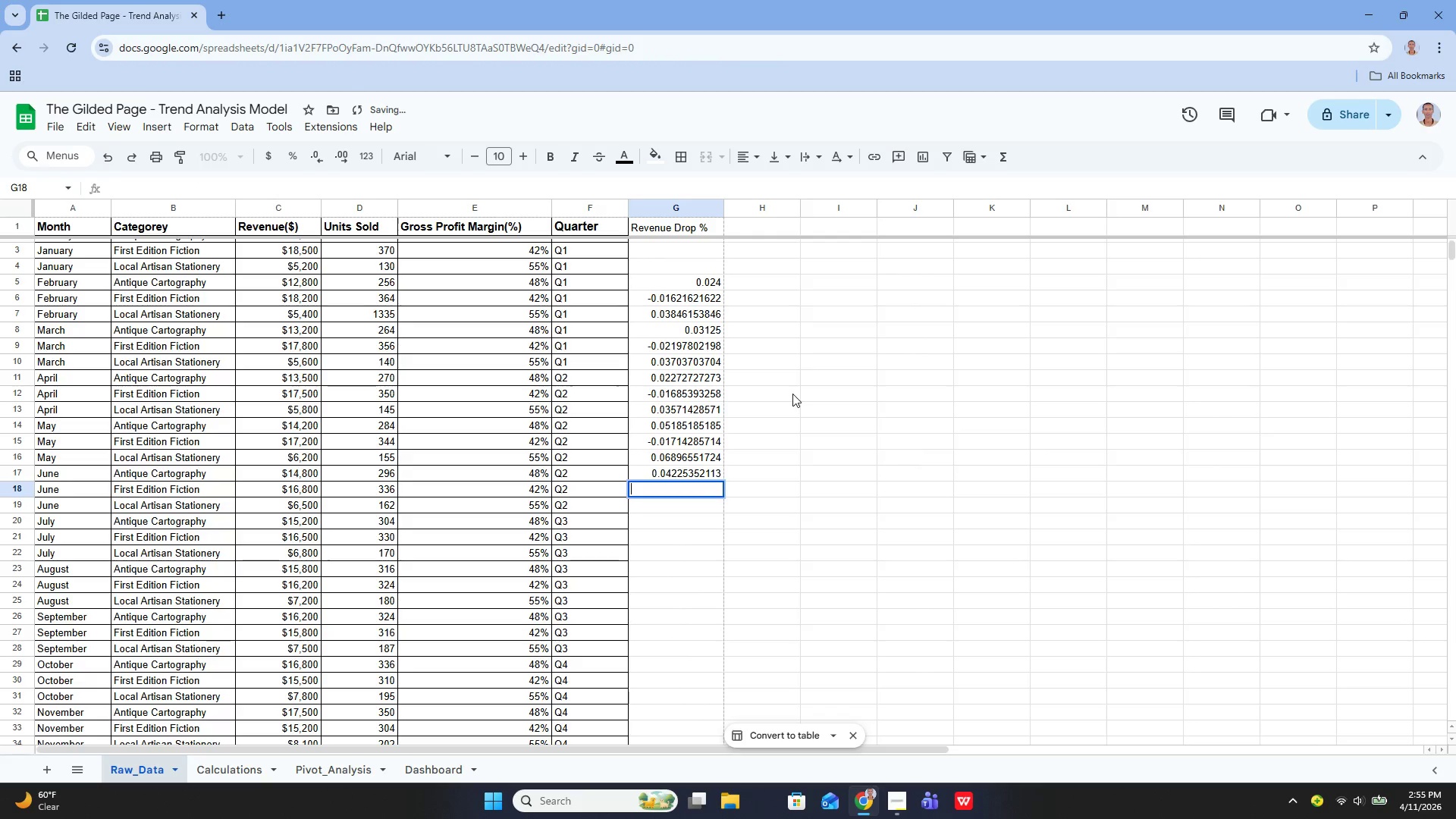 
key(Enter)
 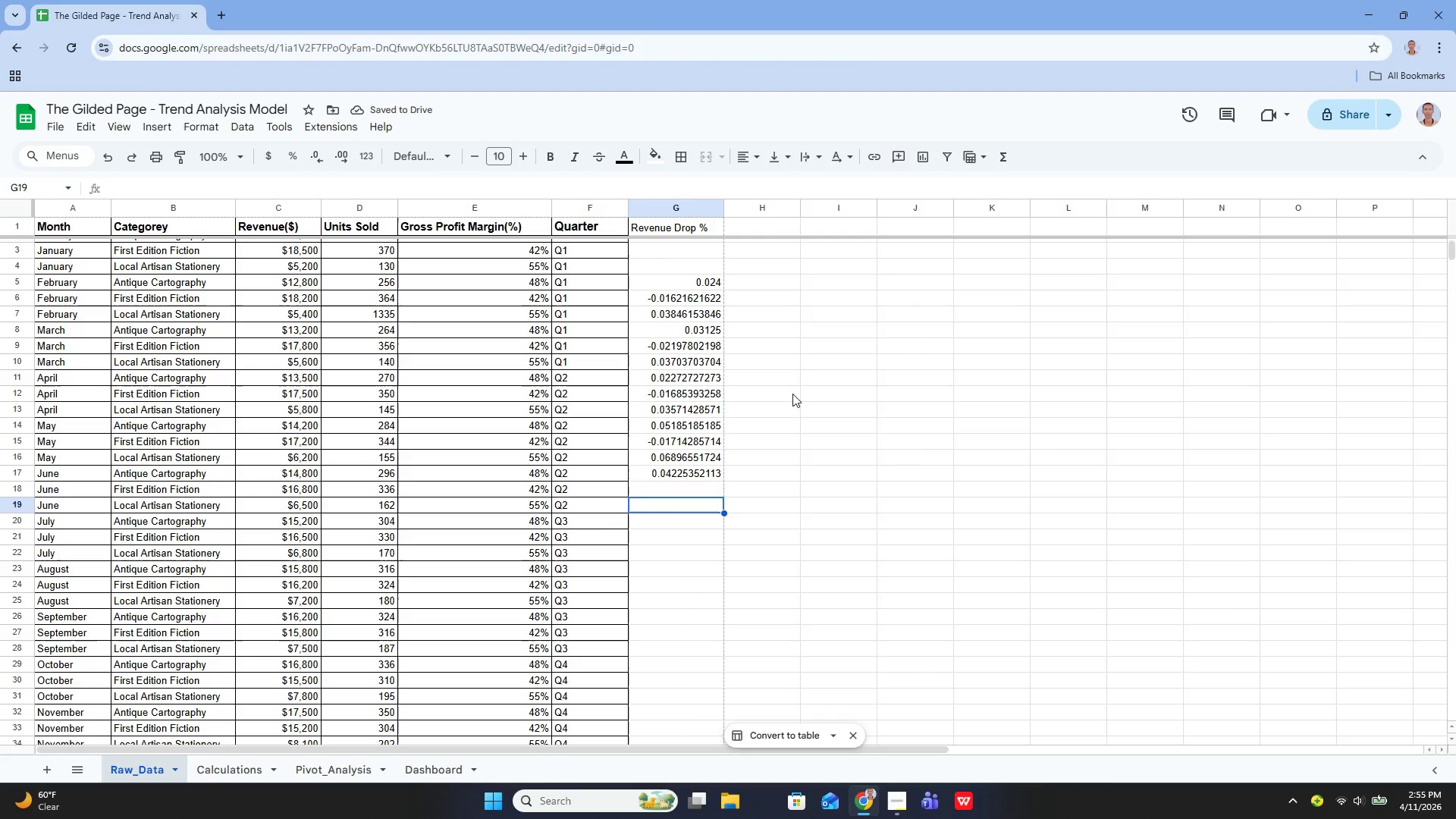 
key(ArrowUp)
 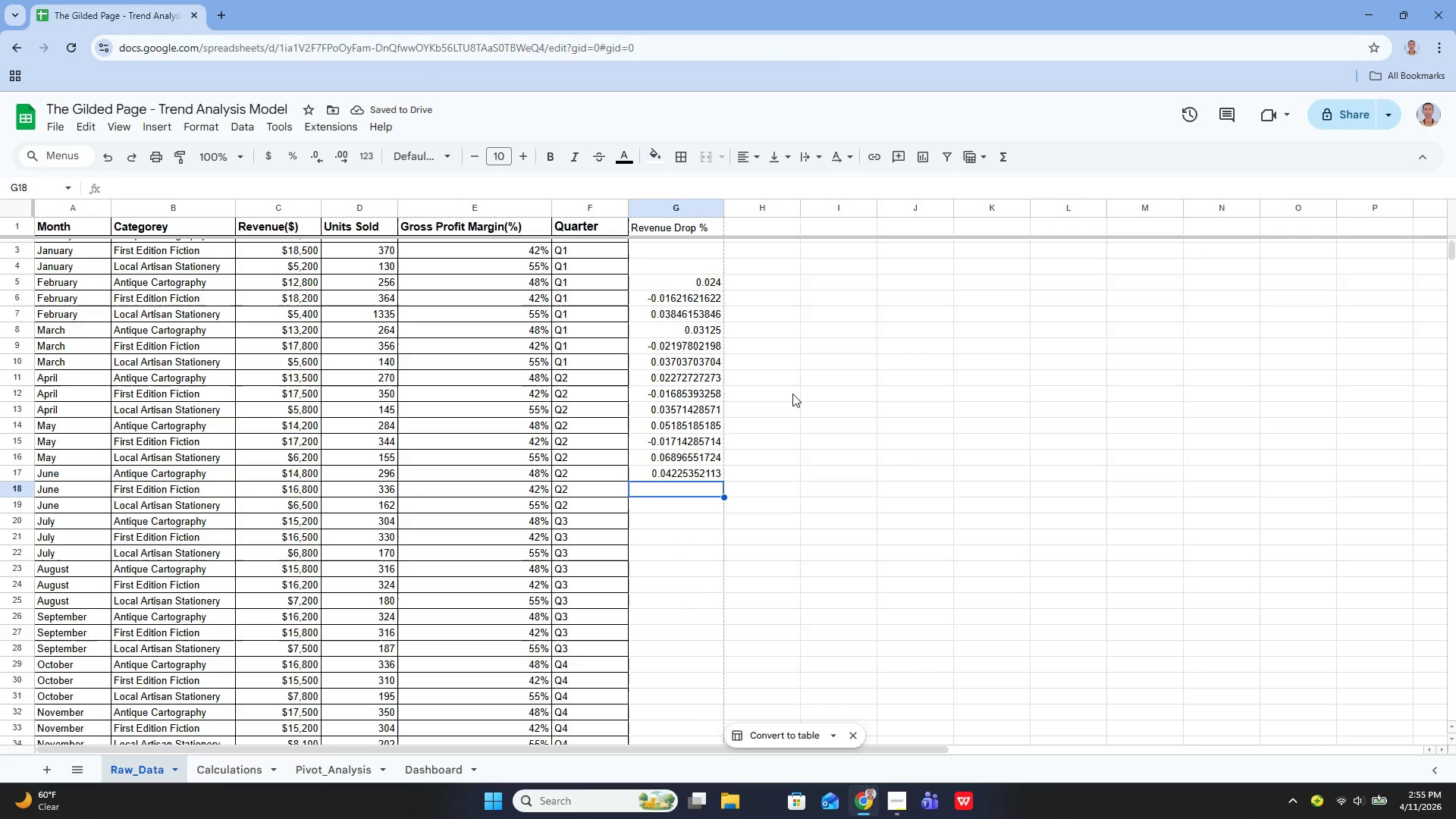 
key(ArrowUp)
 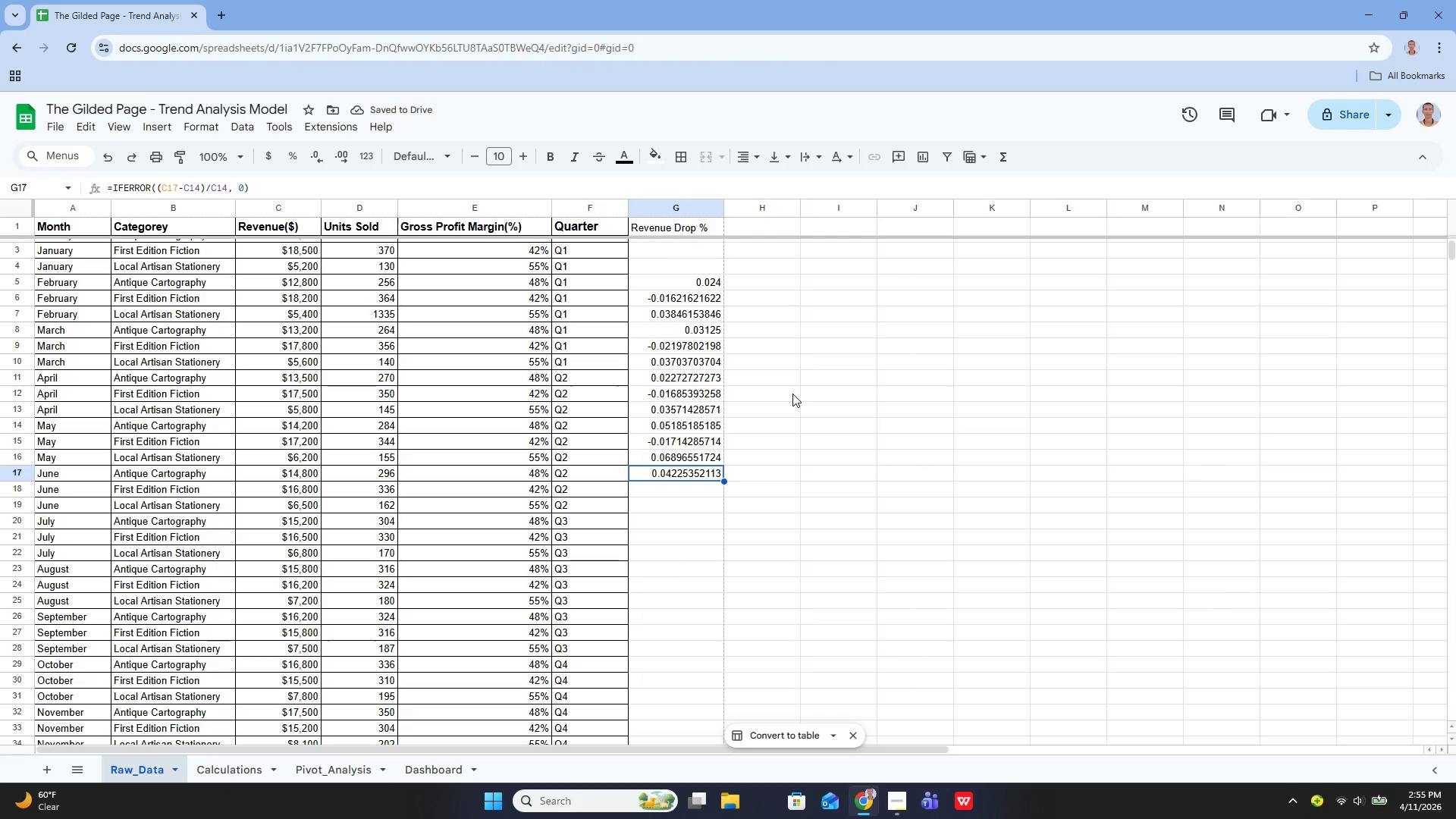 
key(ArrowUp)
 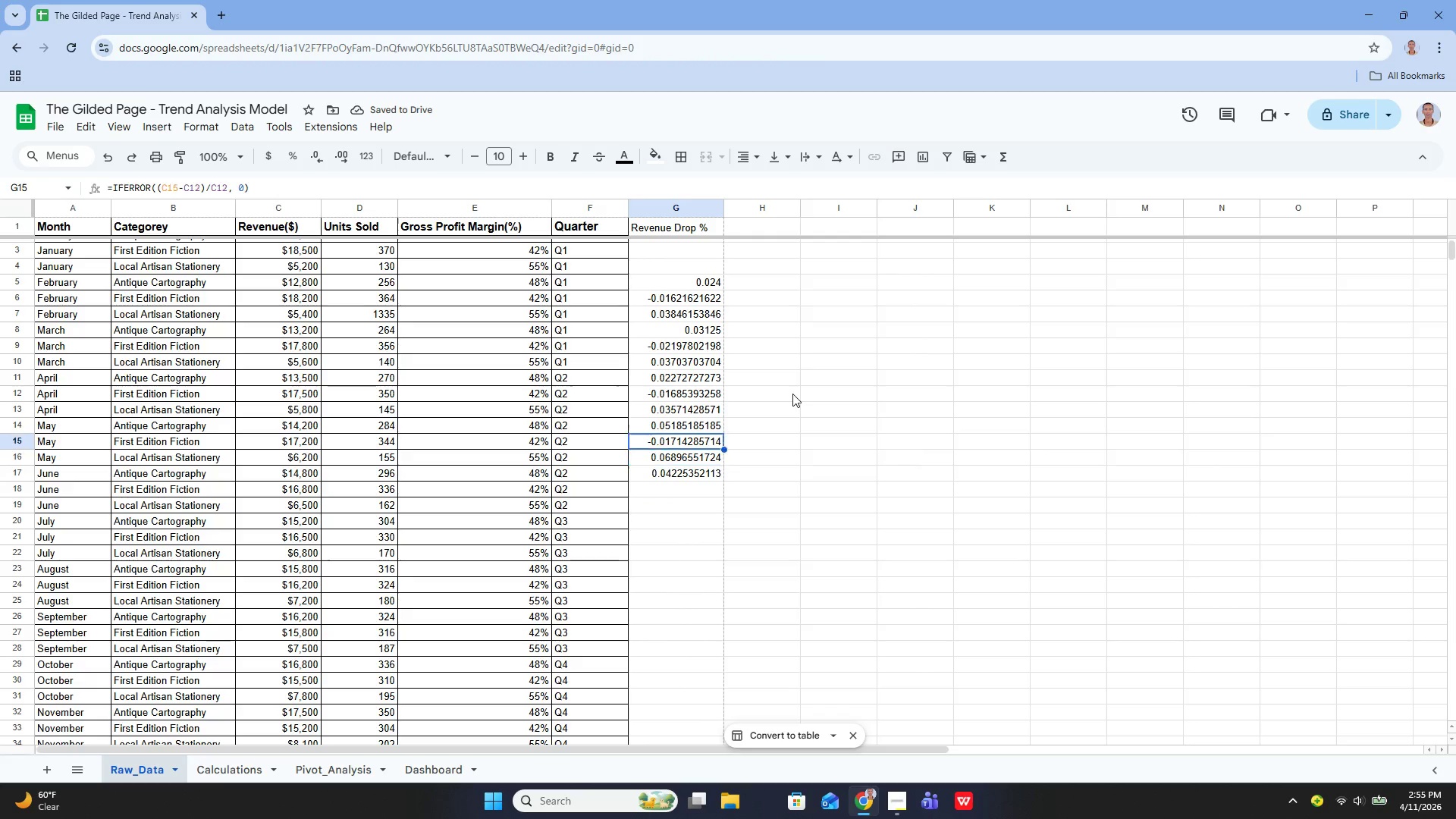 
key(ArrowUp)
 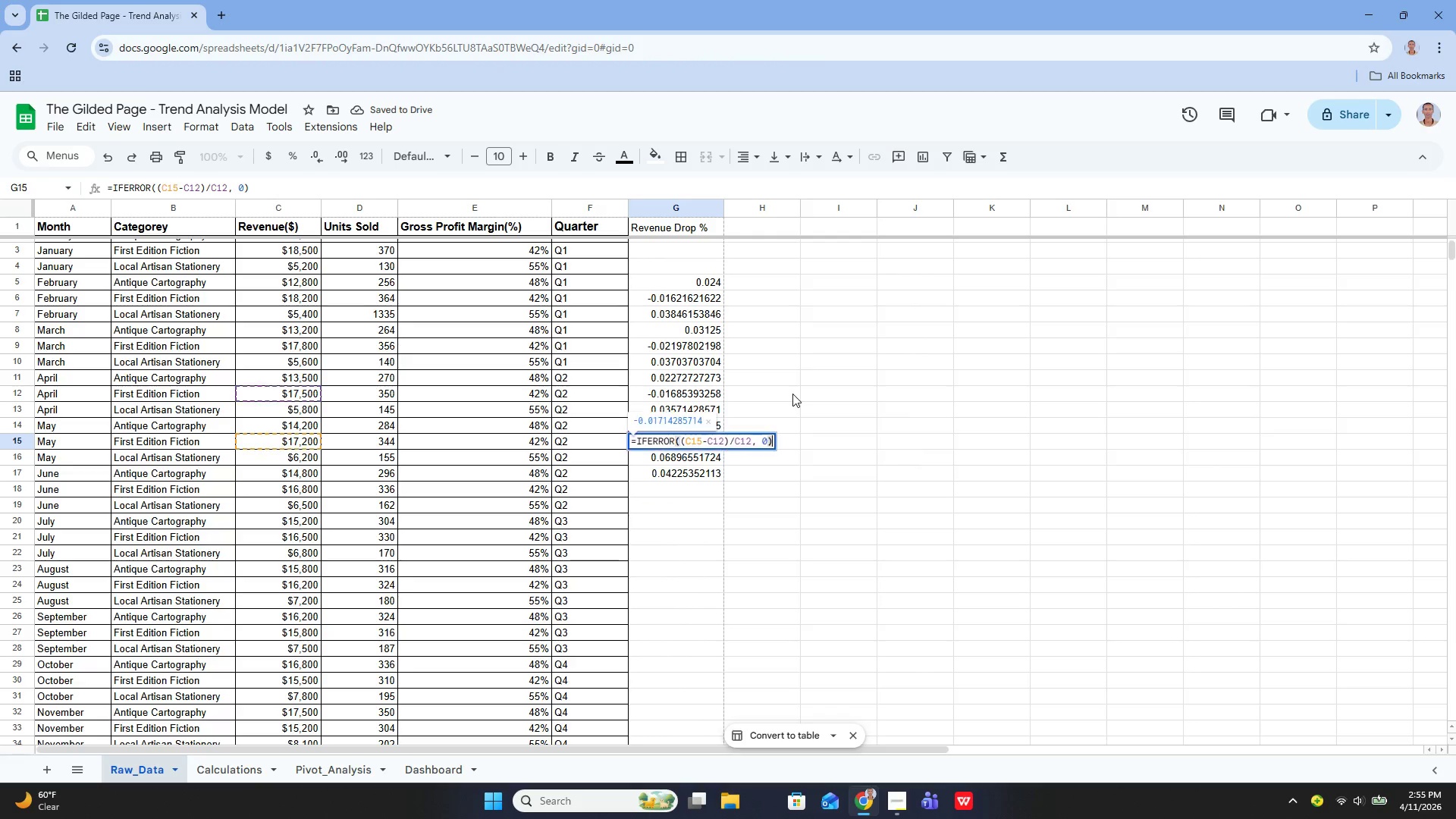 
key(Enter)
 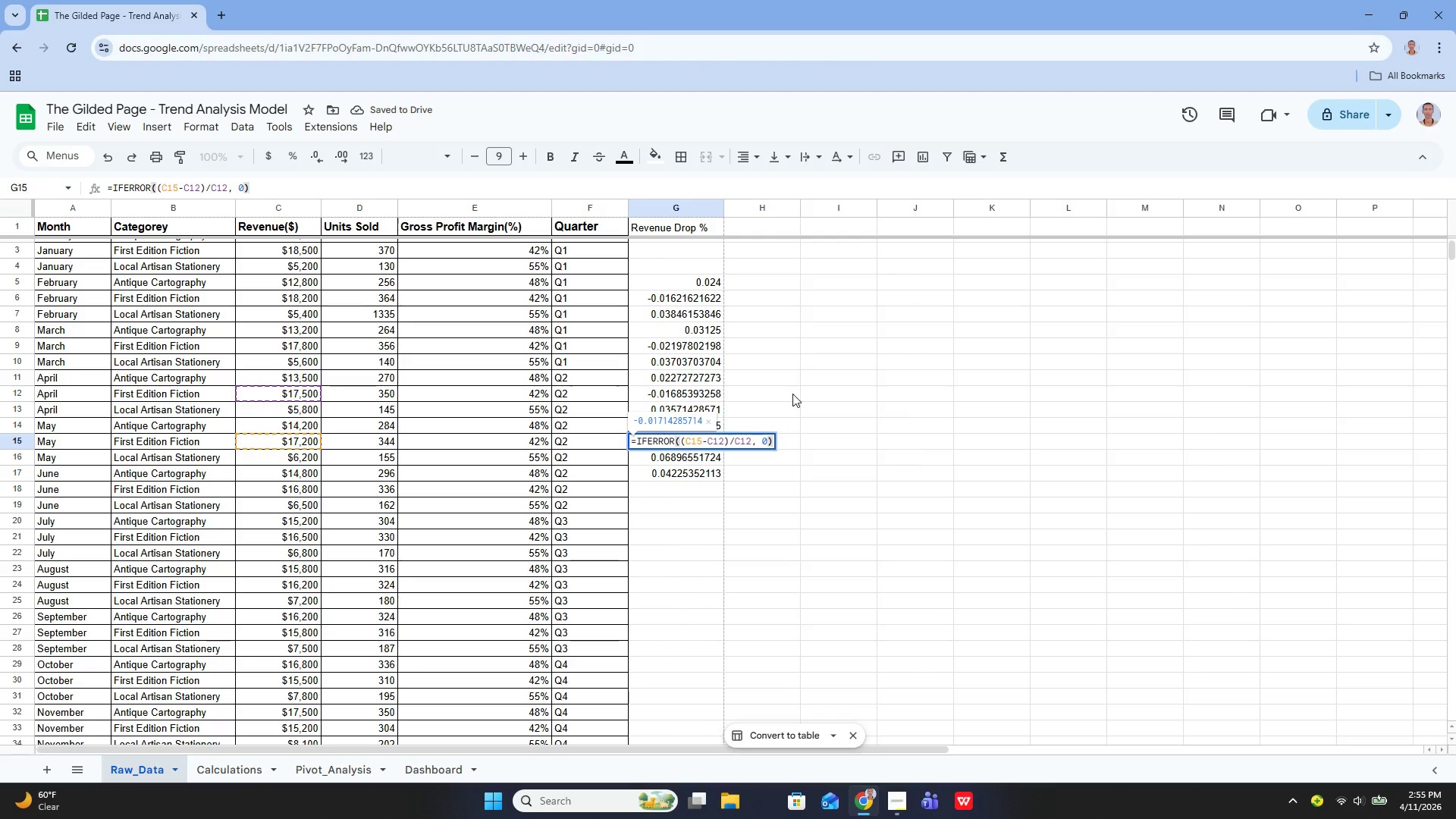 
key(Enter)
 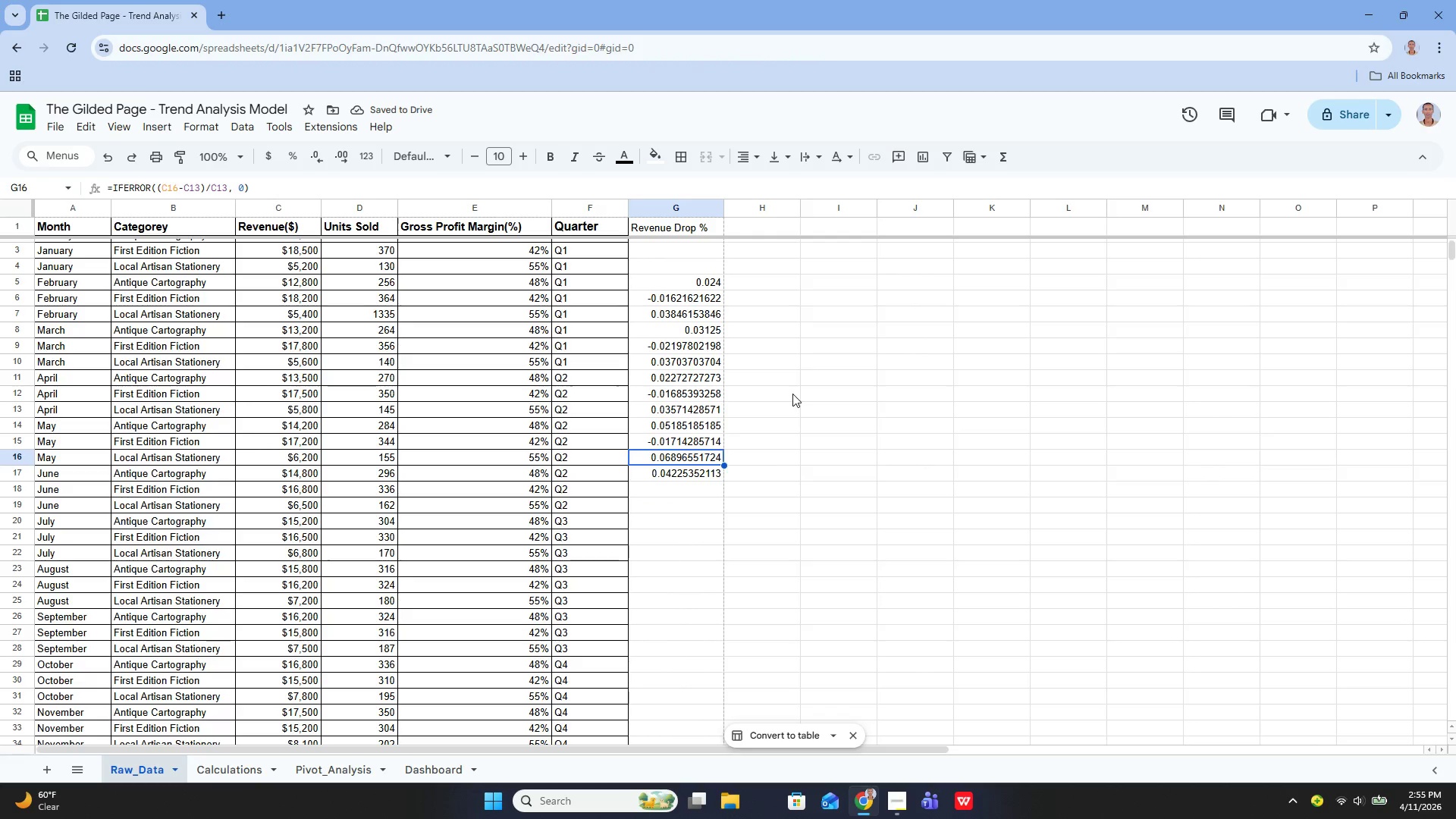 
key(Enter)
 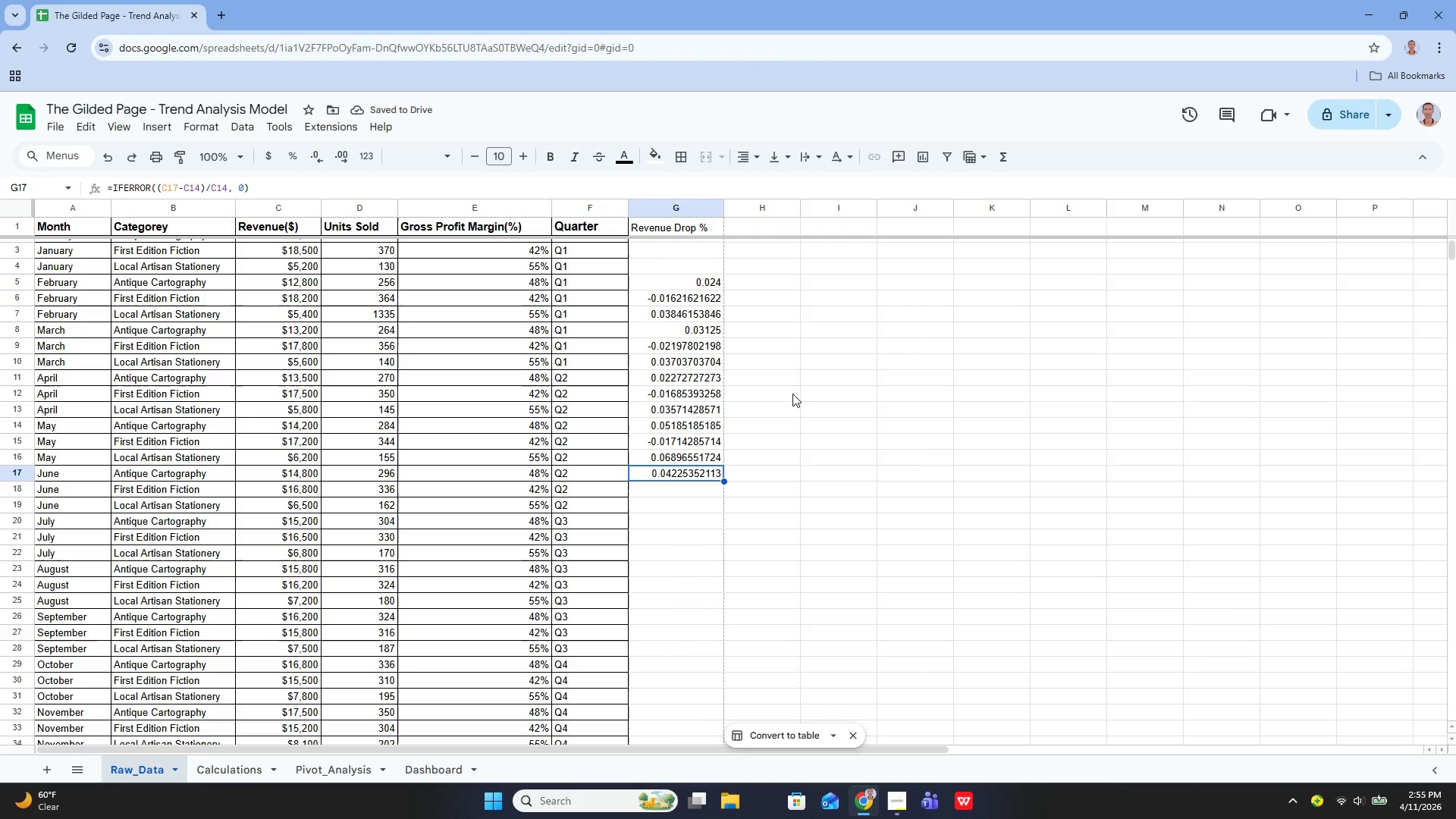 
key(Enter)
 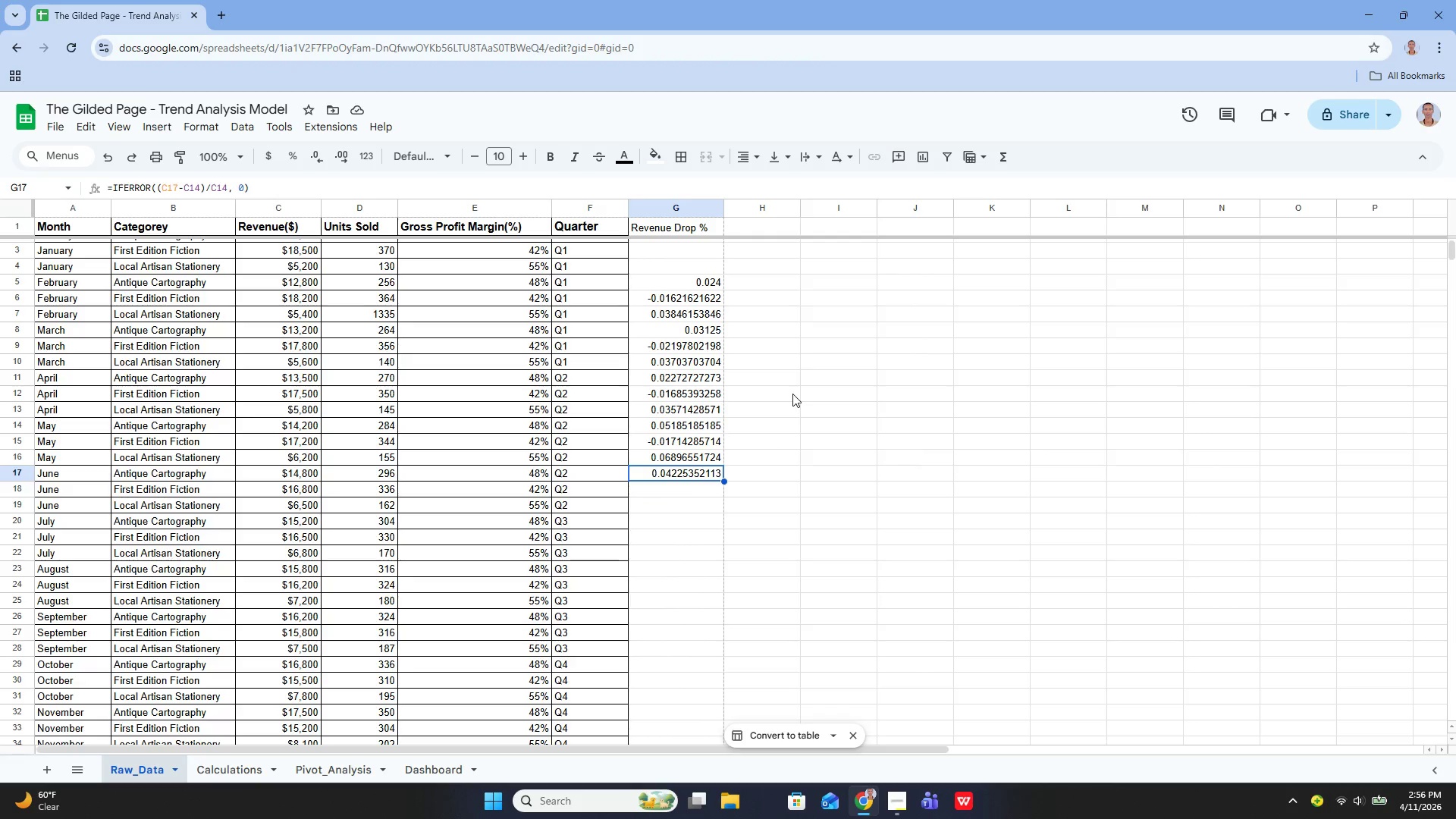 
key(Enter)
 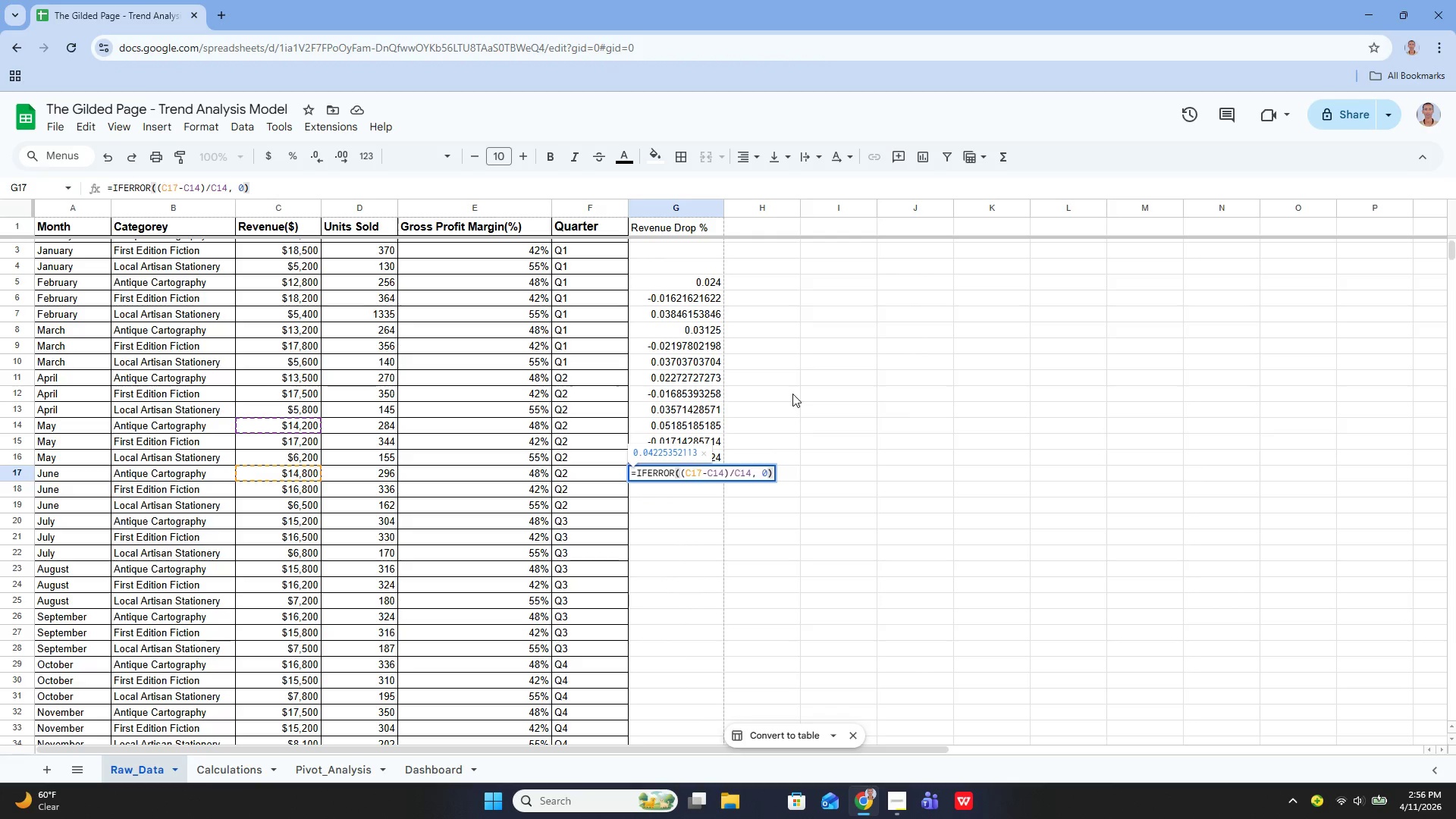 
key(Enter)
 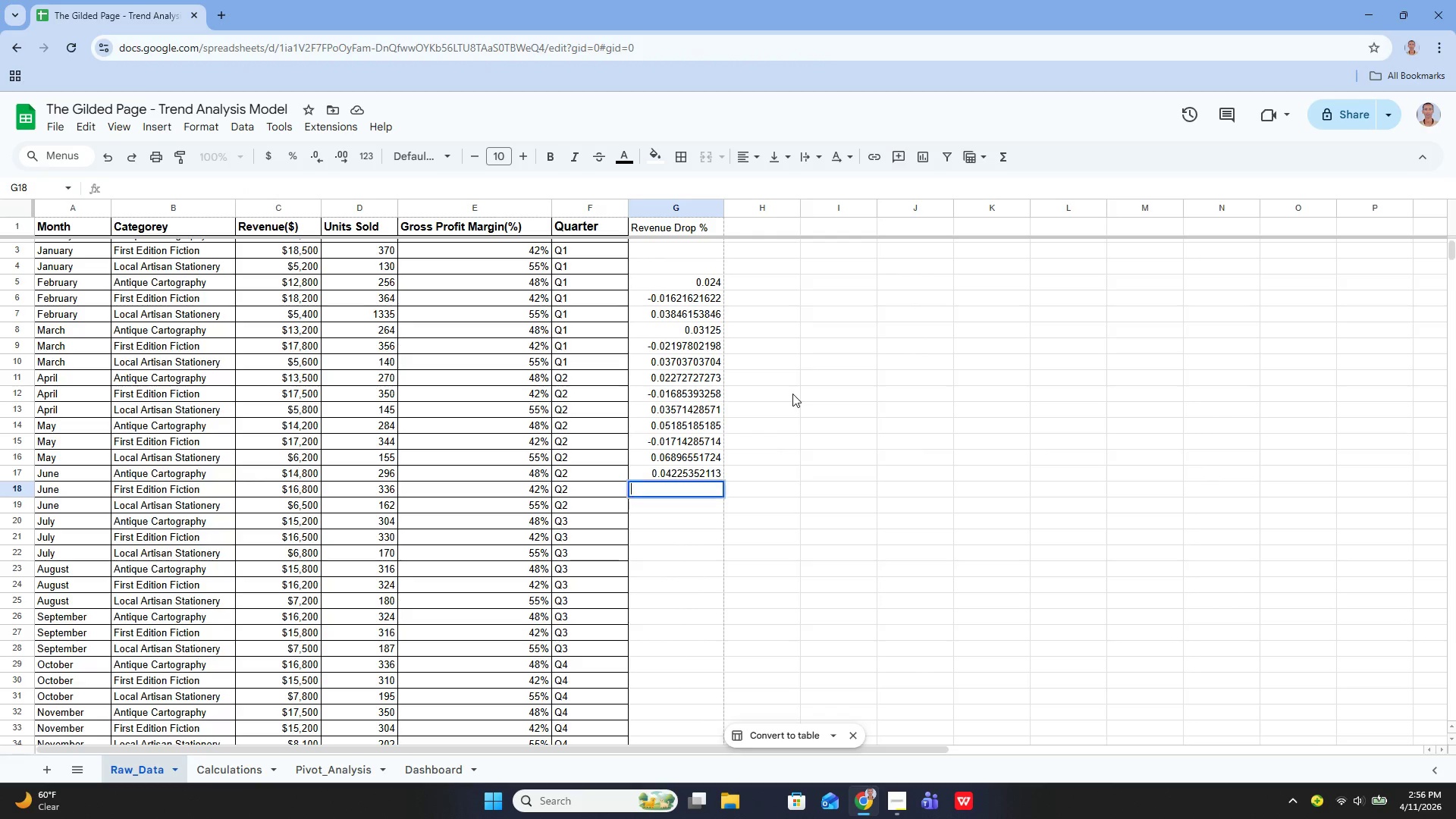 
key(Enter)
 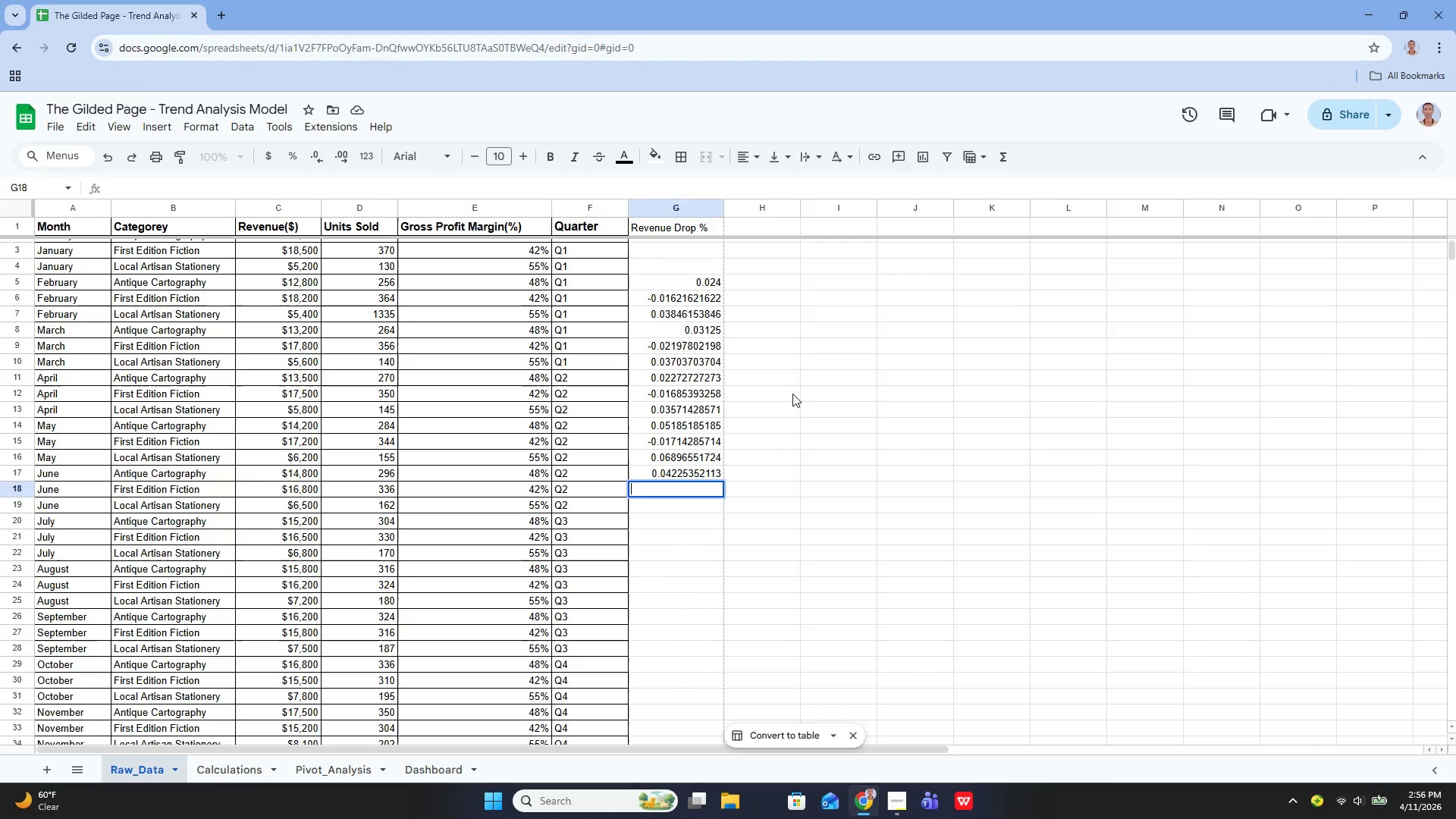 
type(iferr)
key(Backspace)
key(Backspace)
key(Backspace)
key(Backspace)
key(Backspace)
type(=iferr)
 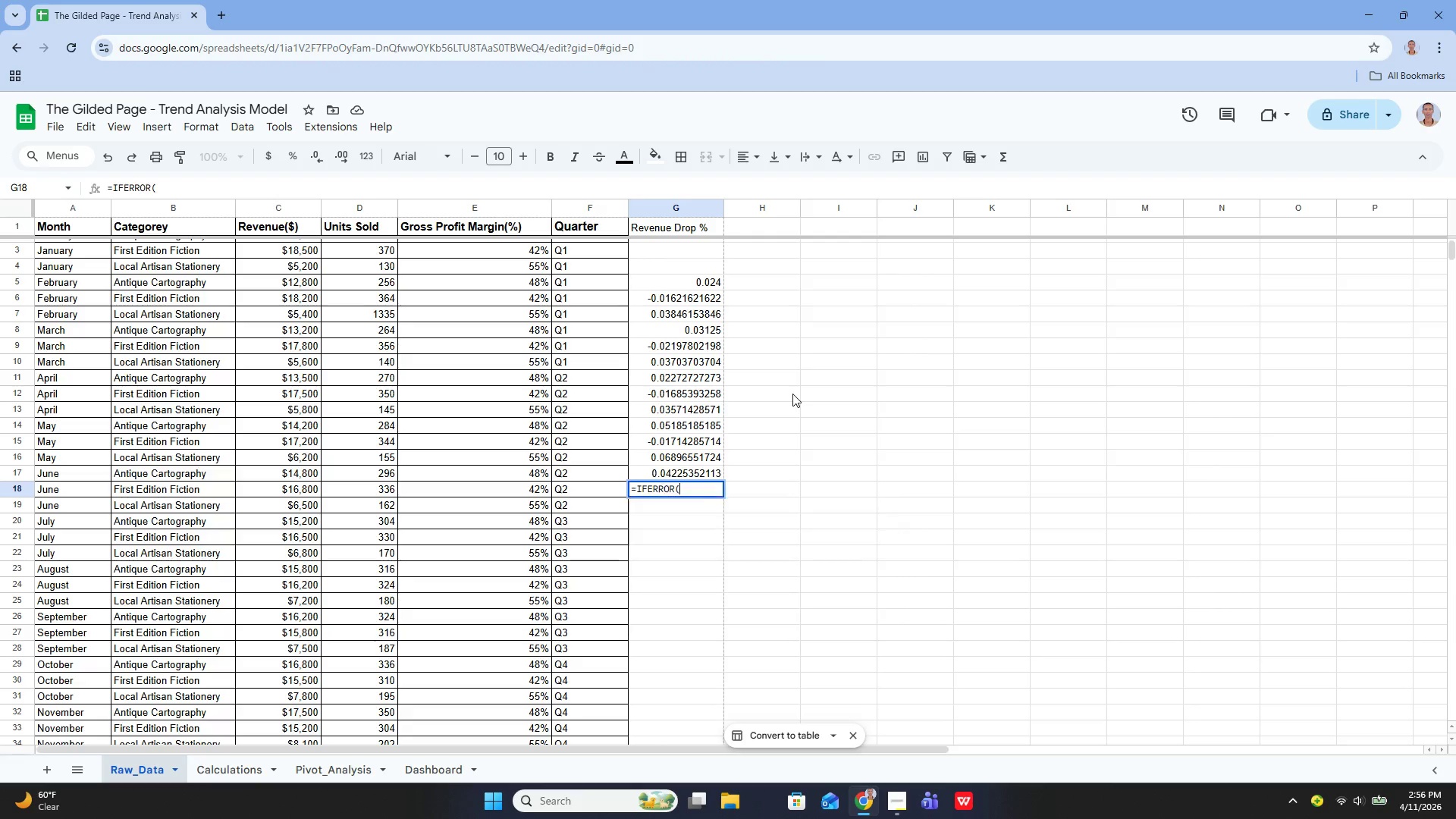 
key(Enter)
 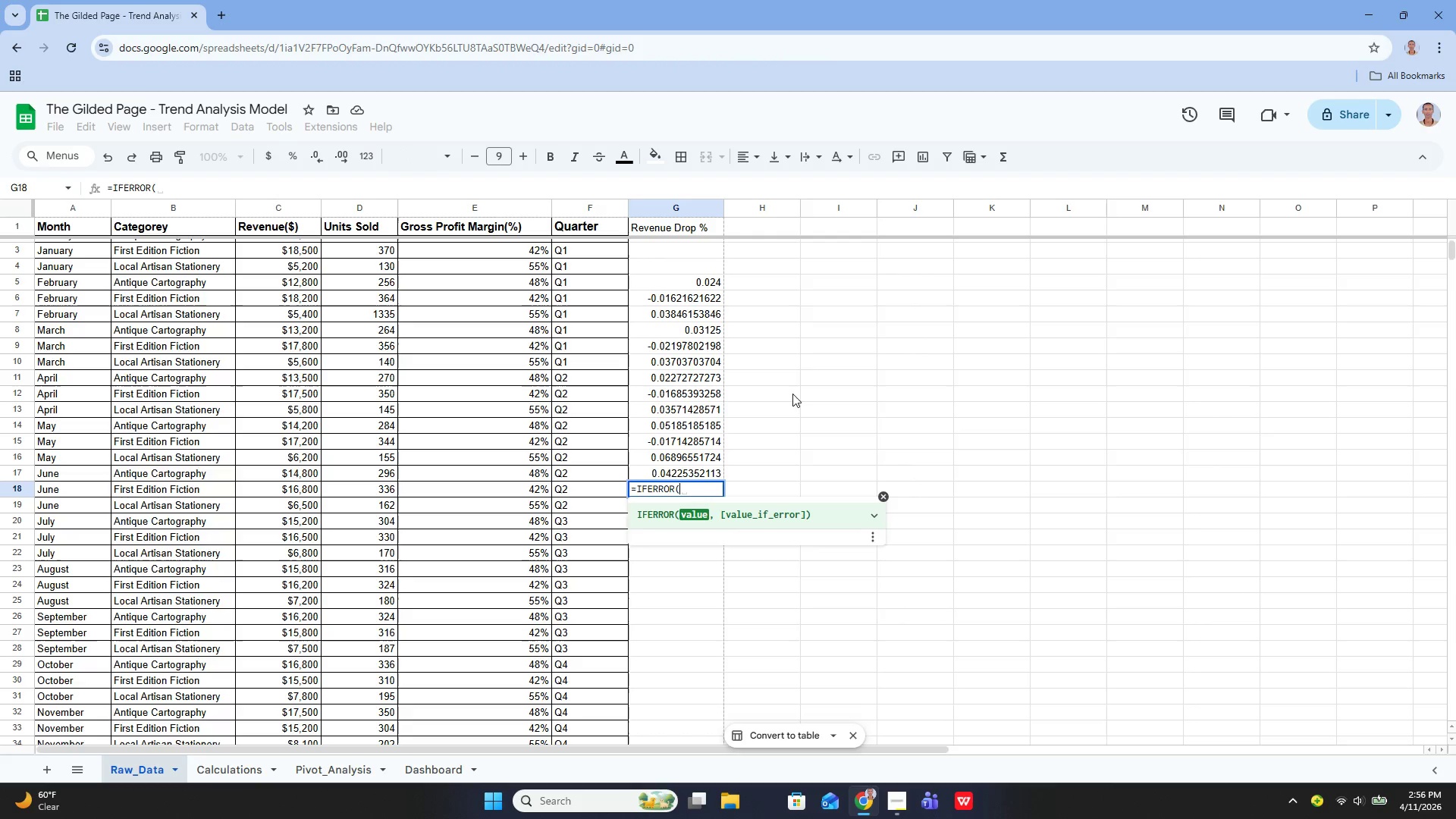 
hold_key(key=ShiftLeft, duration=0.42)
 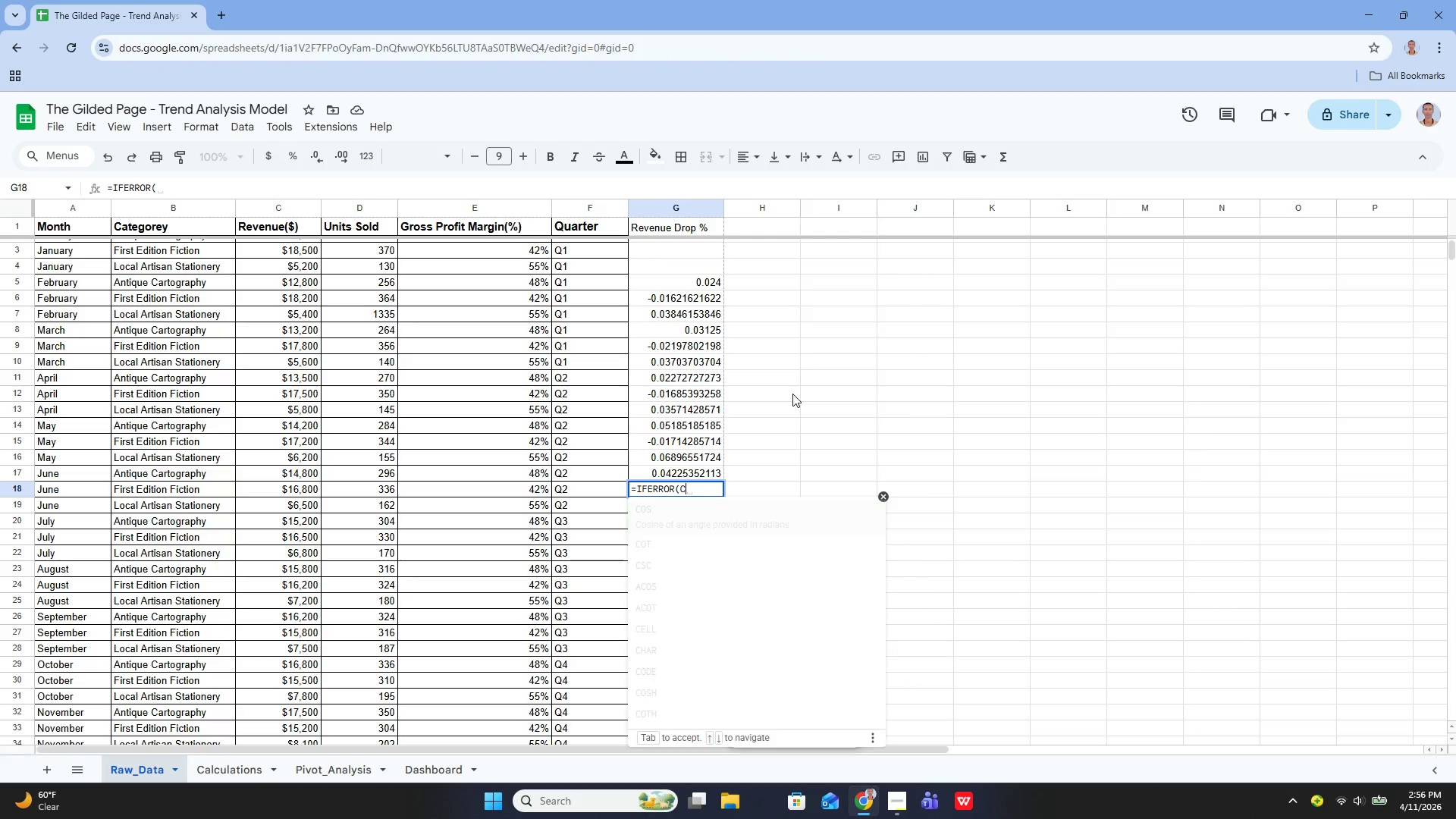 
type(c18-c15)/c15,c)
key(Backspace)
type( 0))
 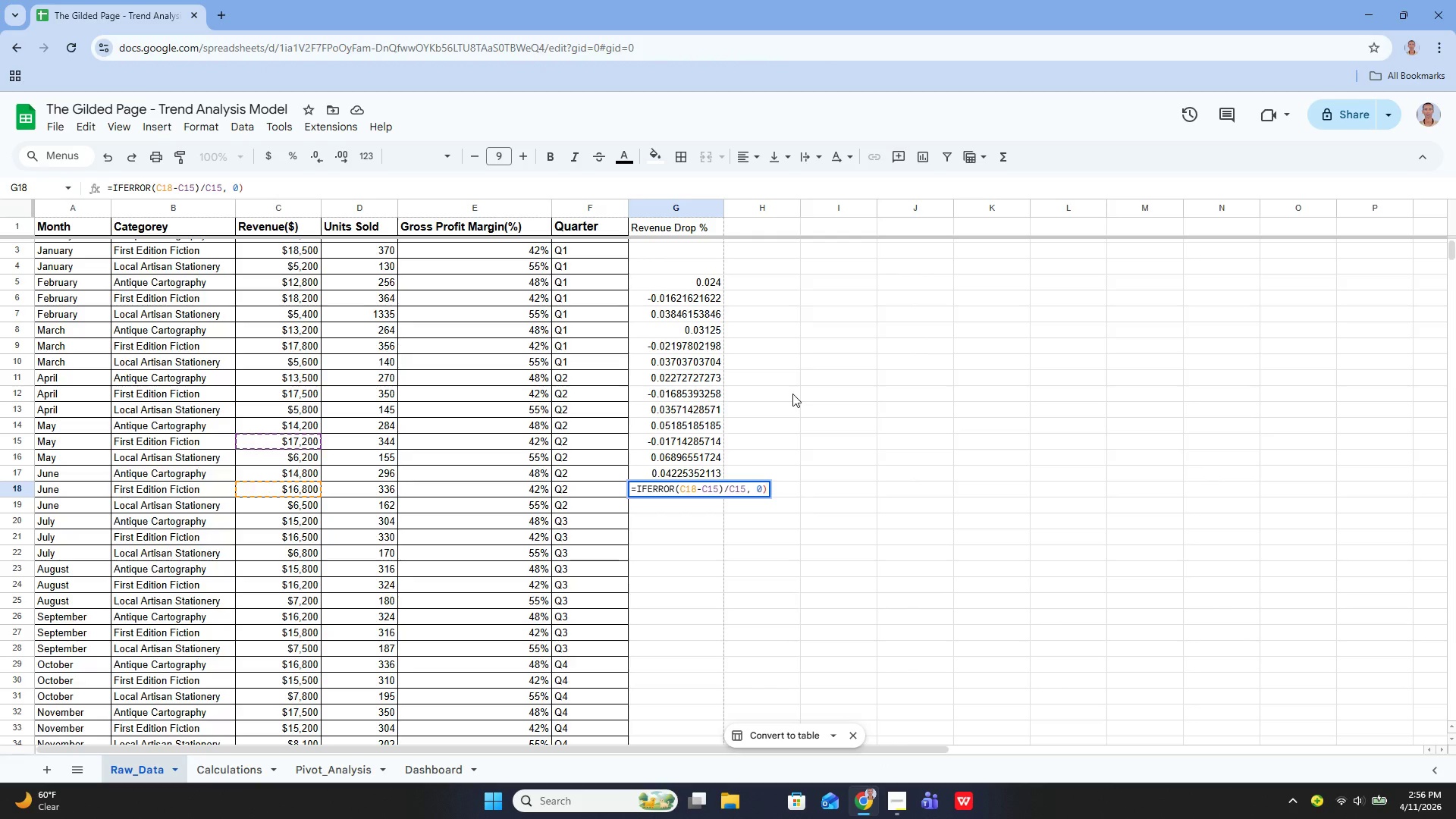 
key(Enter)
 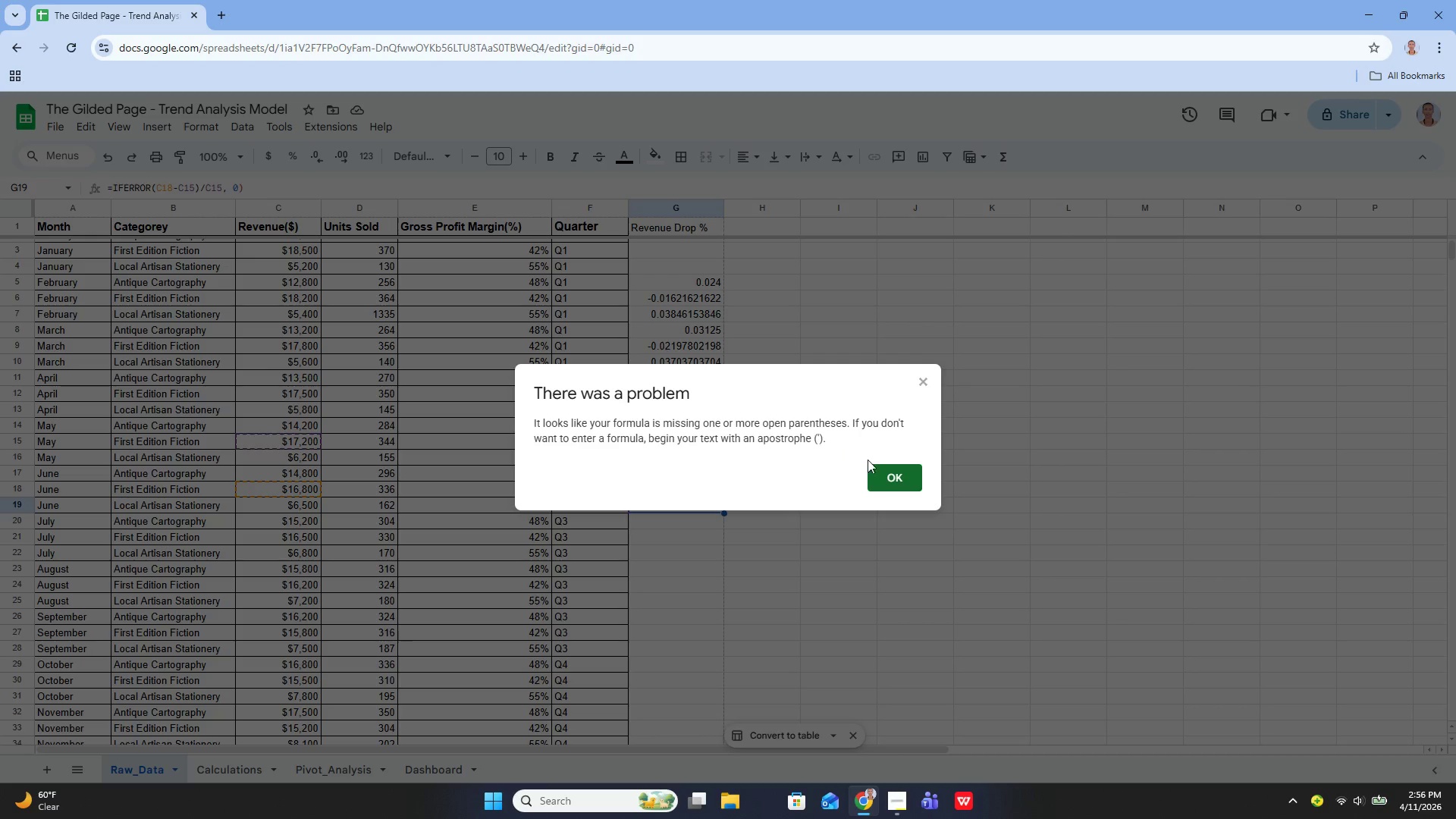 
left_click([876, 462])
 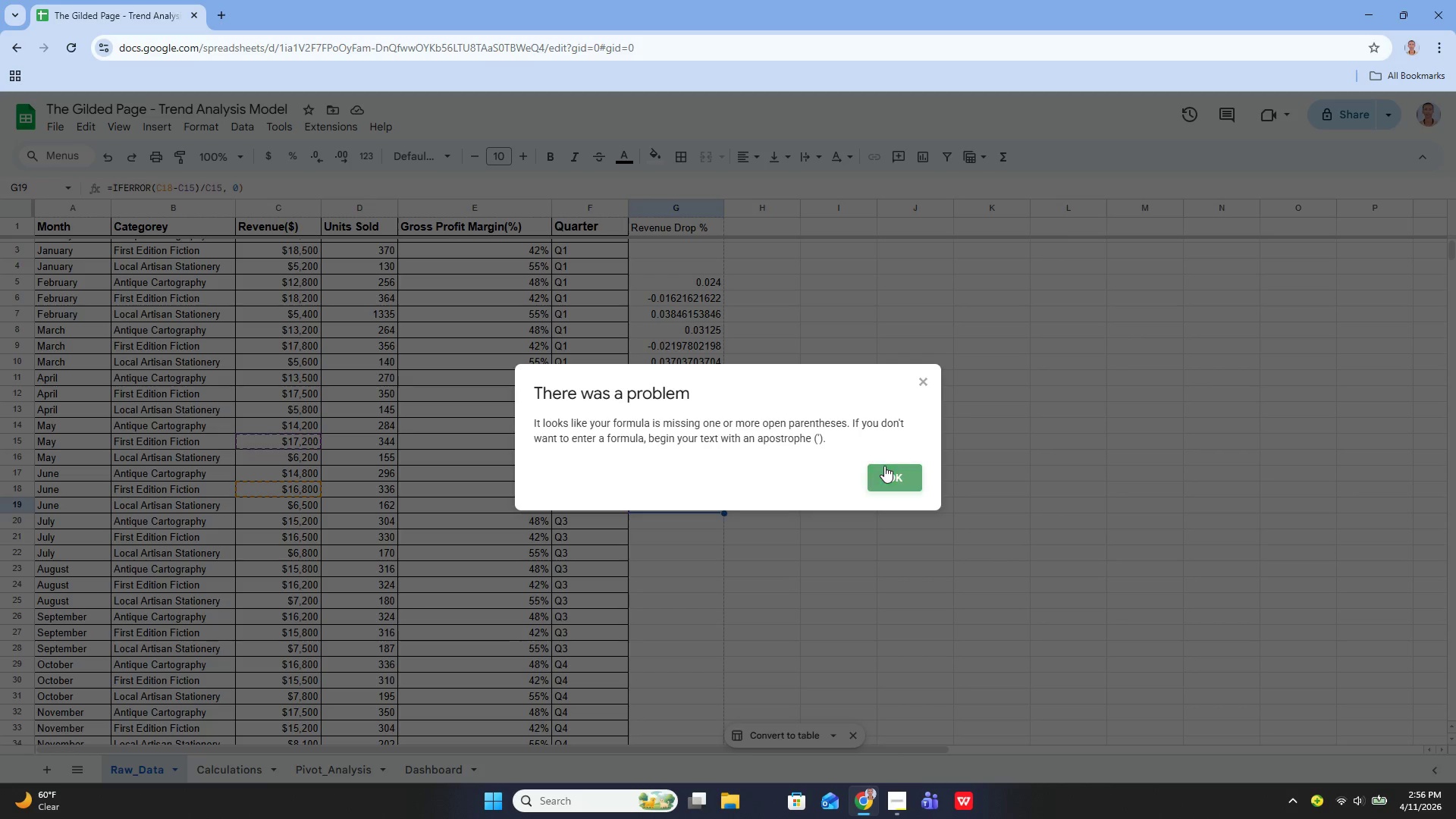 
left_click([884, 466])
 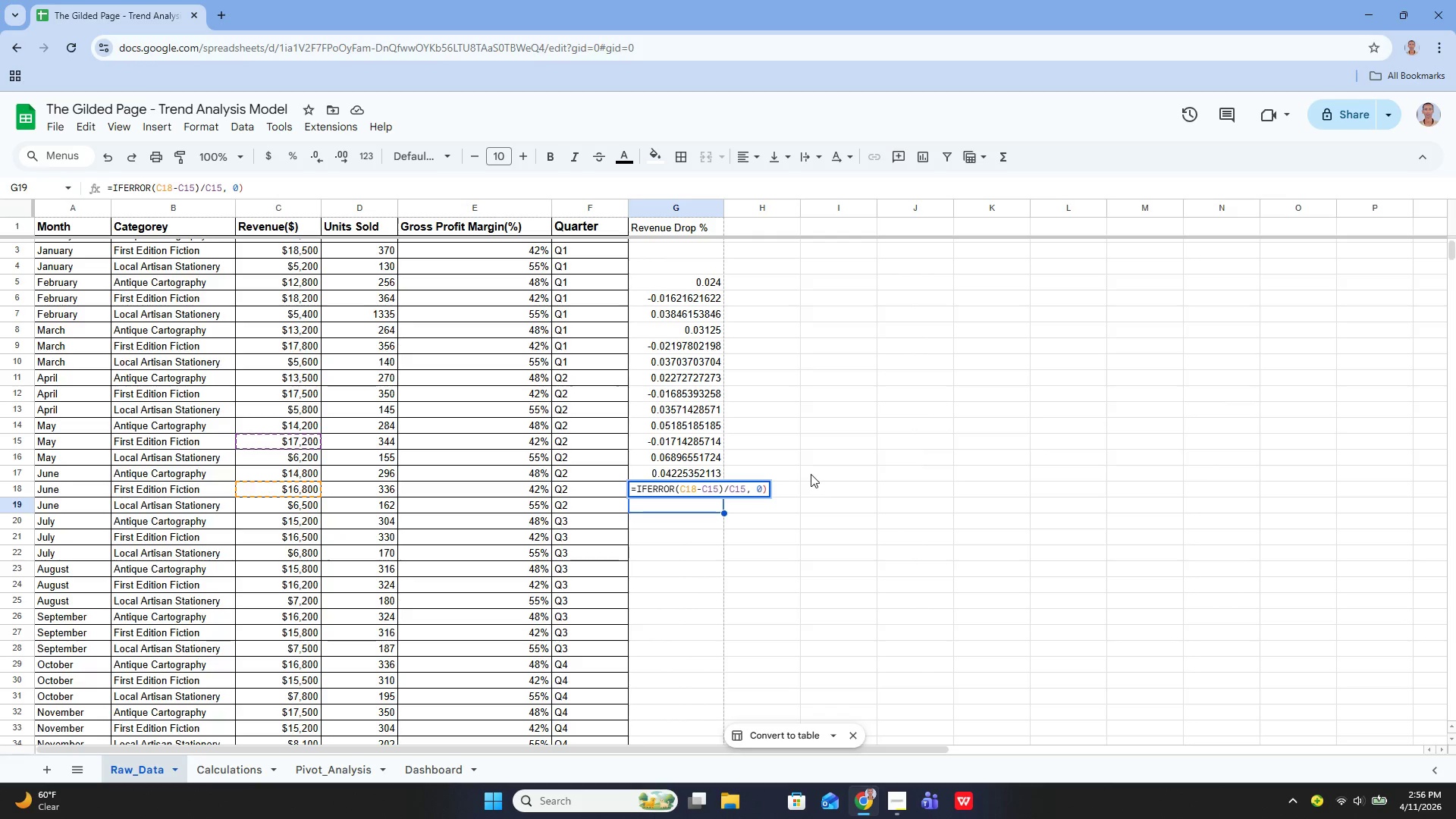 
wait(5.28)
 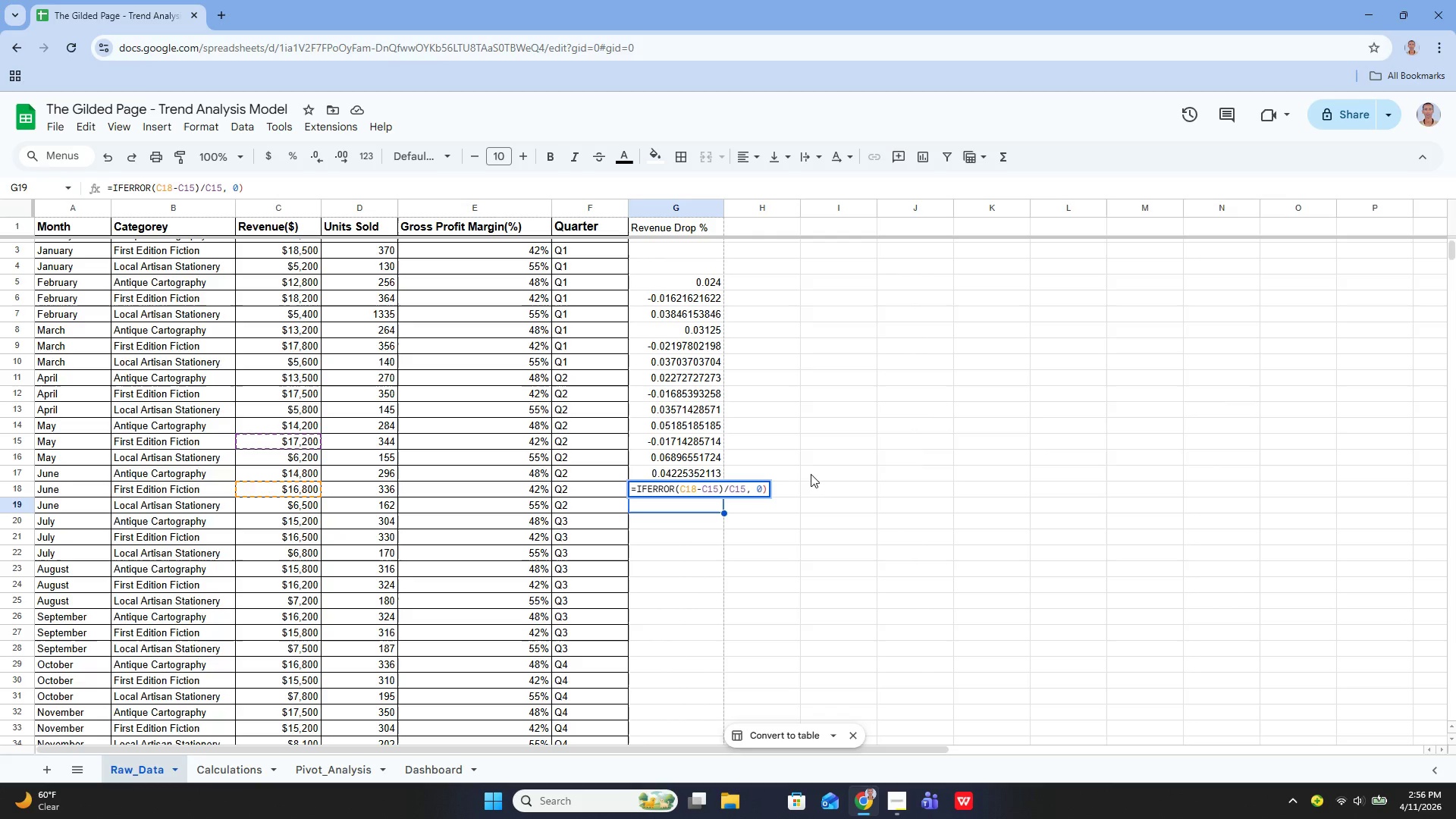 
key(ArrowLeft)
 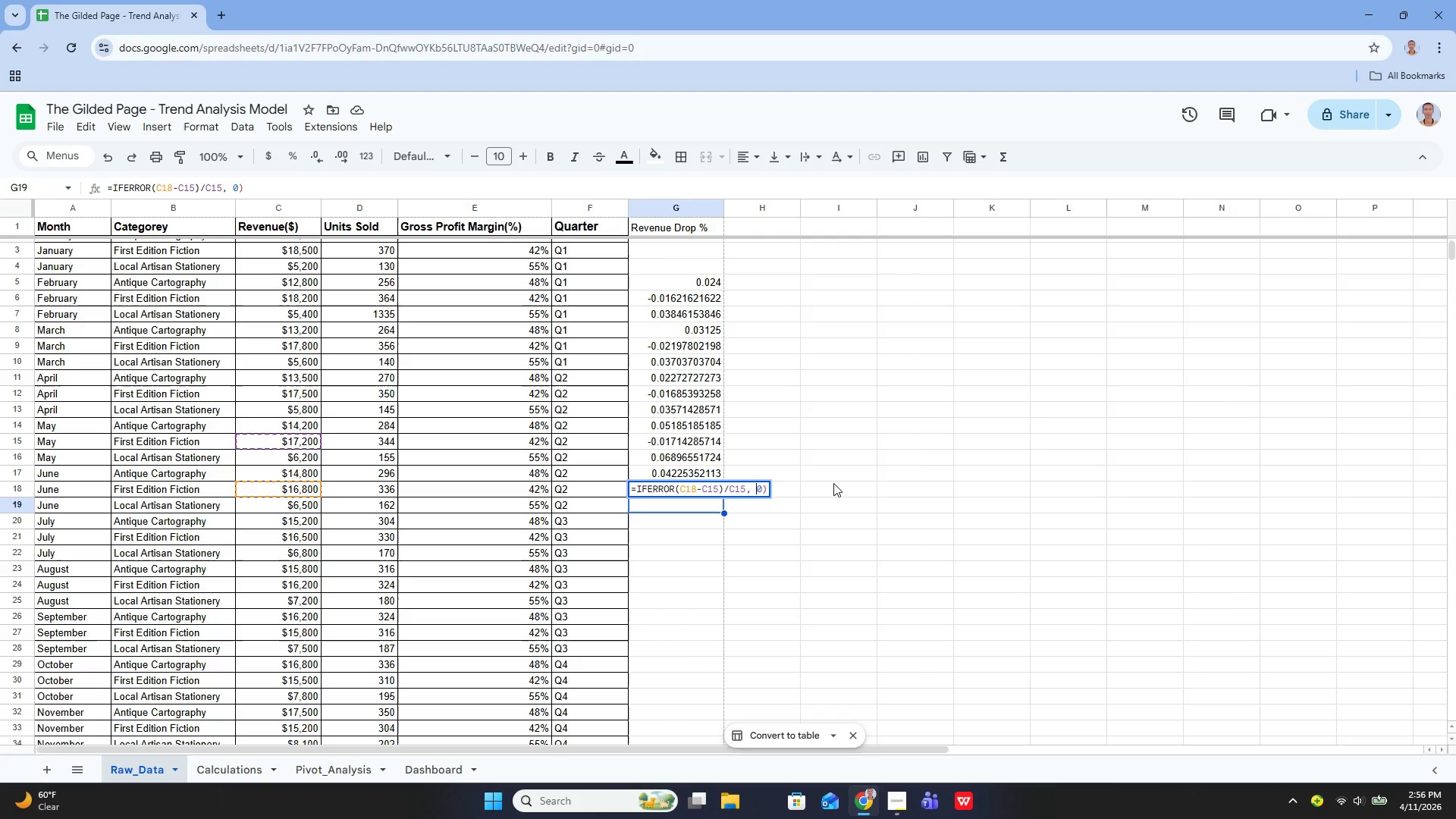 
hold_key(key=ArrowLeft, duration=0.69)
 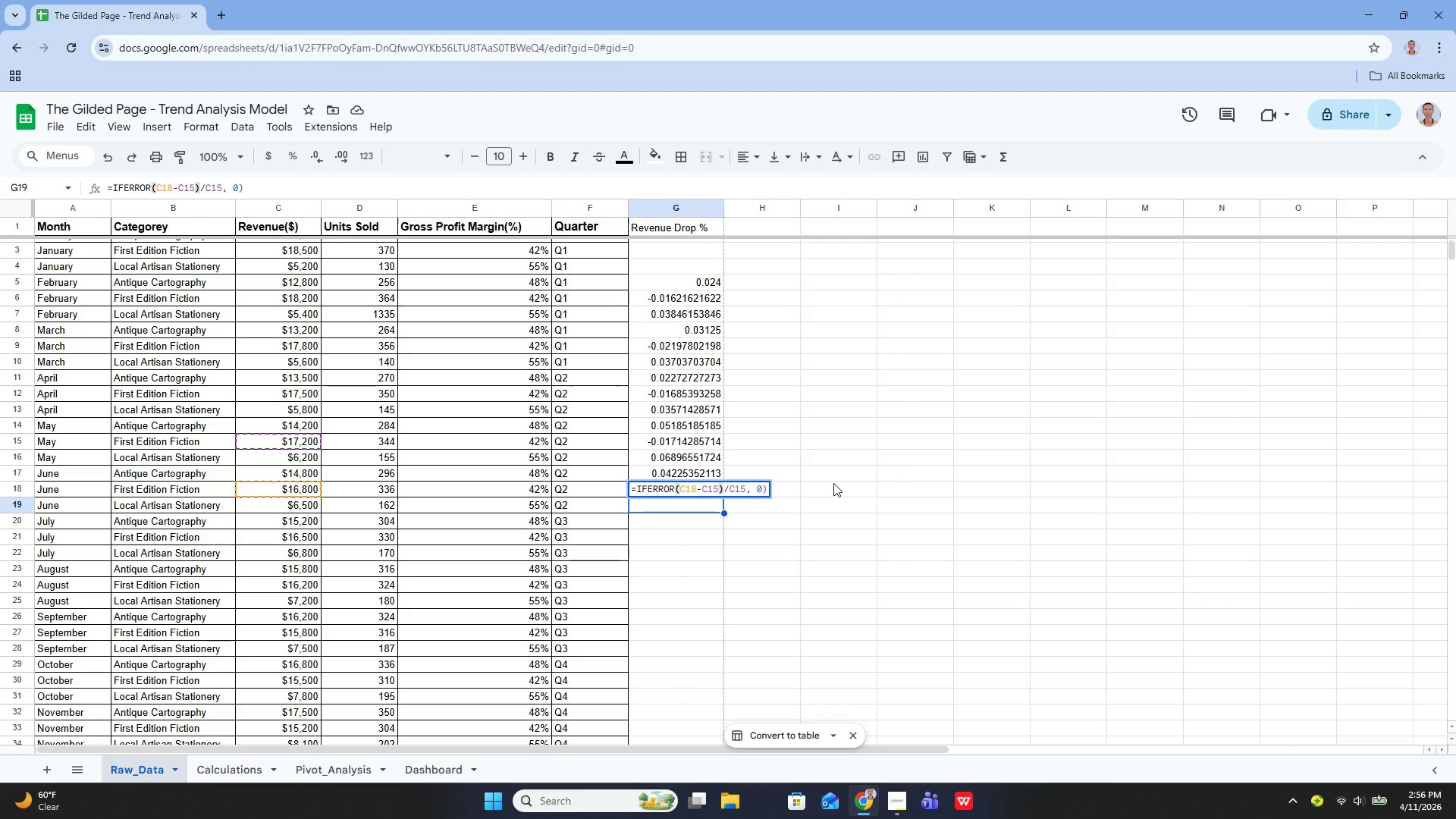 
wait(9.91)
 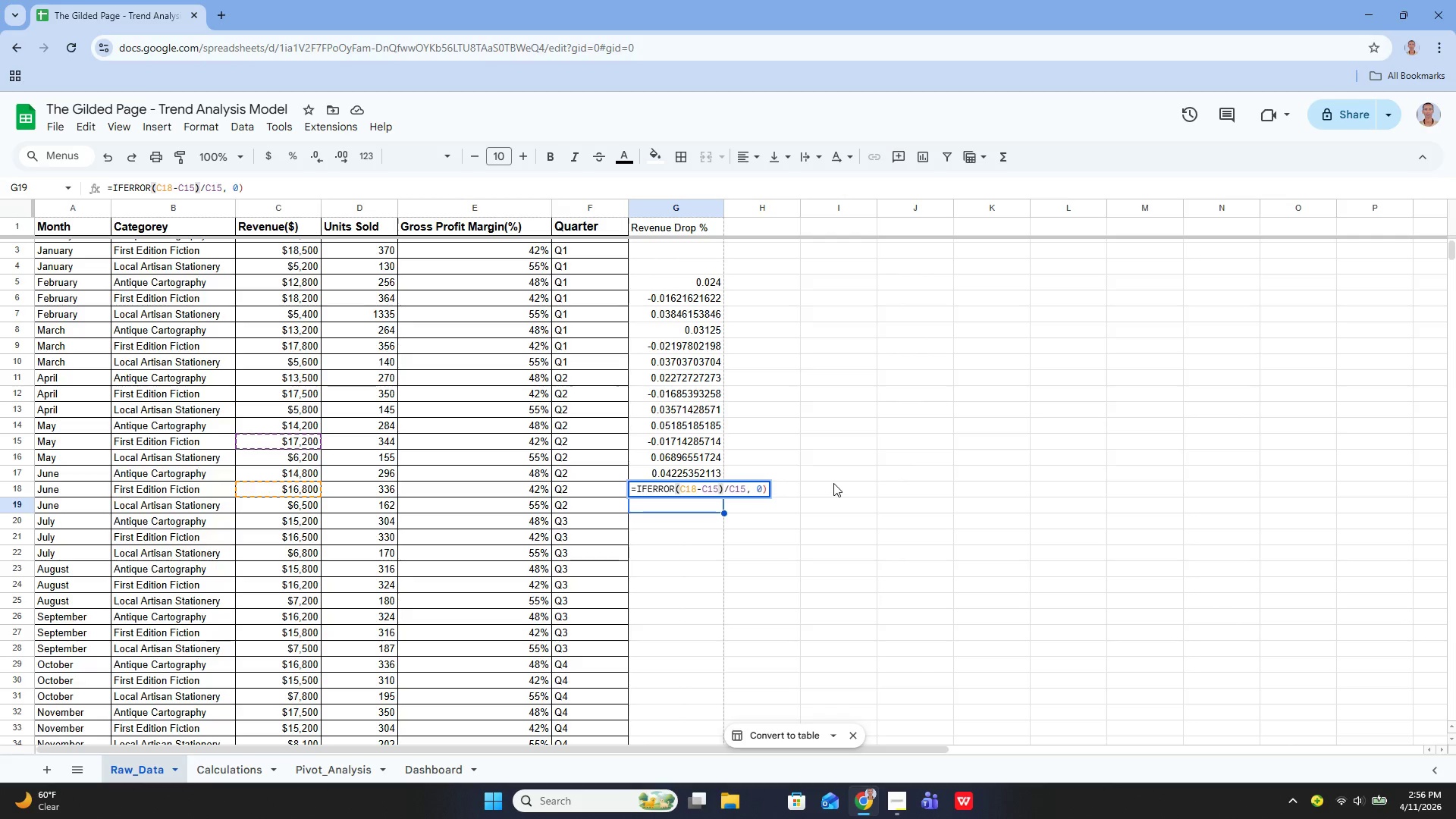 
hold_key(key=ArrowLeft, duration=0.66)
 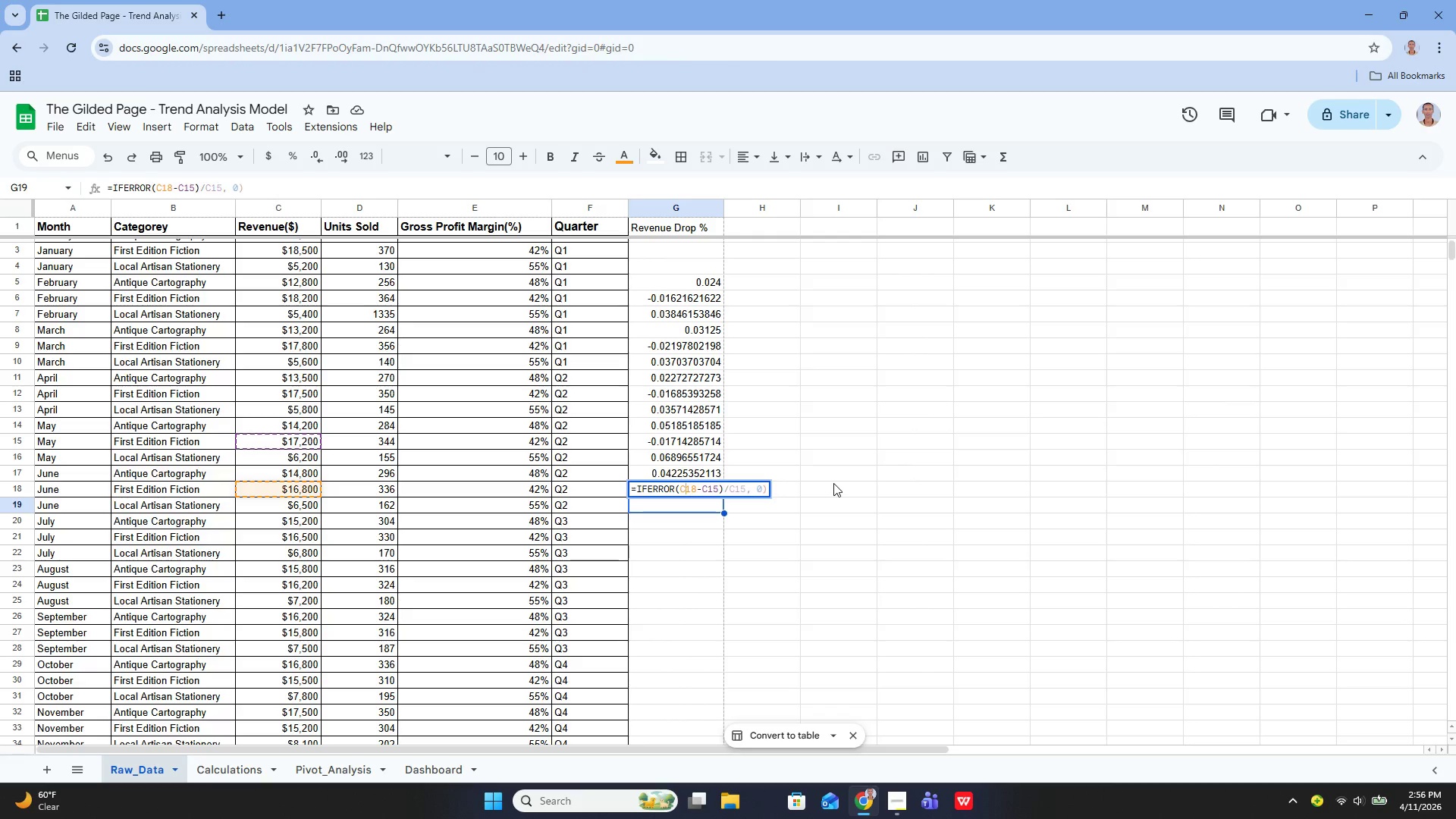 
key(ArrowLeft)
 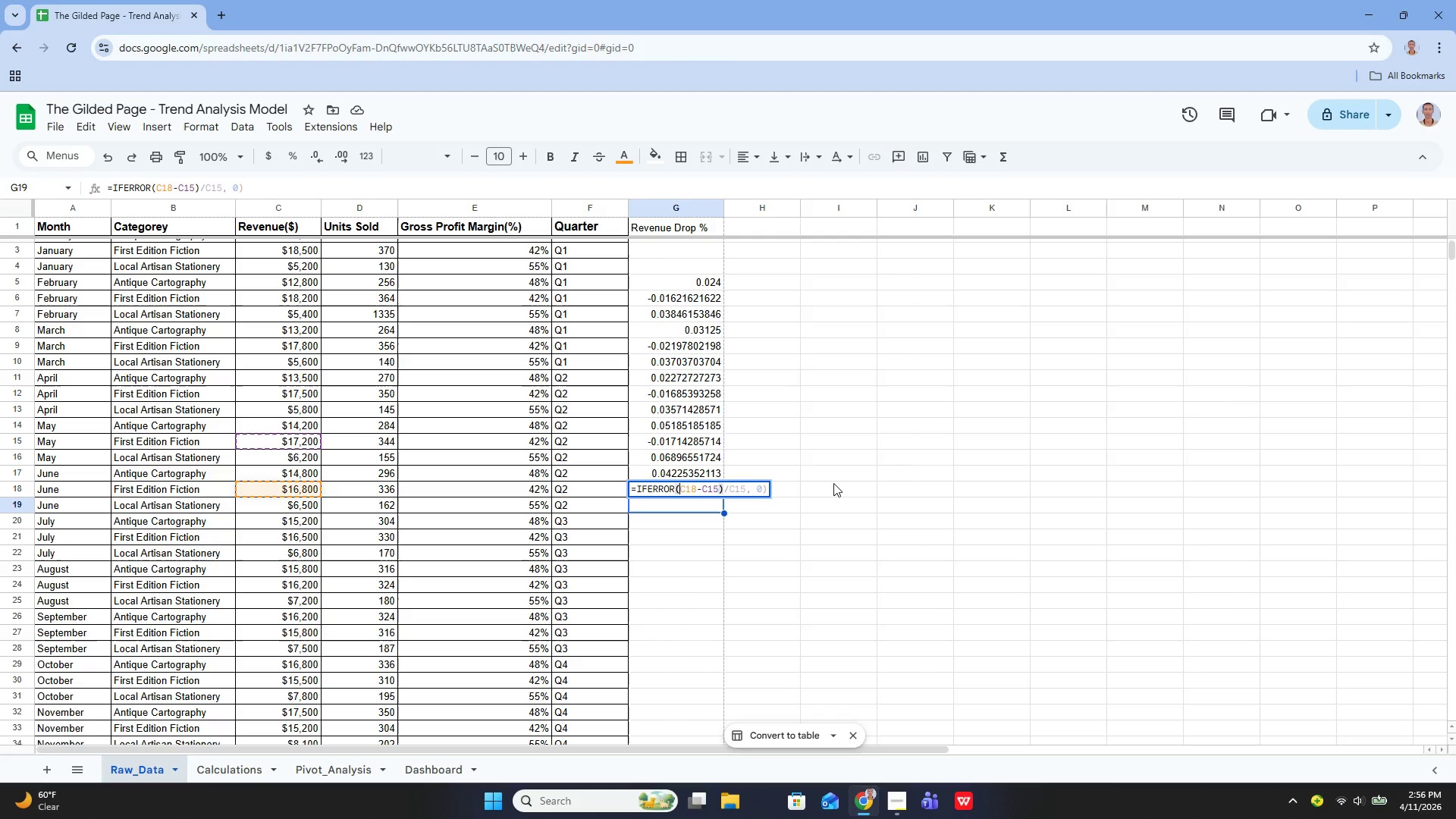 
key(ArrowLeft)
 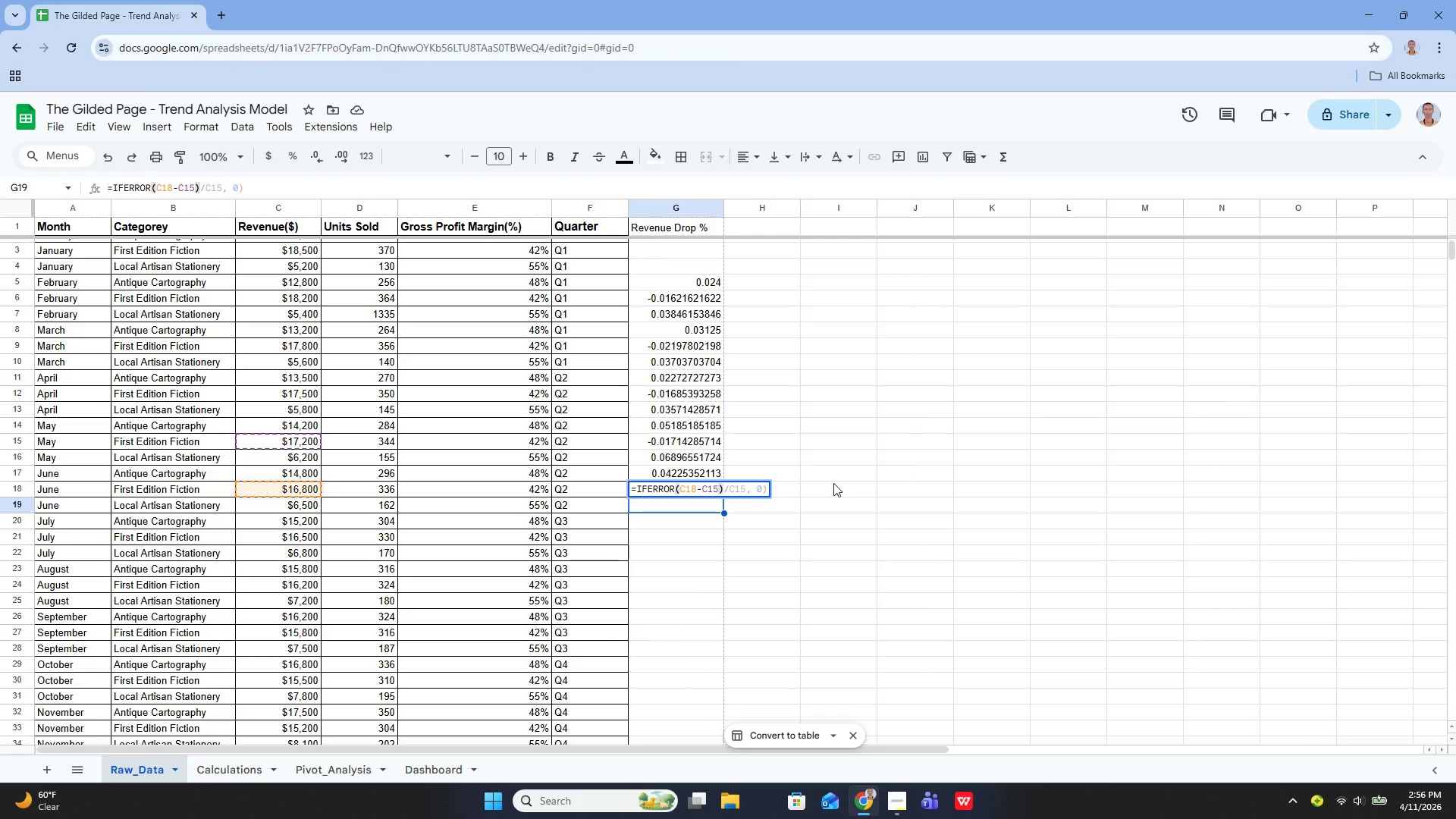 
key(Shift+9)
 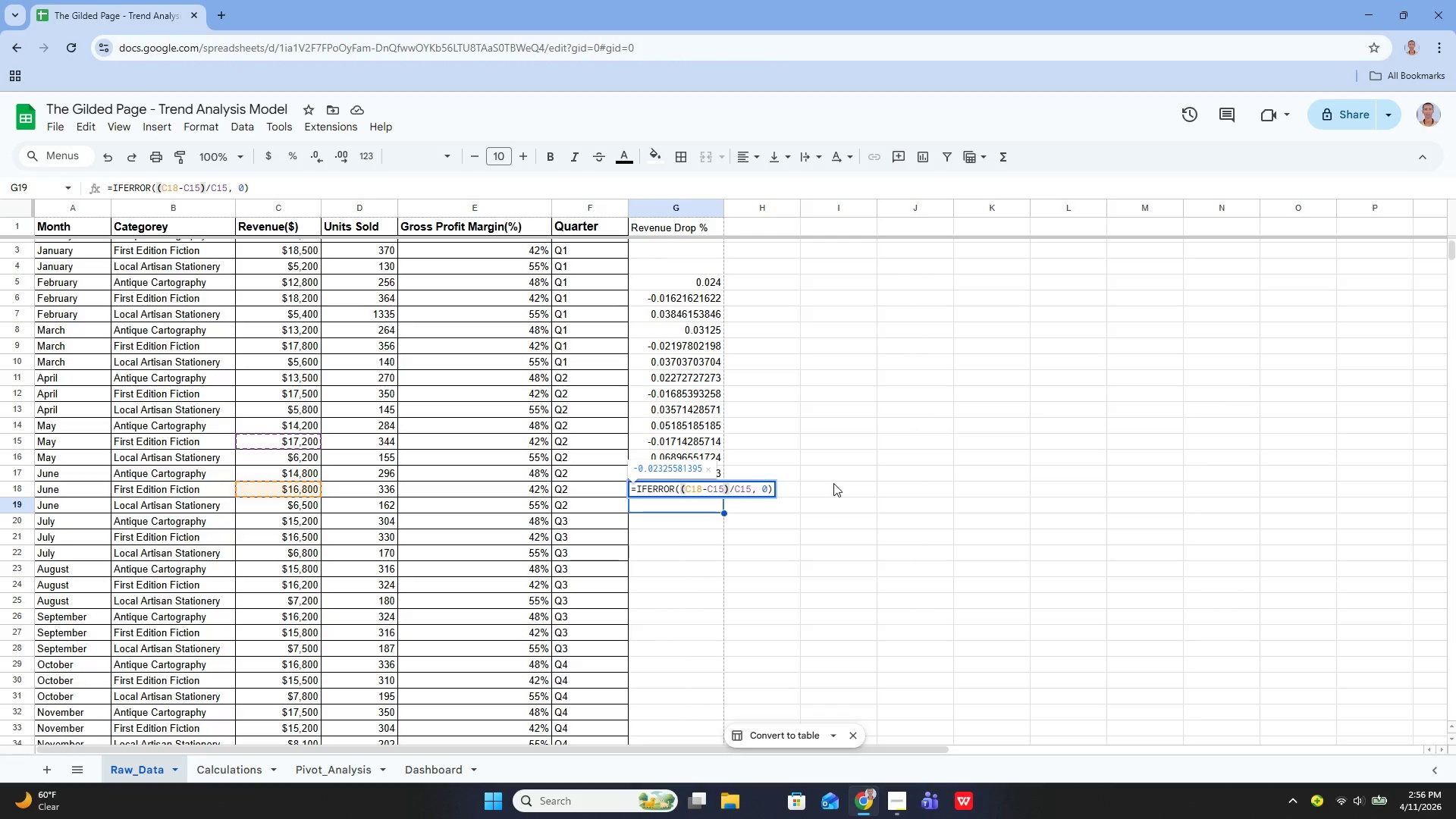 
key(Enter)
 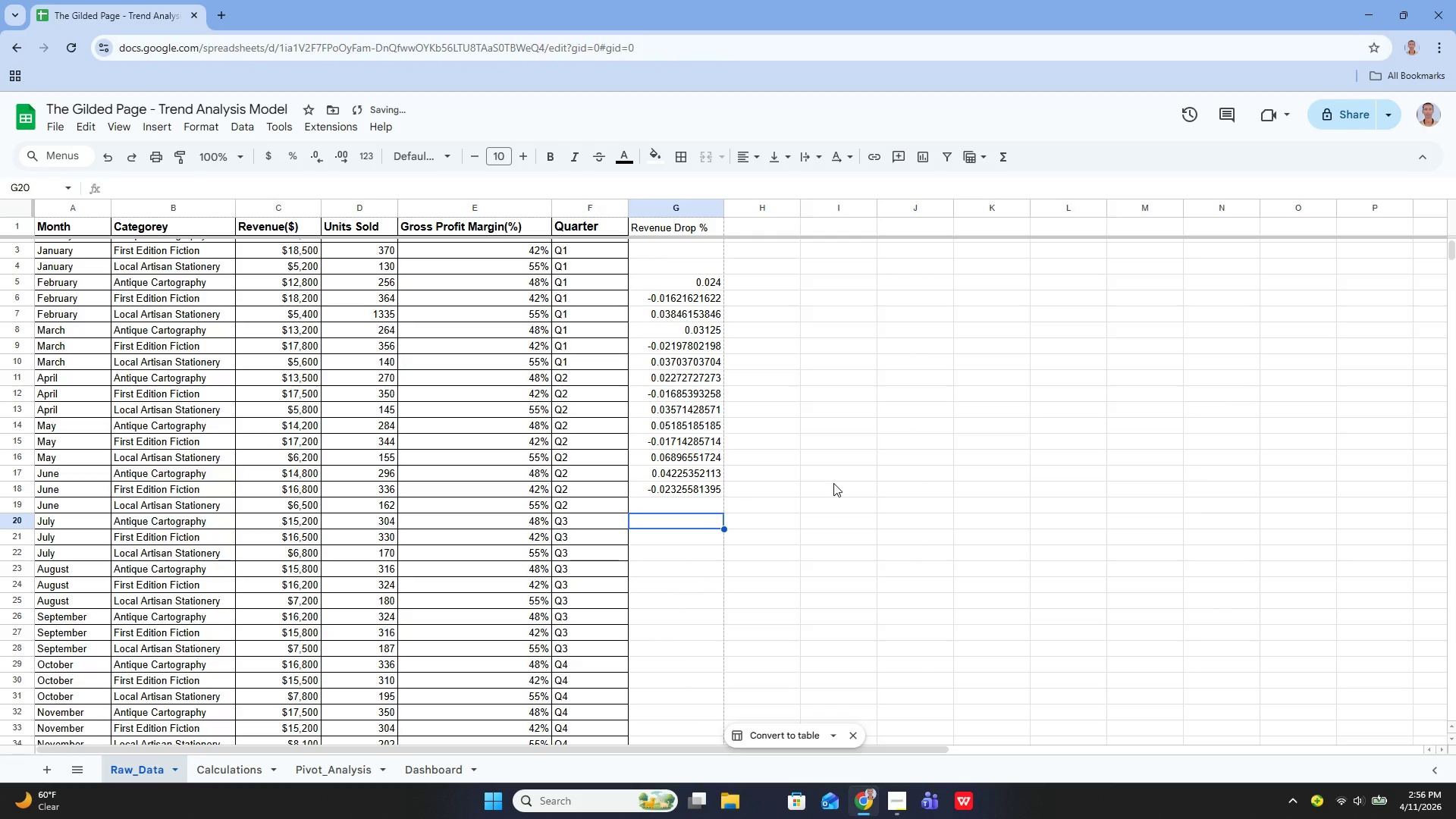 
key(ArrowUp)
 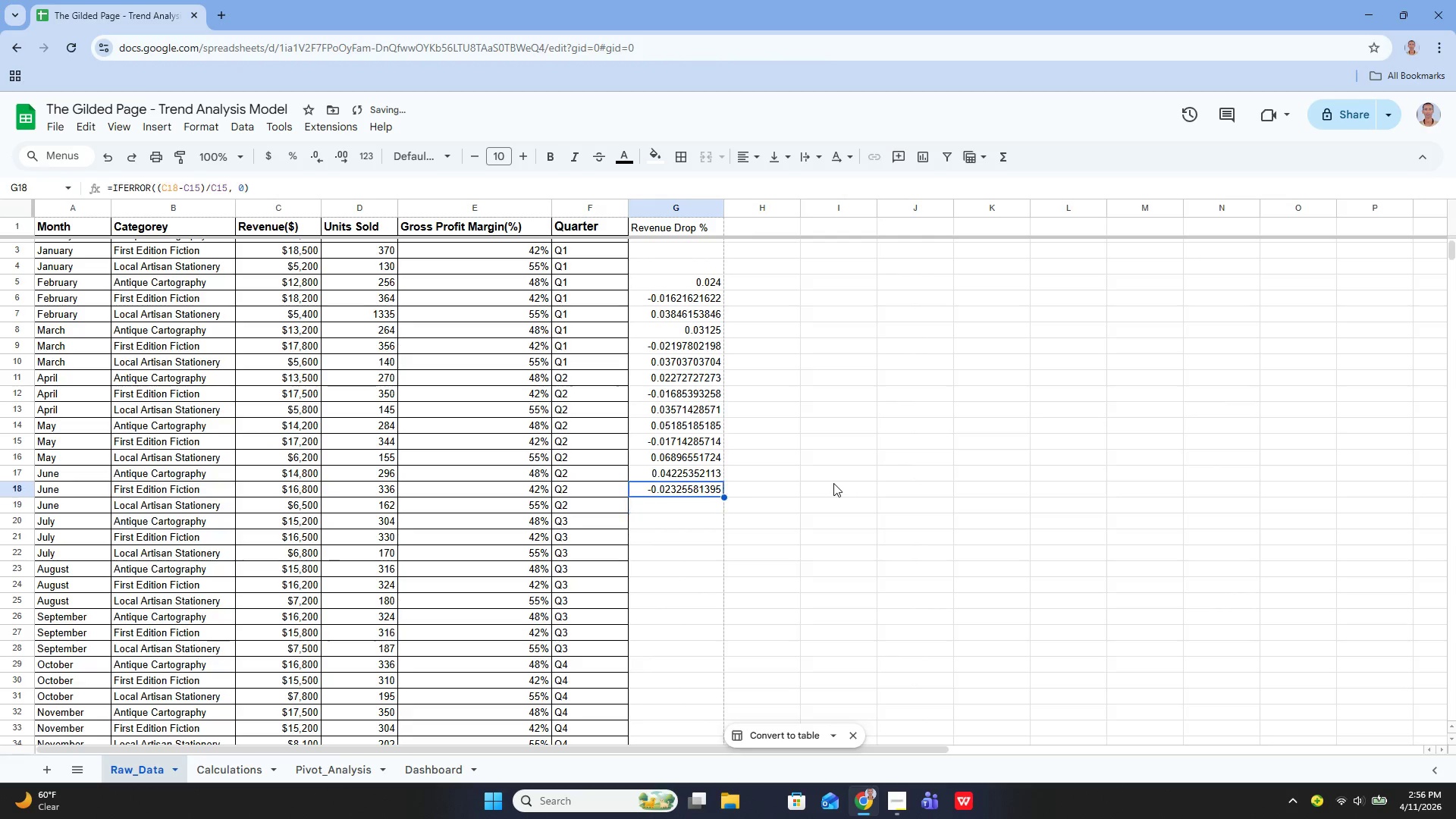 
key(ArrowUp)
 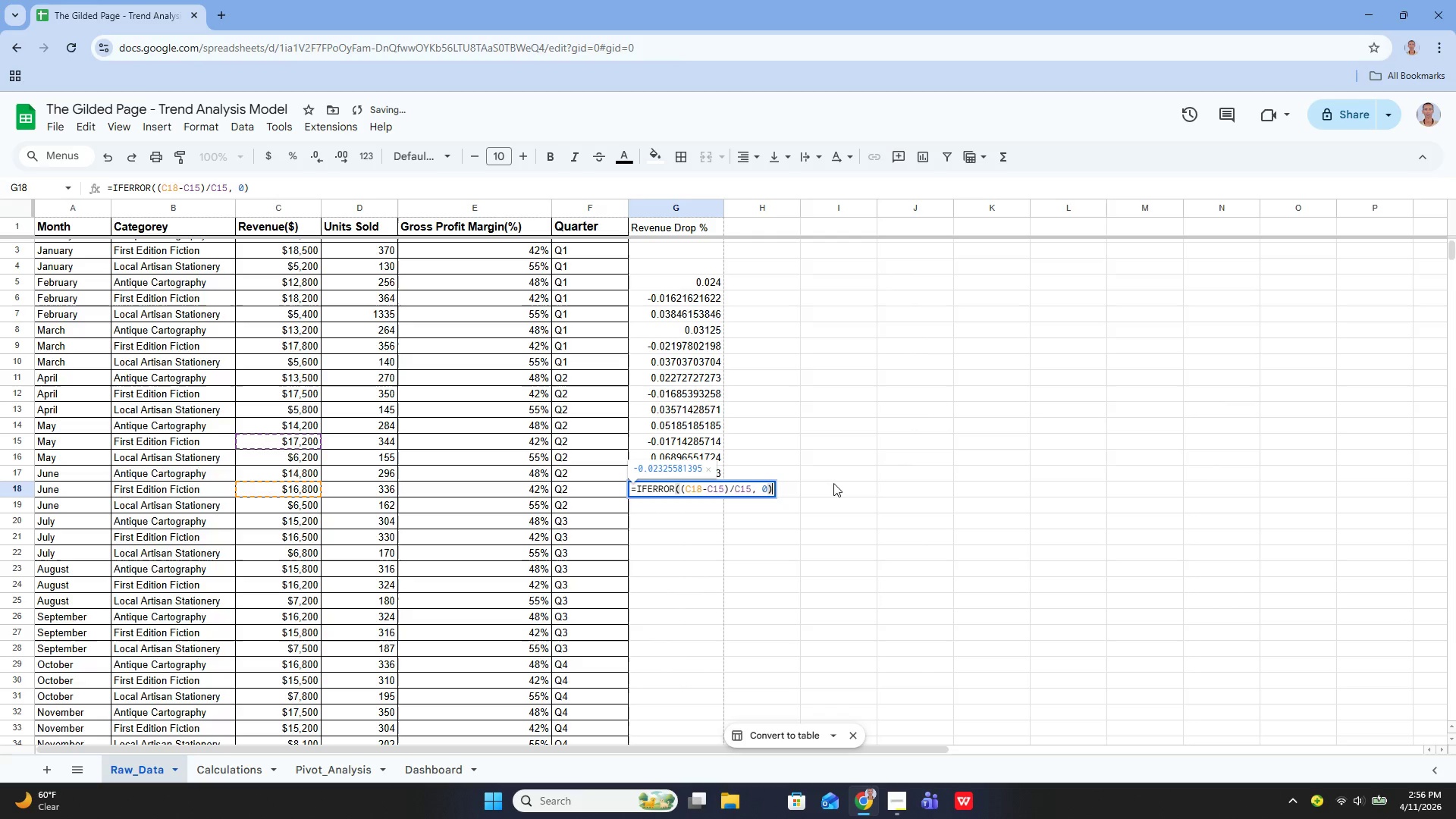 
key(Enter)
 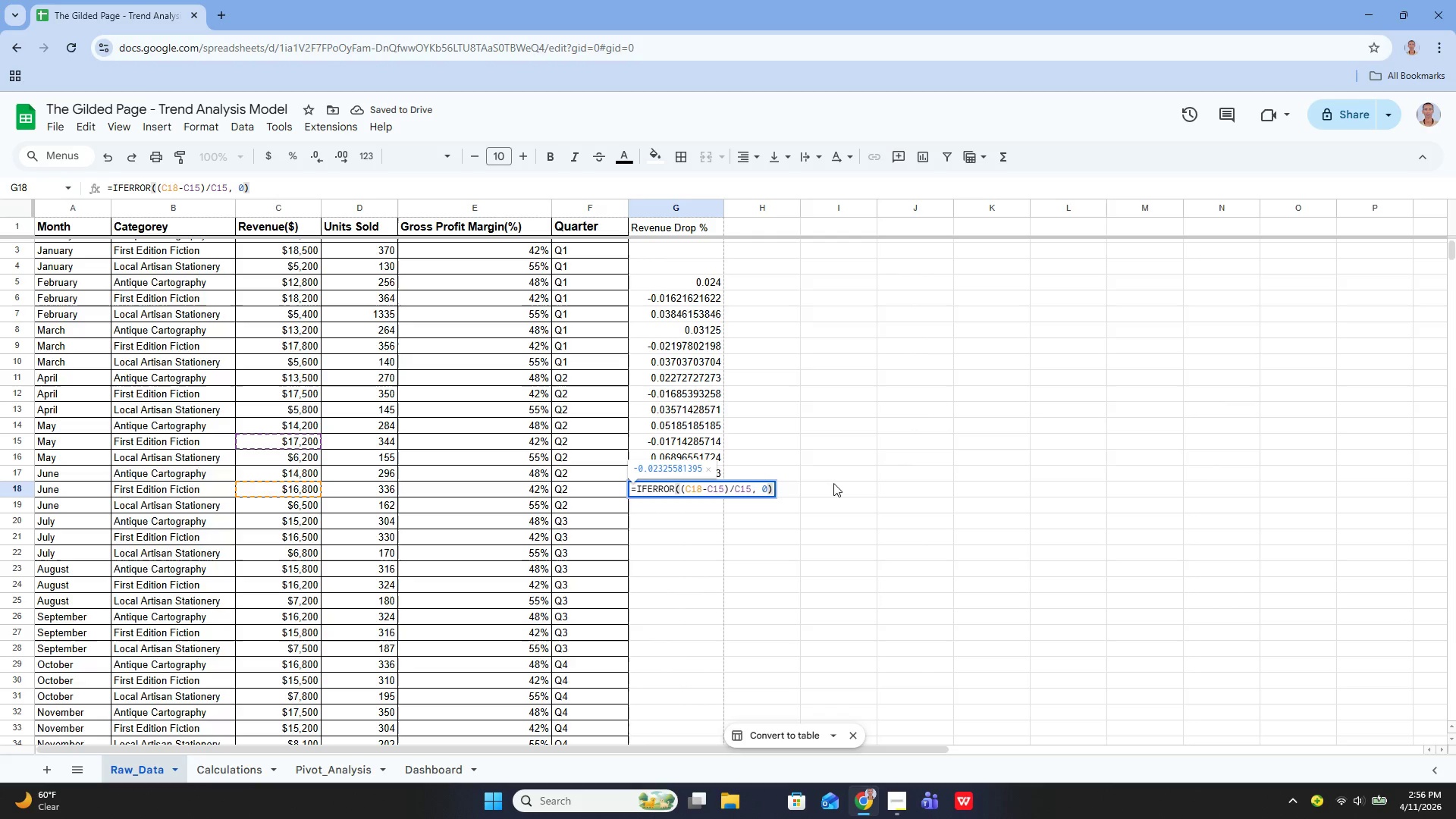 
key(Enter)
 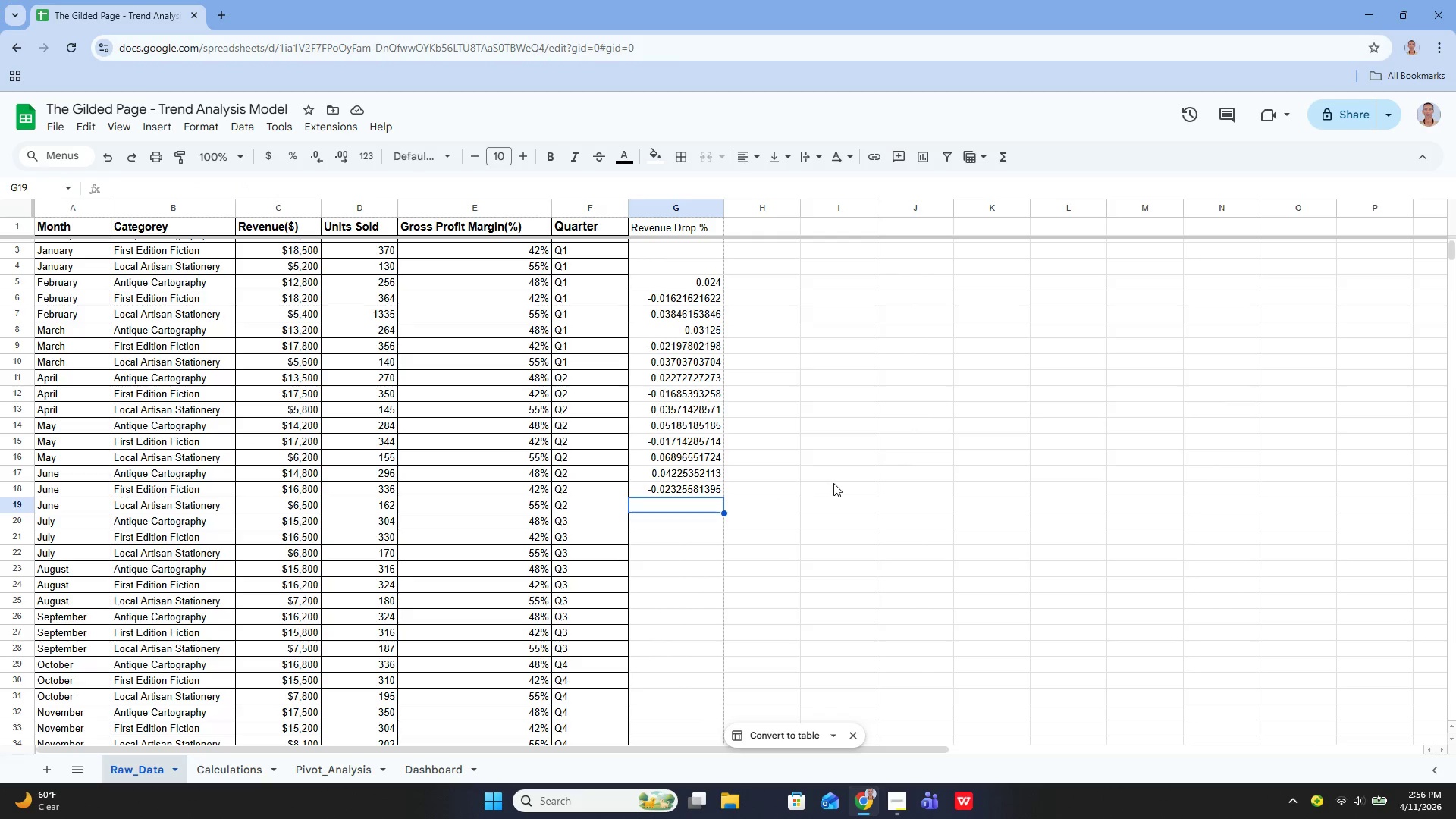 
key(ArrowUp)
 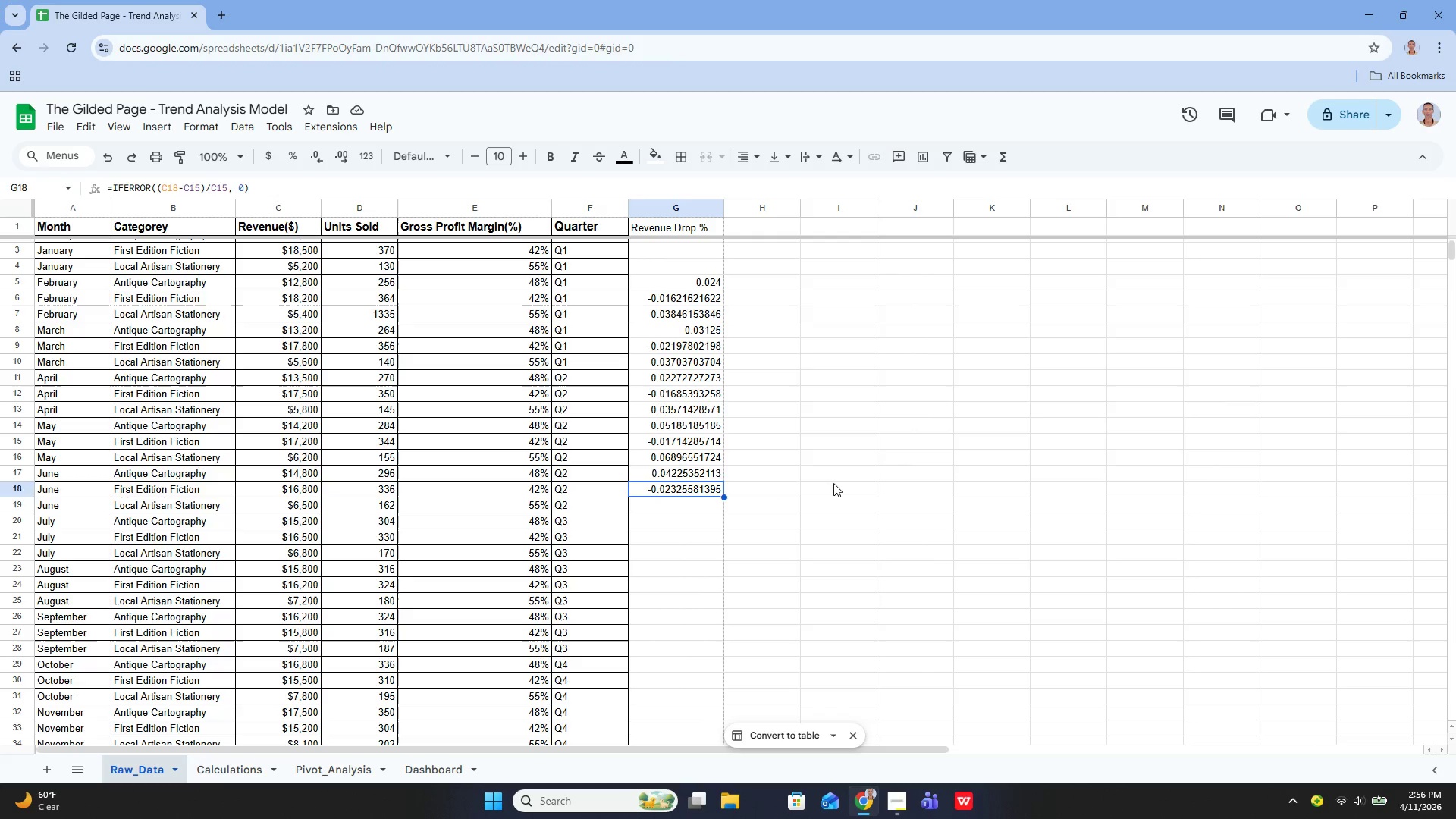 
key(ArrowUp)
 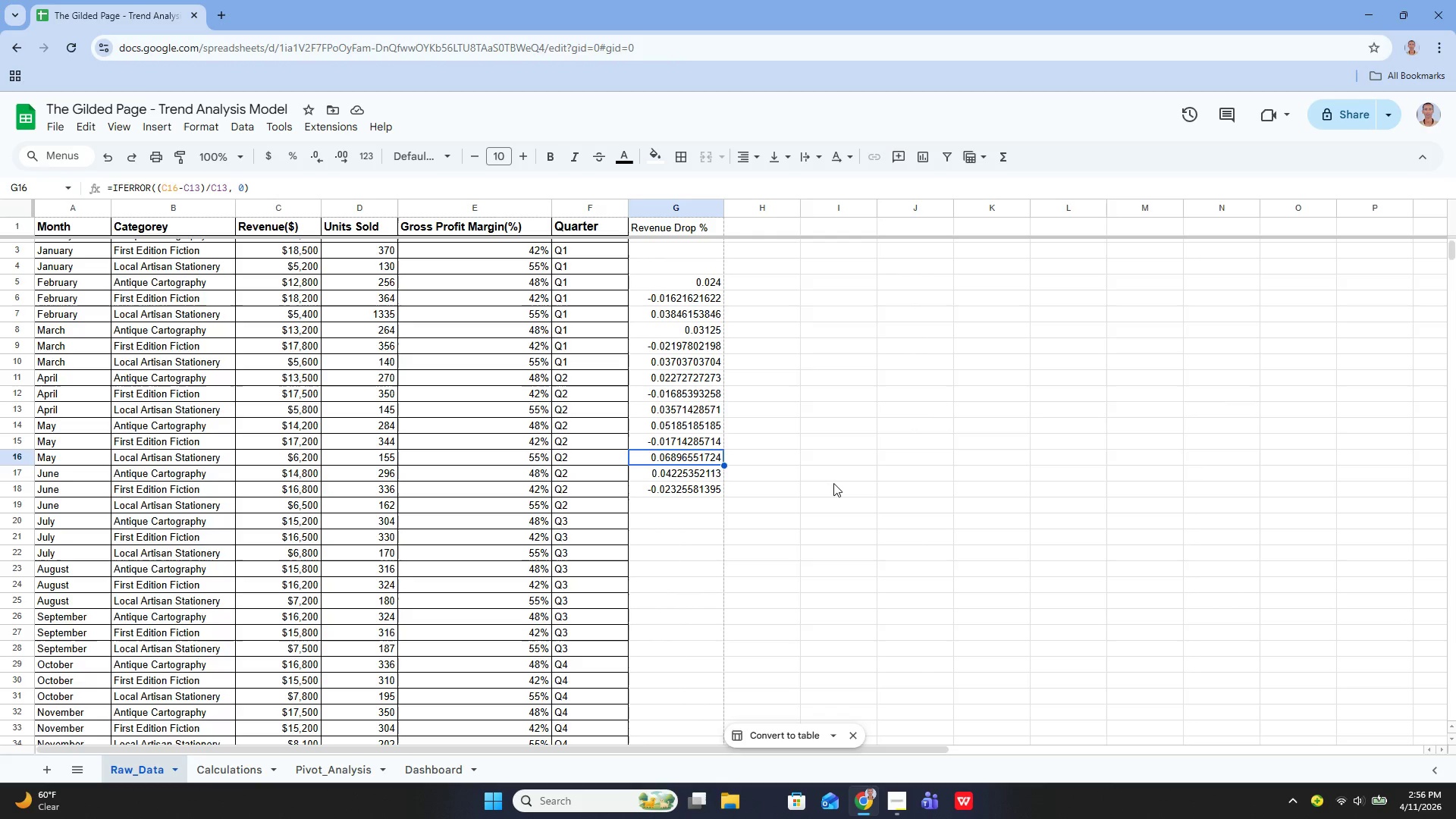 
key(ArrowUp)
 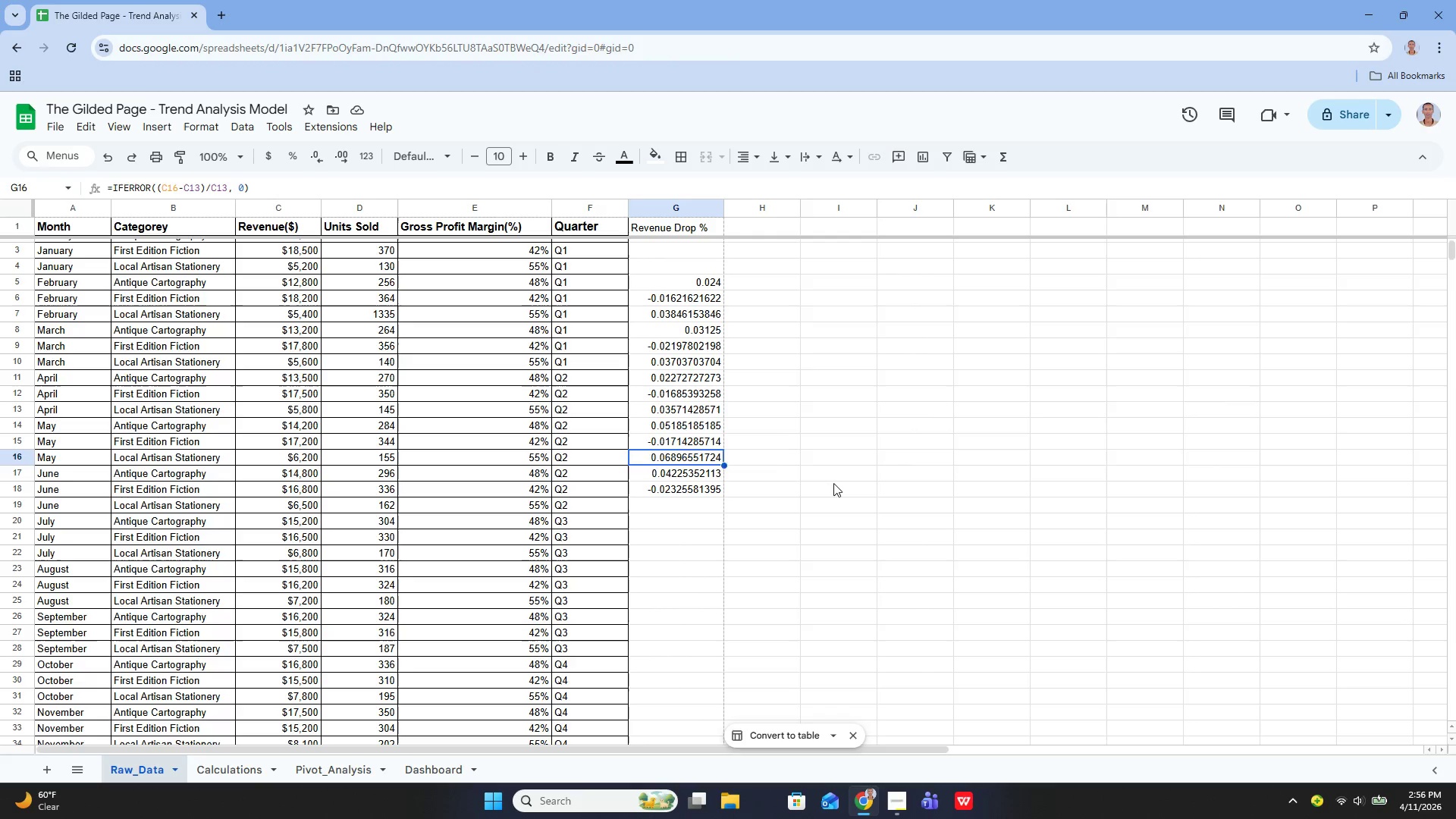 
key(Enter)
 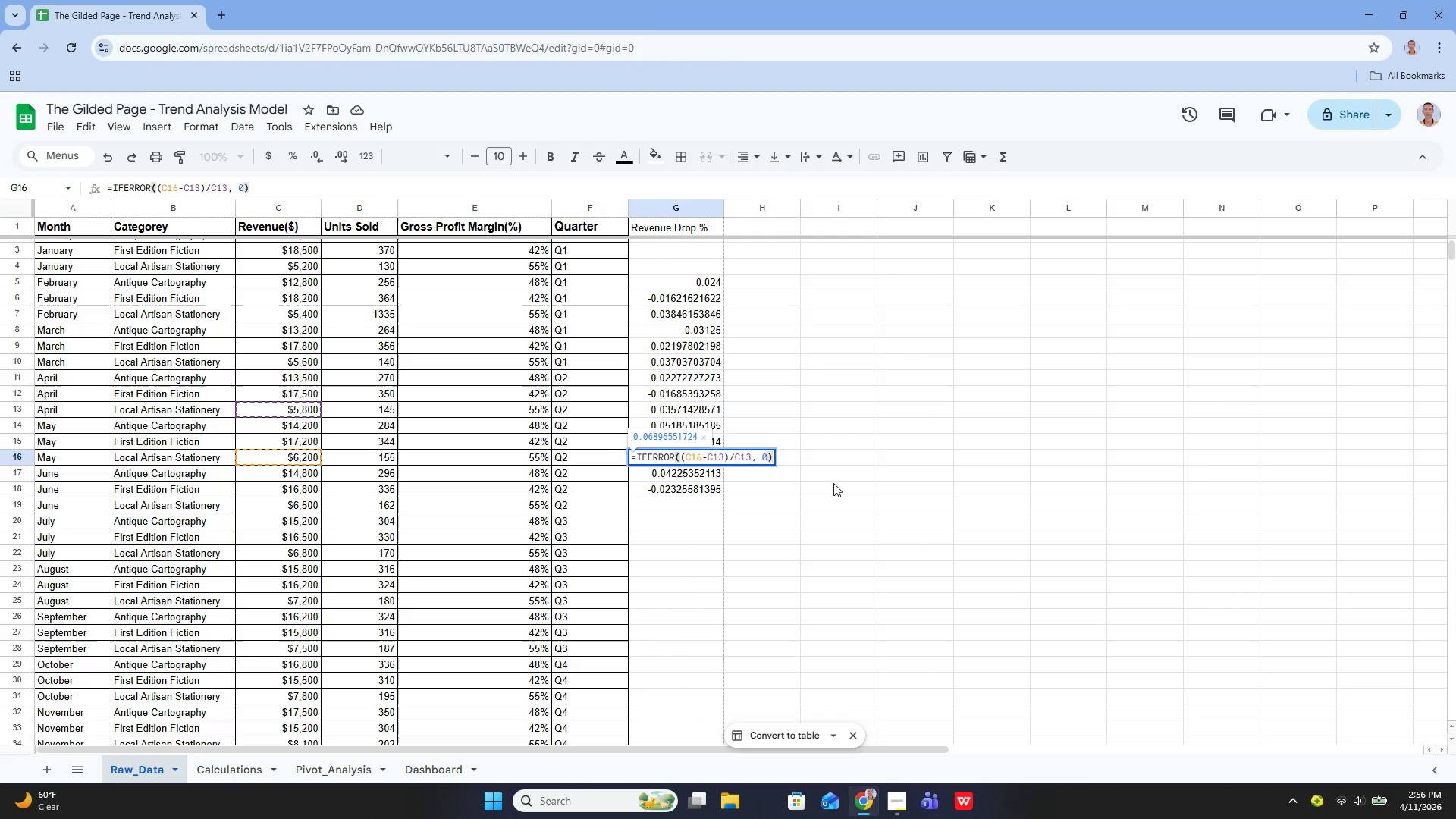 
key(Enter)
 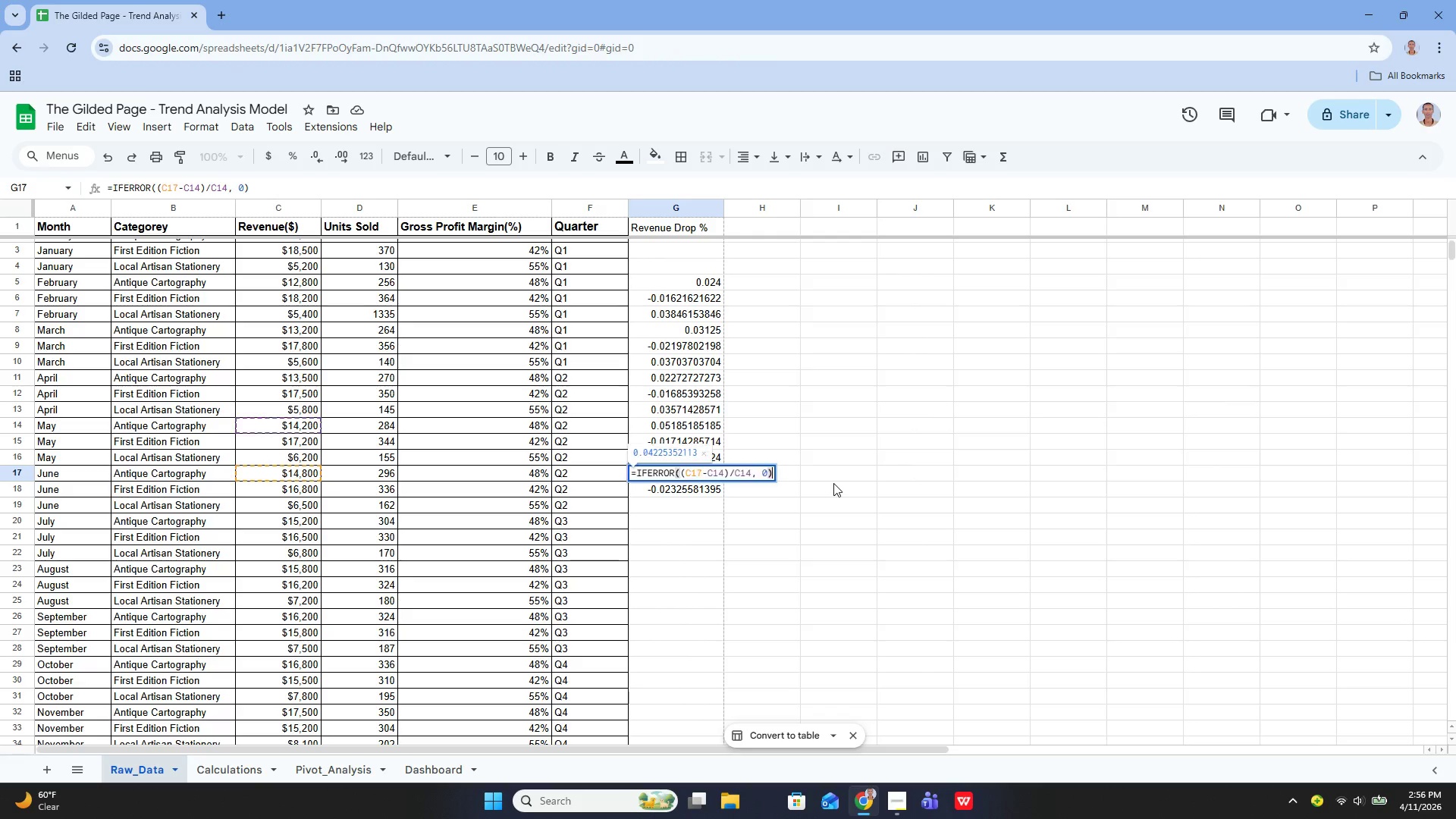 
key(Enter)
 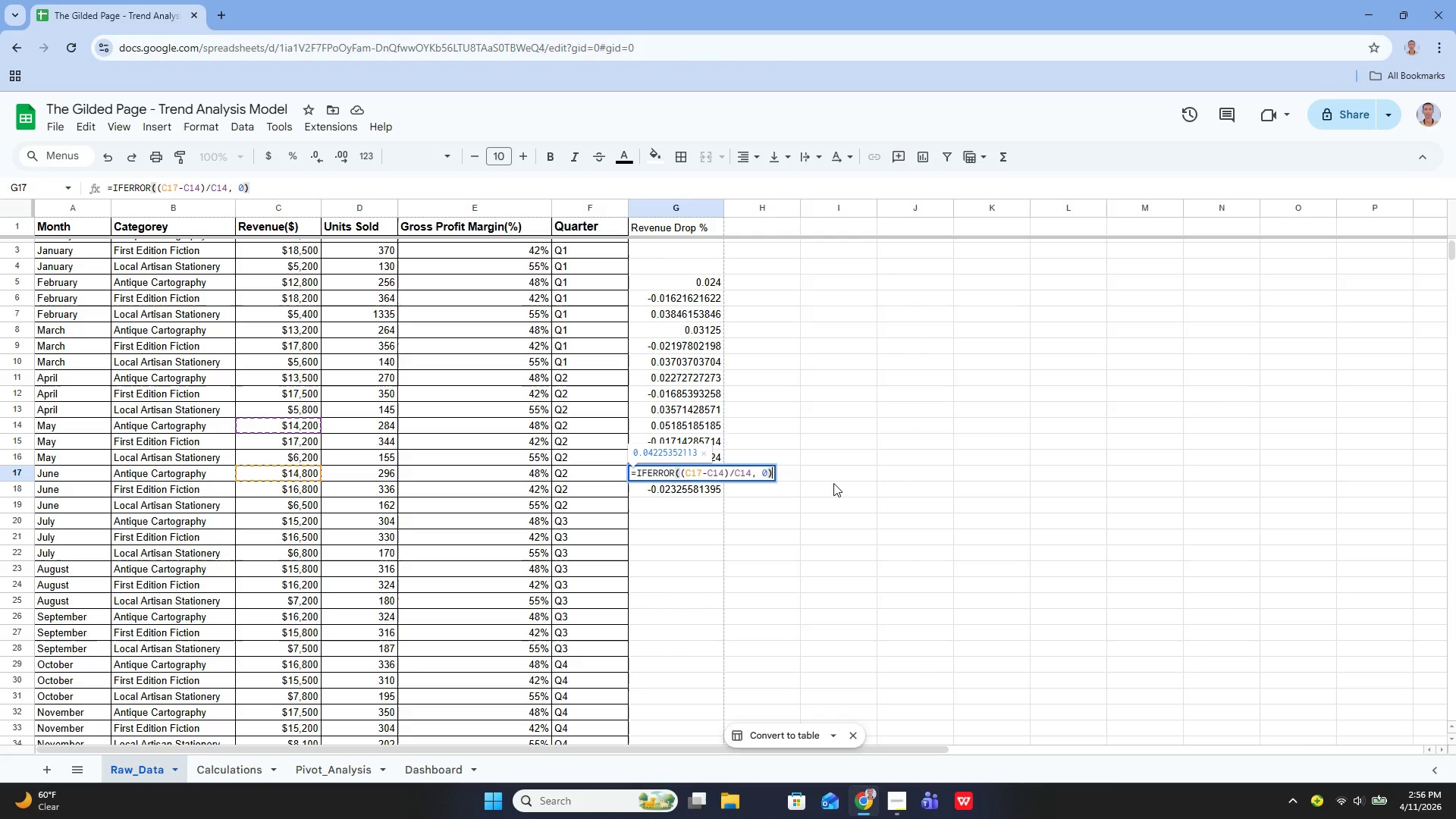 
key(Enter)
 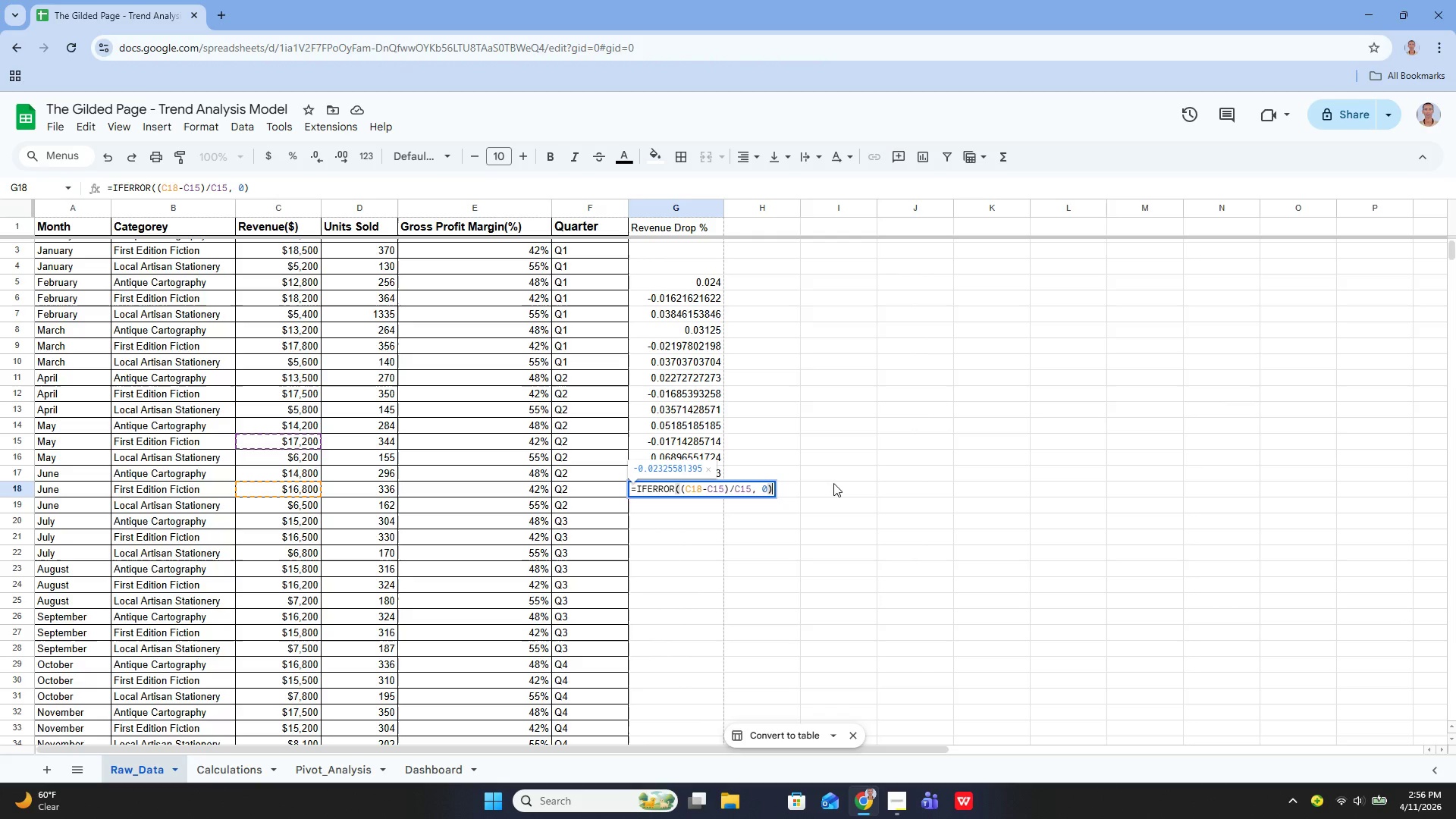 
key(Enter)
 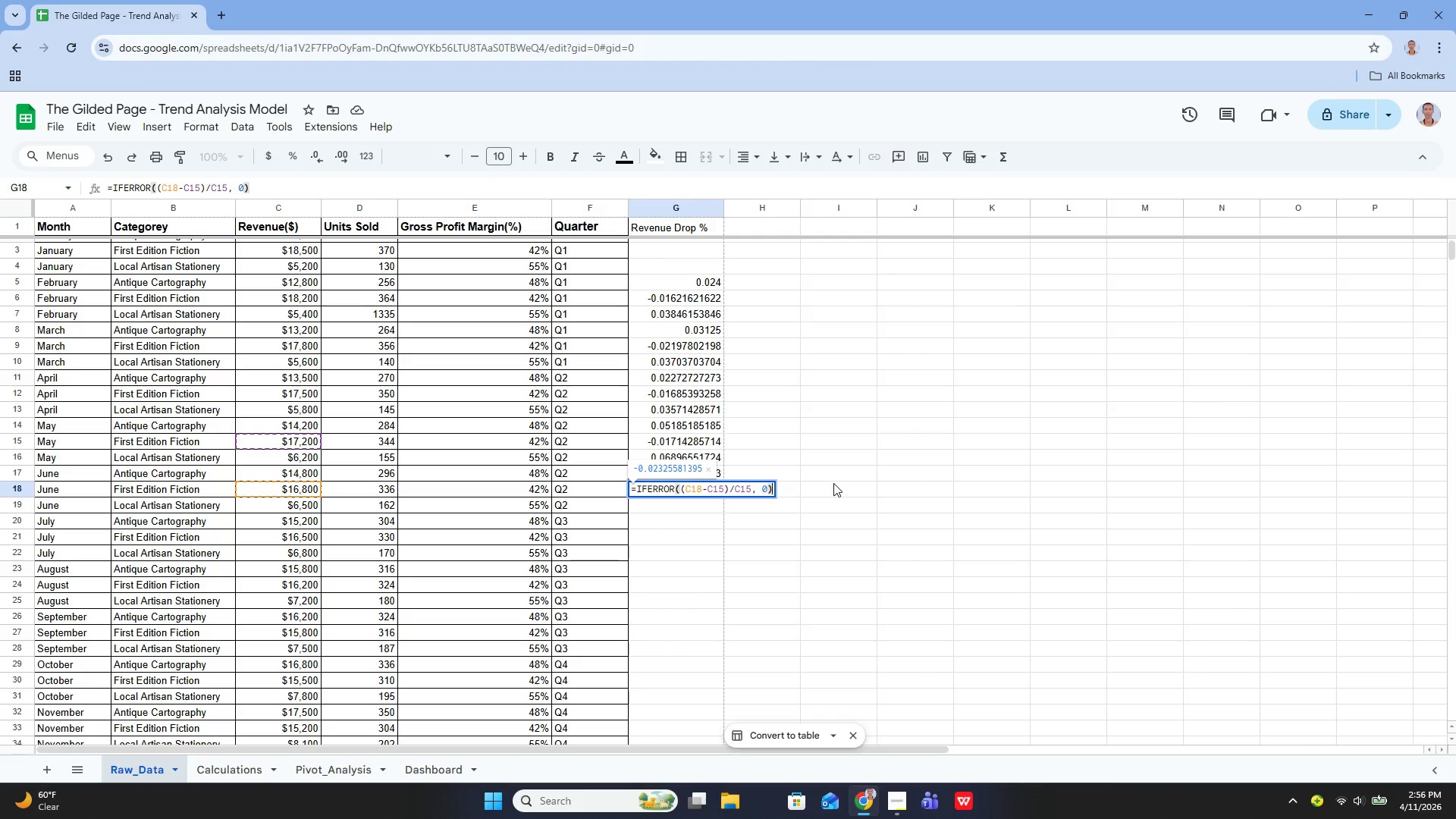 
key(Enter)
 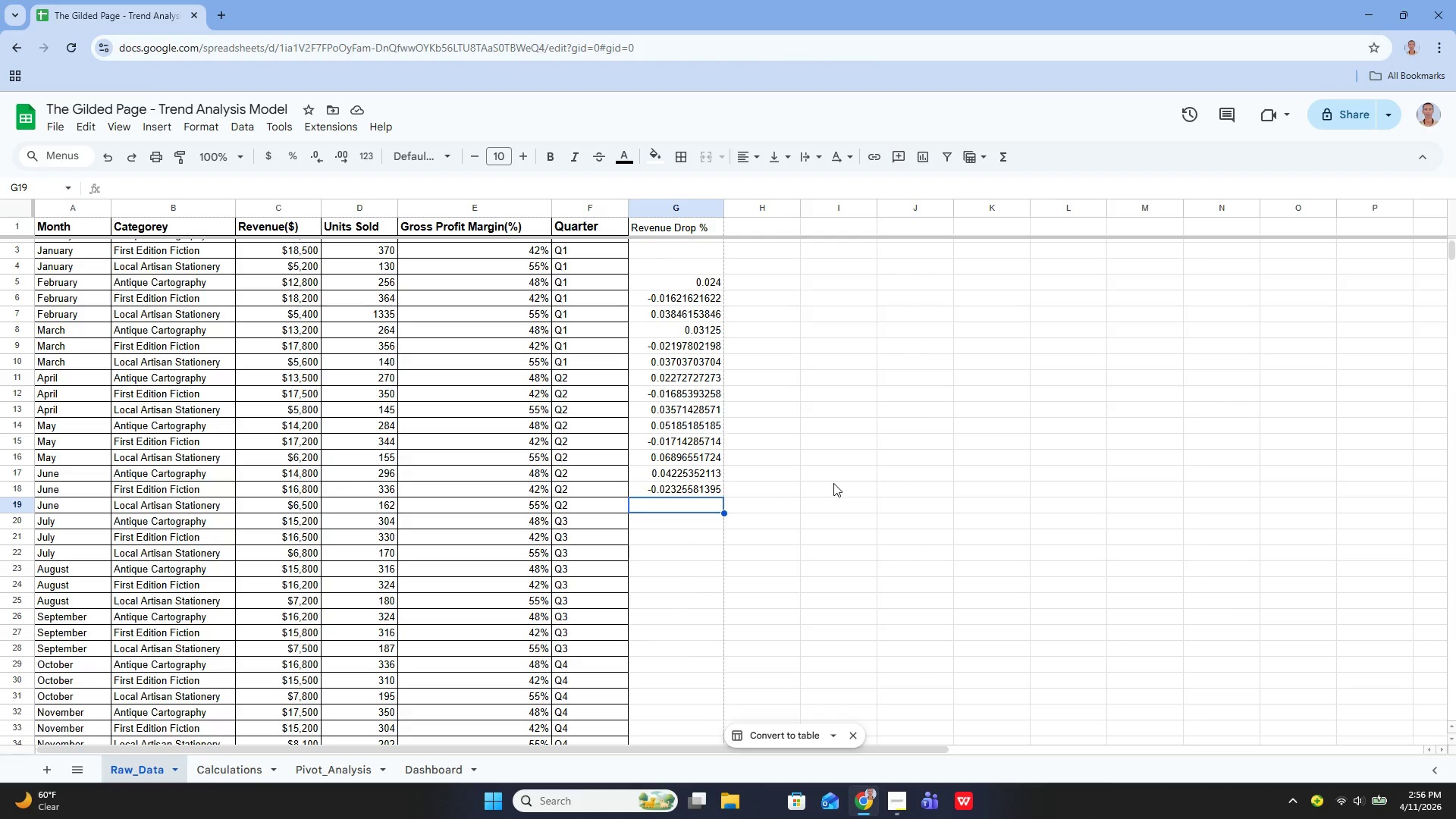 
key(Enter)
 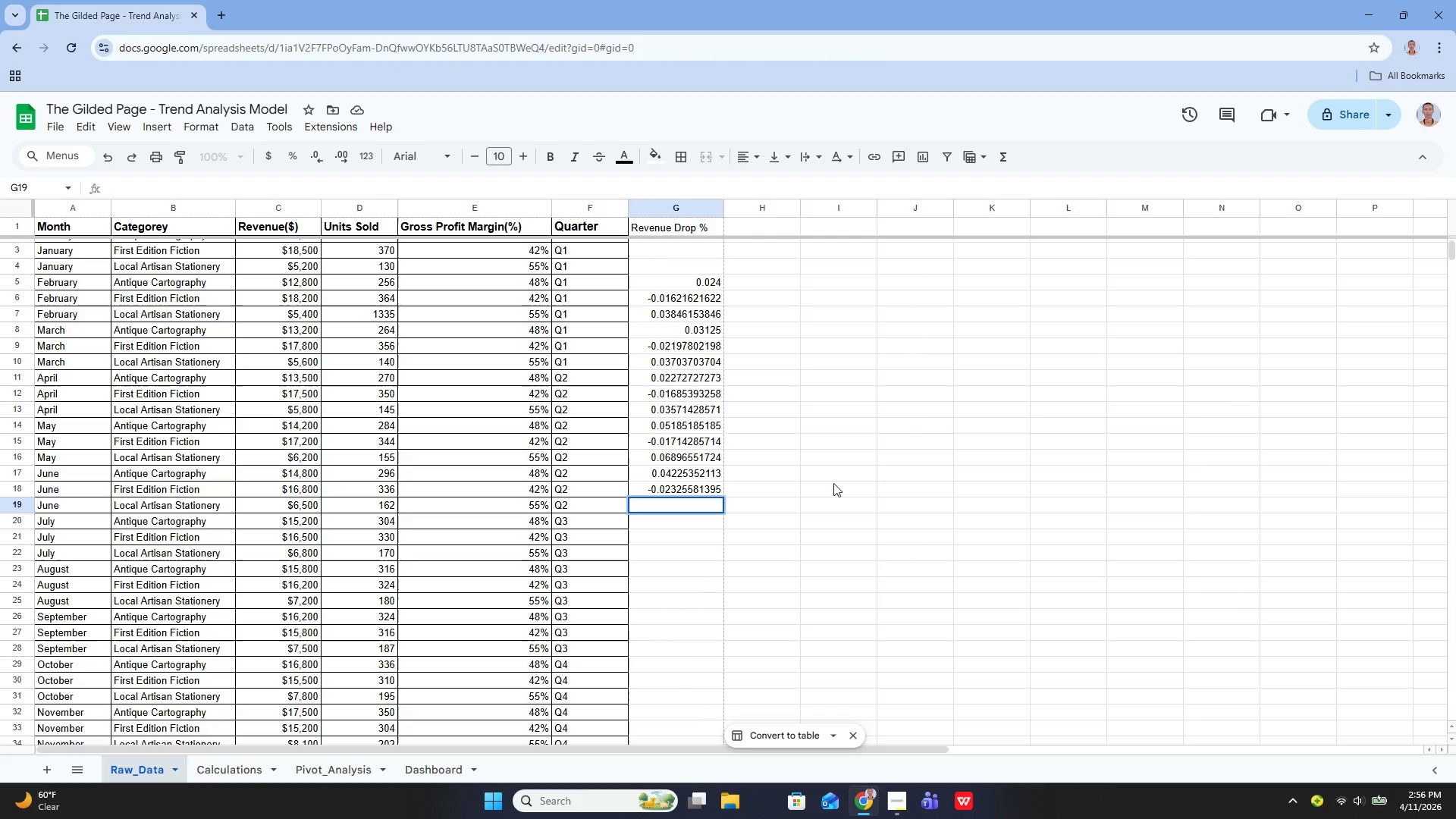 
type(=iferr)
 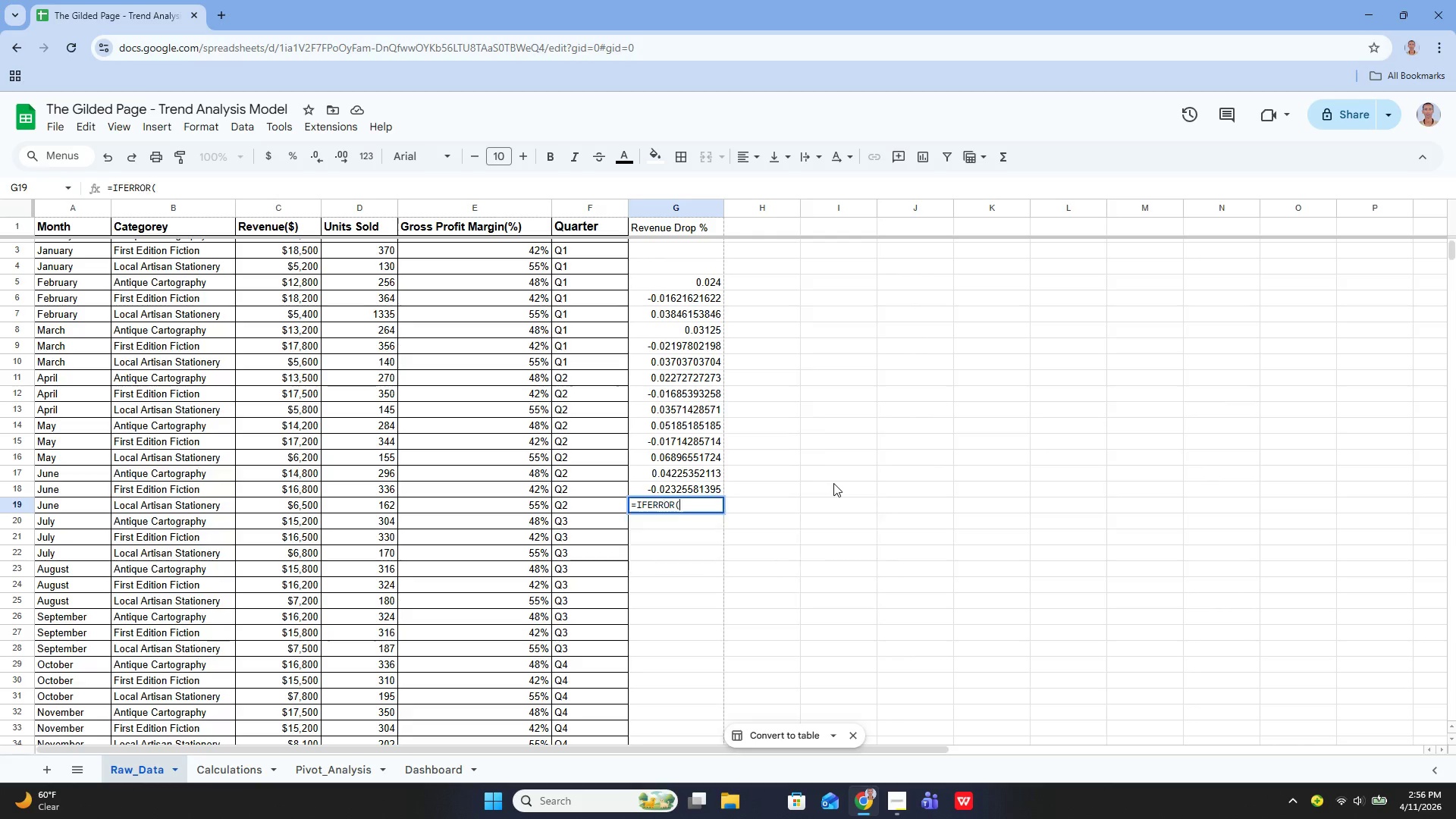 
key(Enter)
 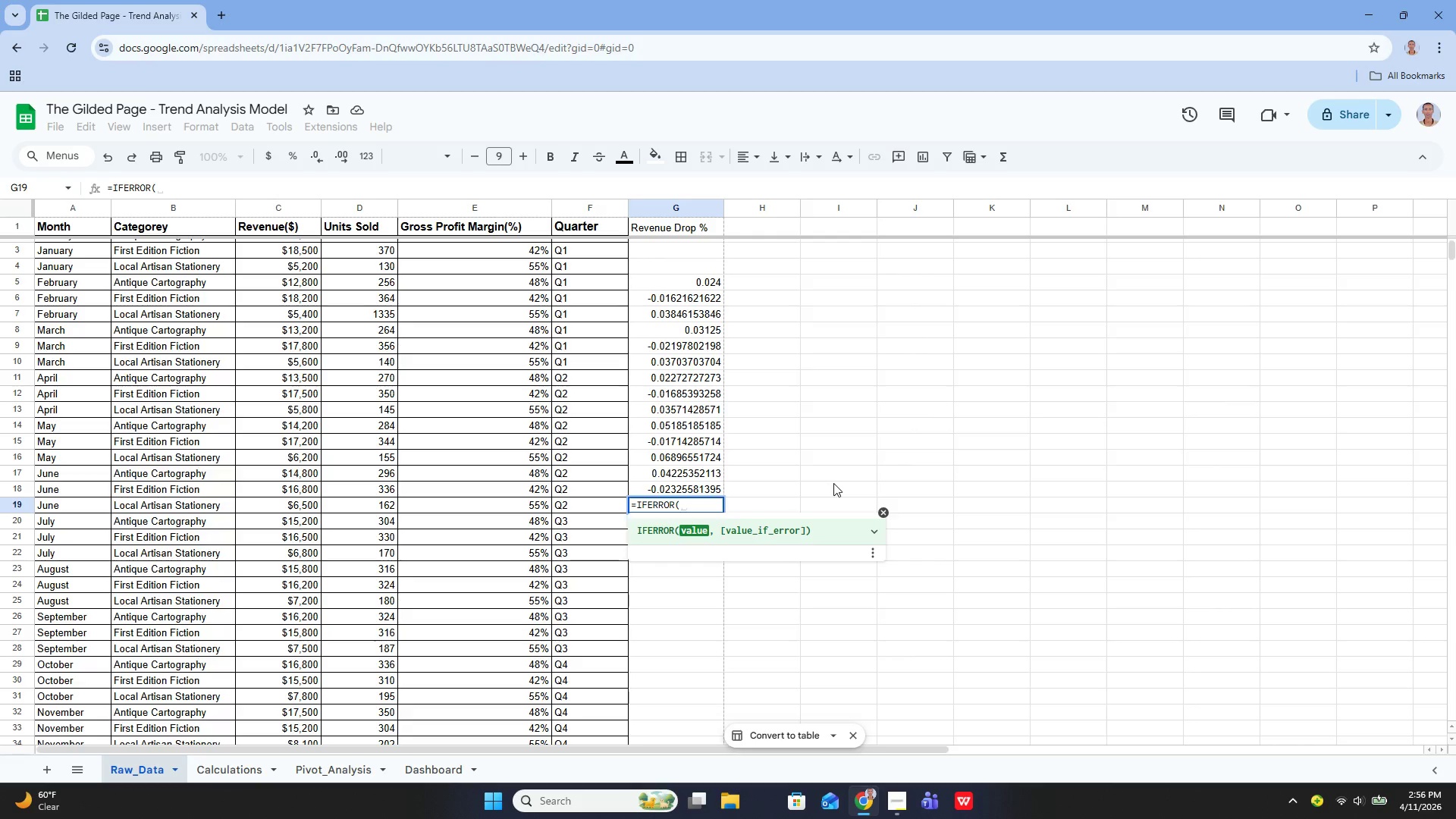 
type((c19-c16),)
key(Backspace)
type(/c16, 0()
key(Backspace)
type())
 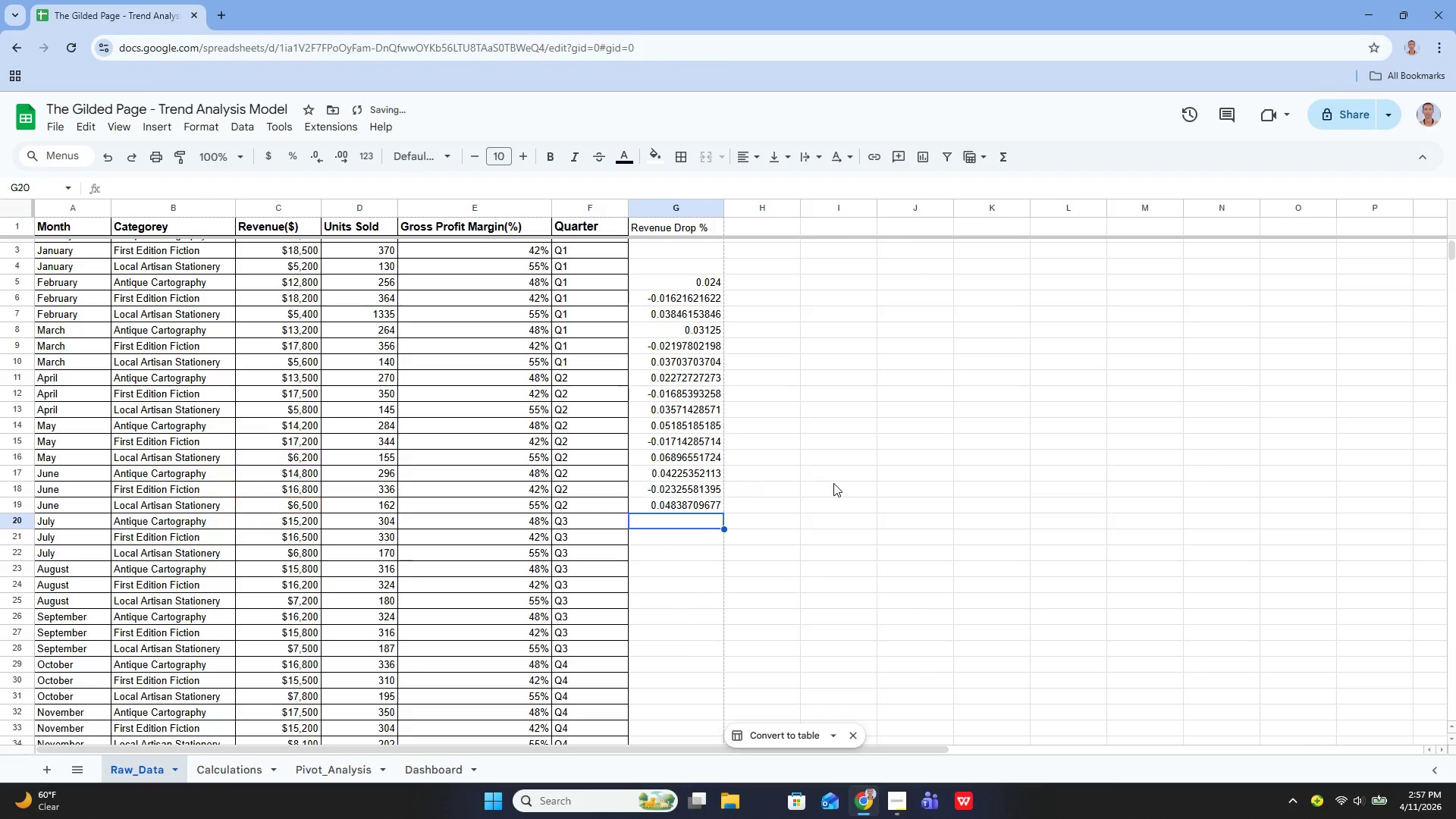 
 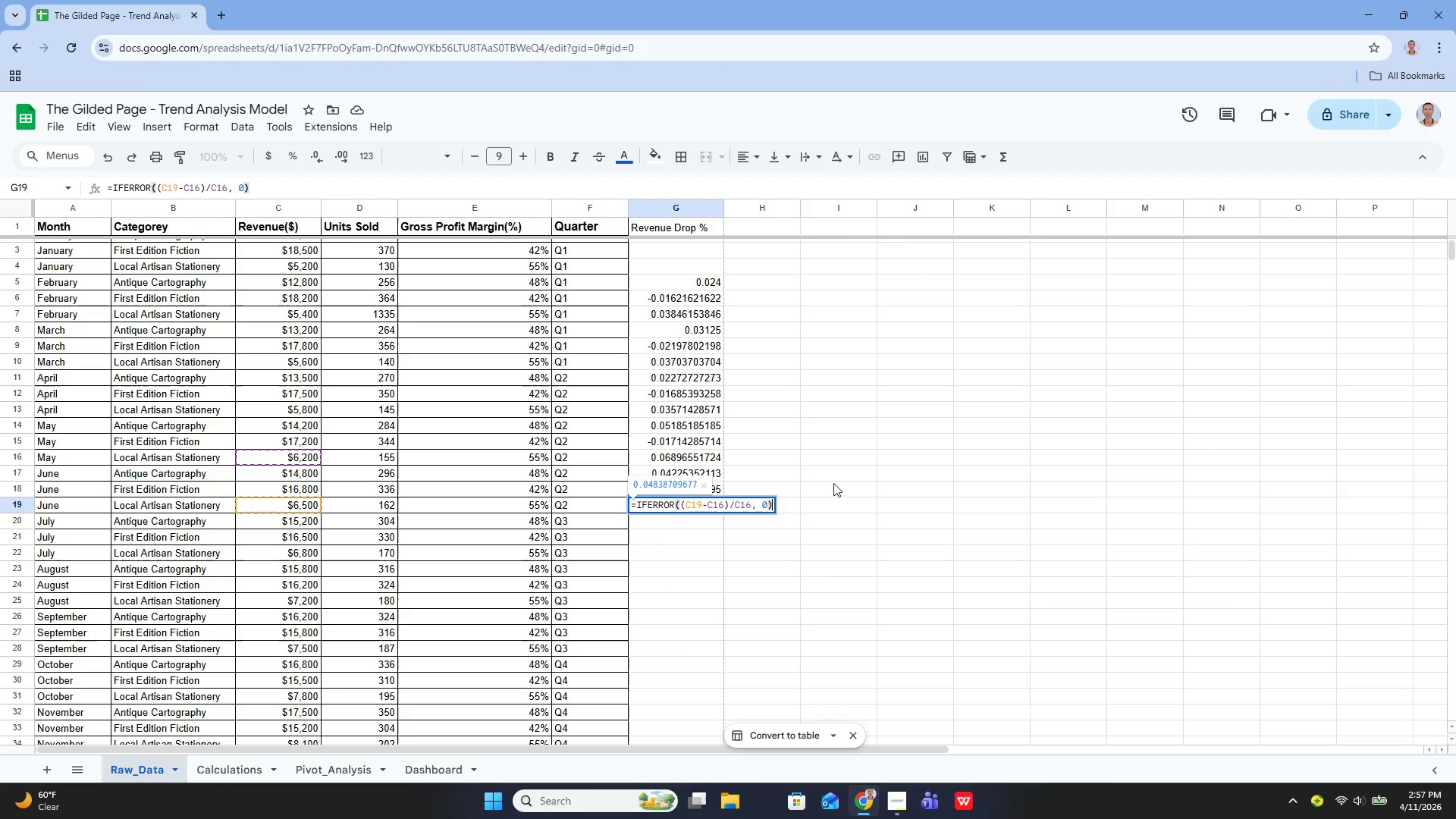 
key(Enter)
 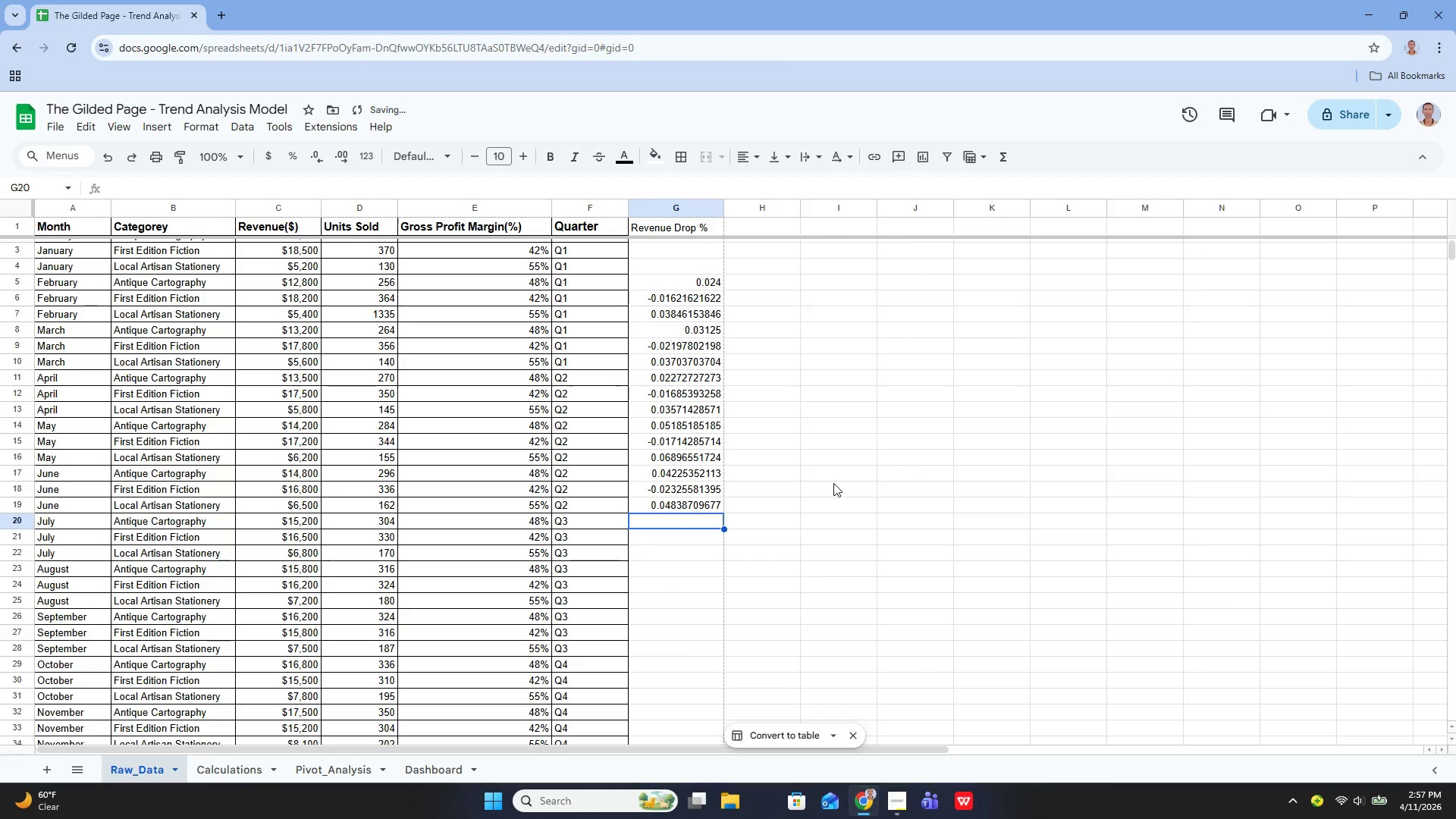 
key(ArrowUp)
 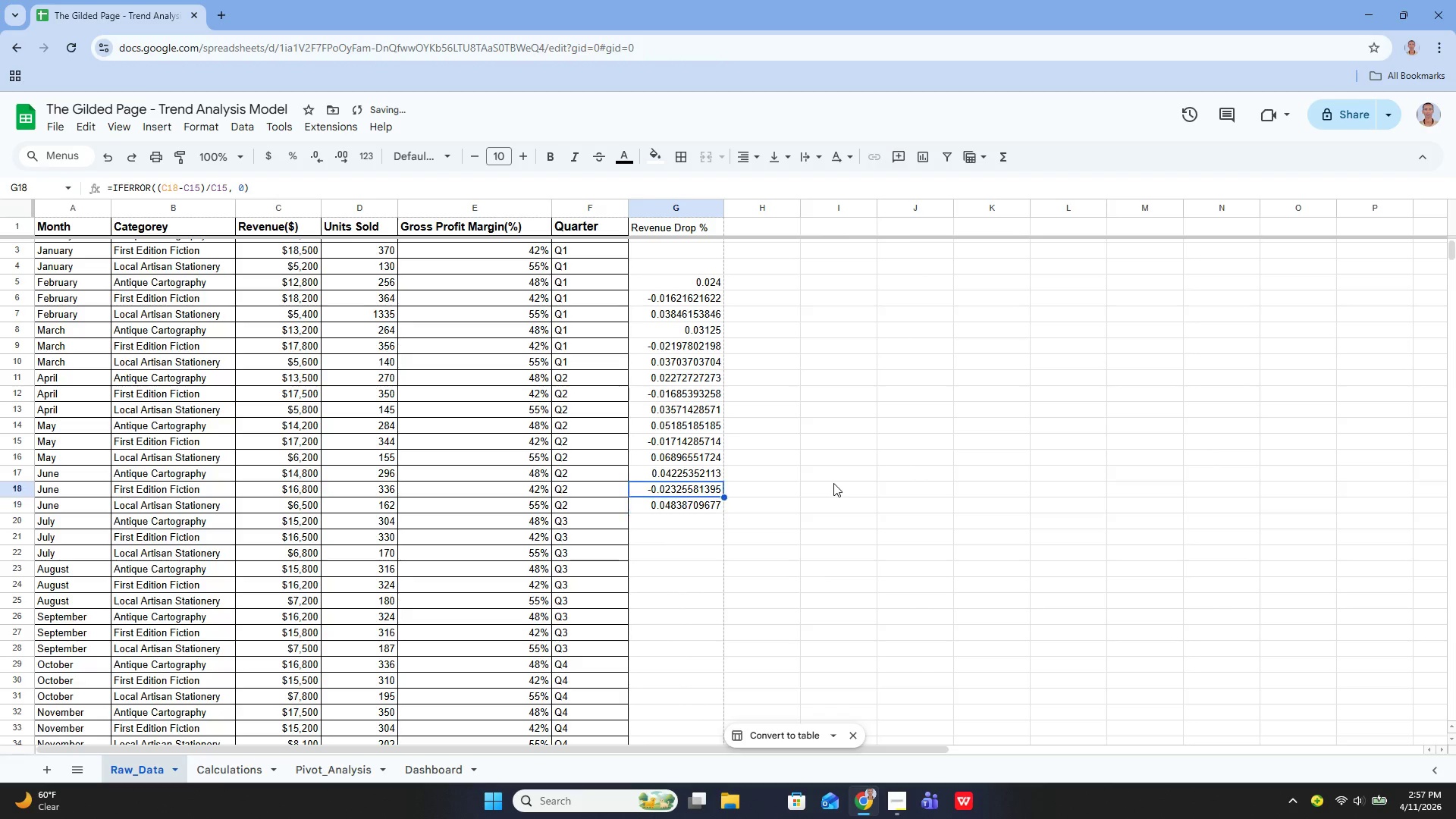 
key(ArrowUp)
 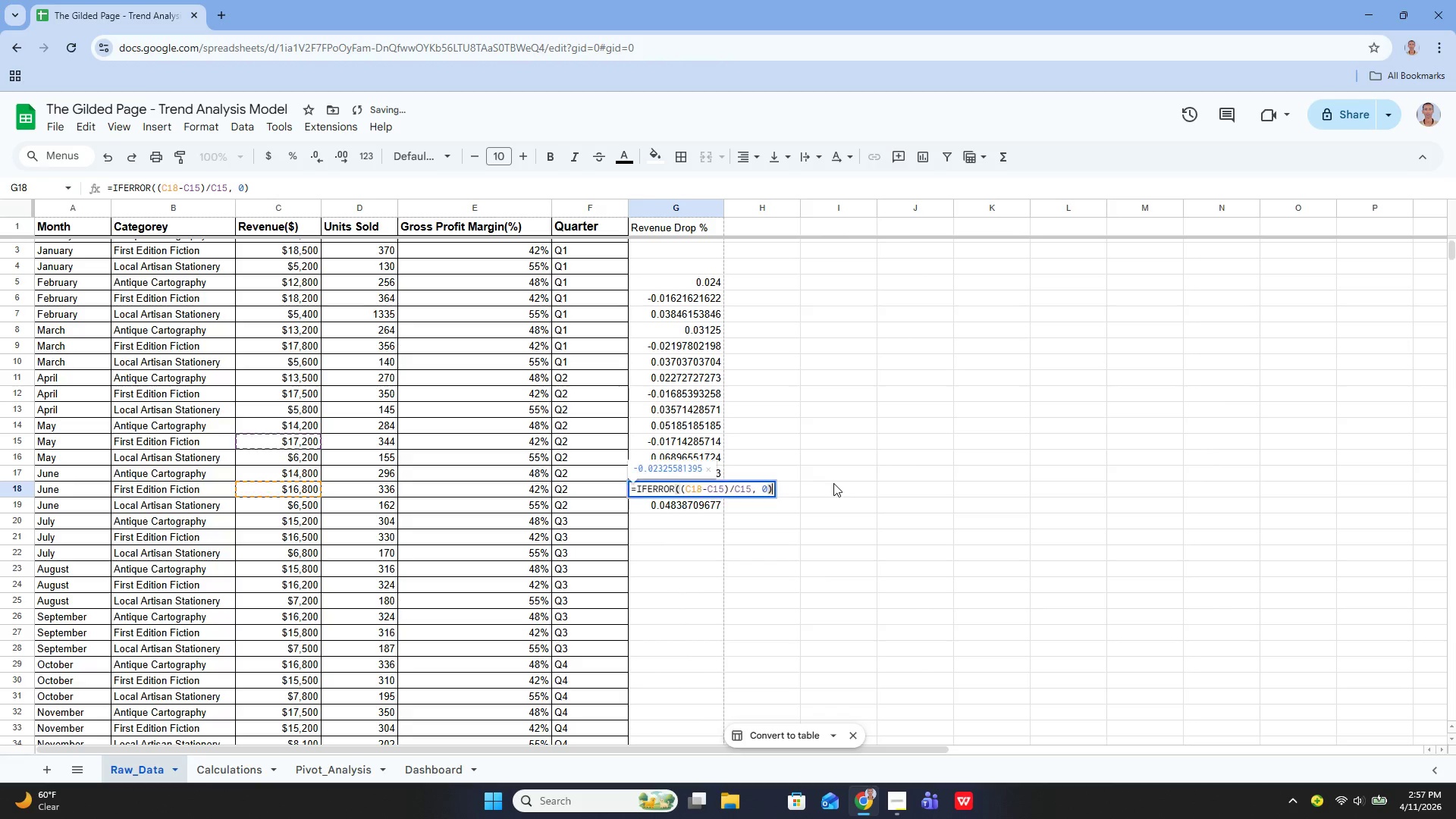 
key(Enter)
 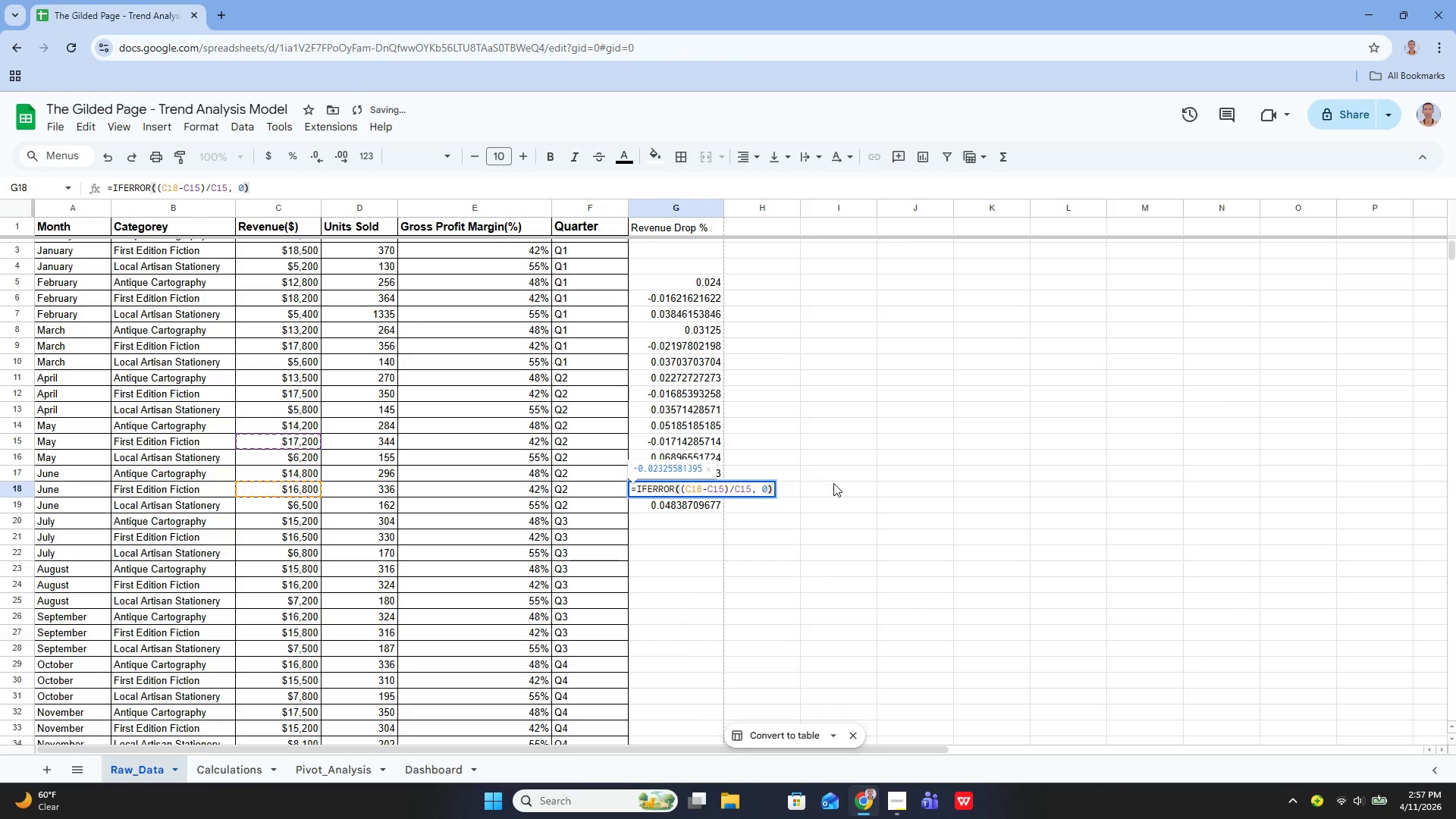 
key(Enter)
 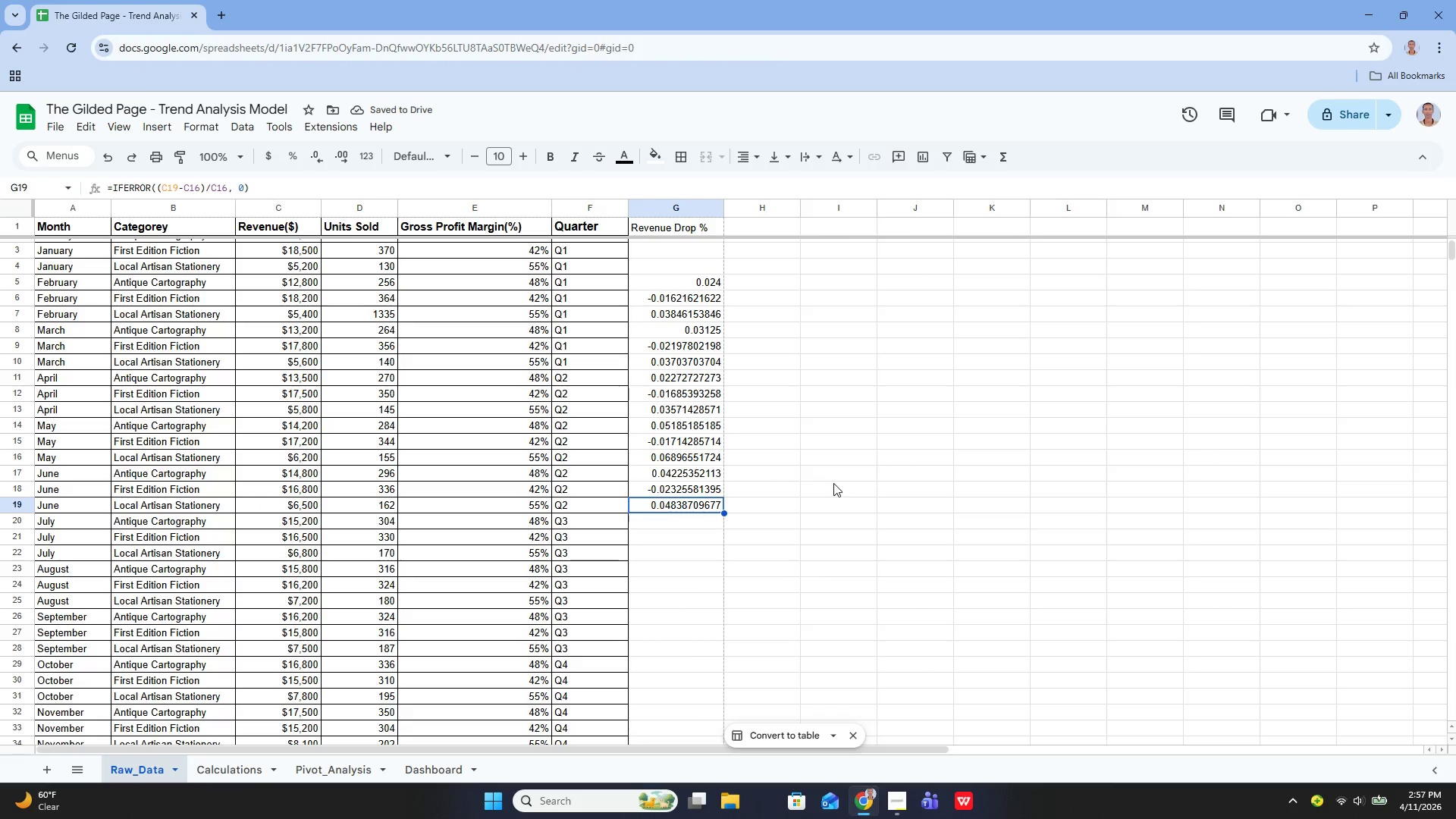 
key(Enter)
 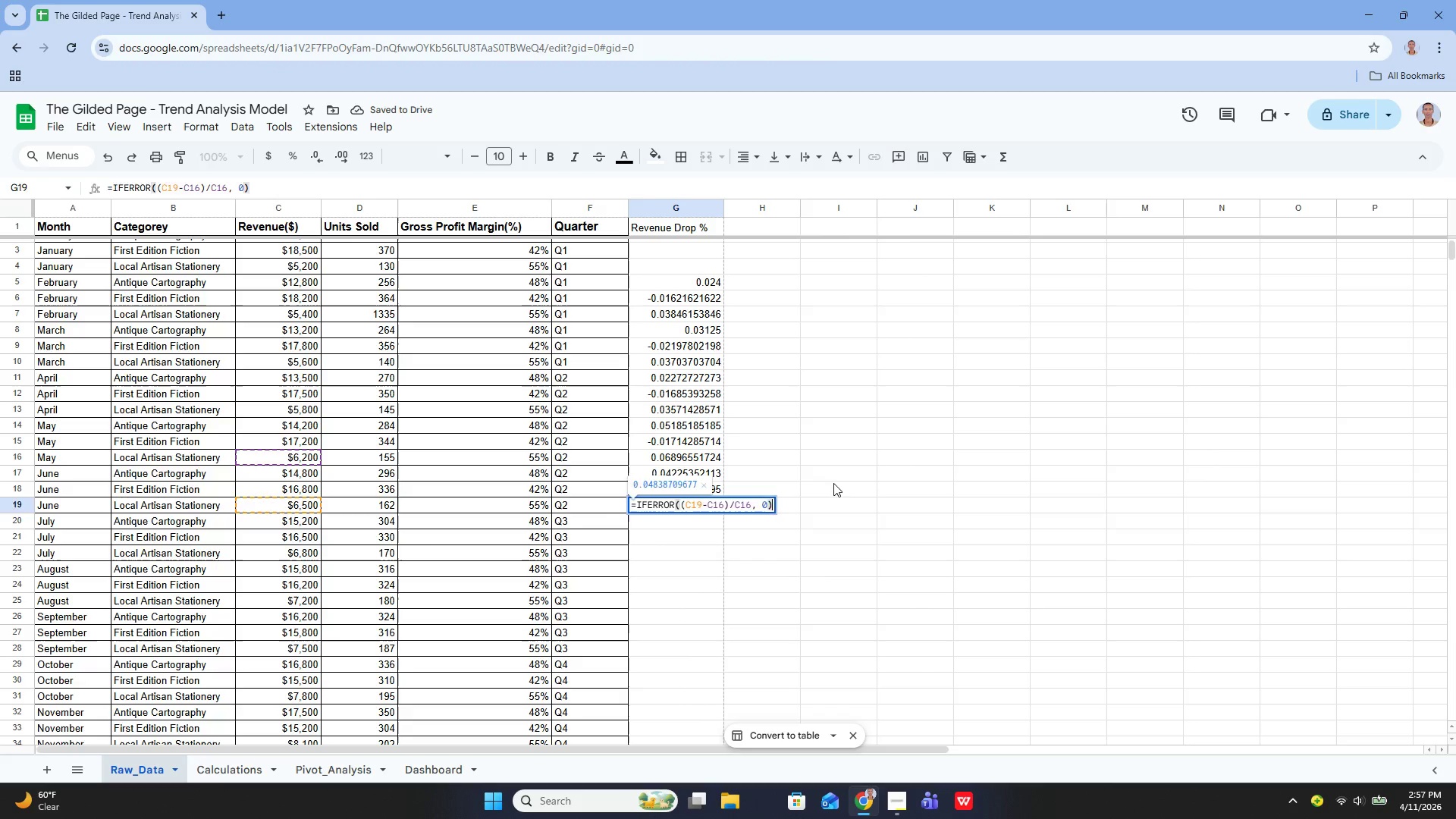 
key(Enter)
 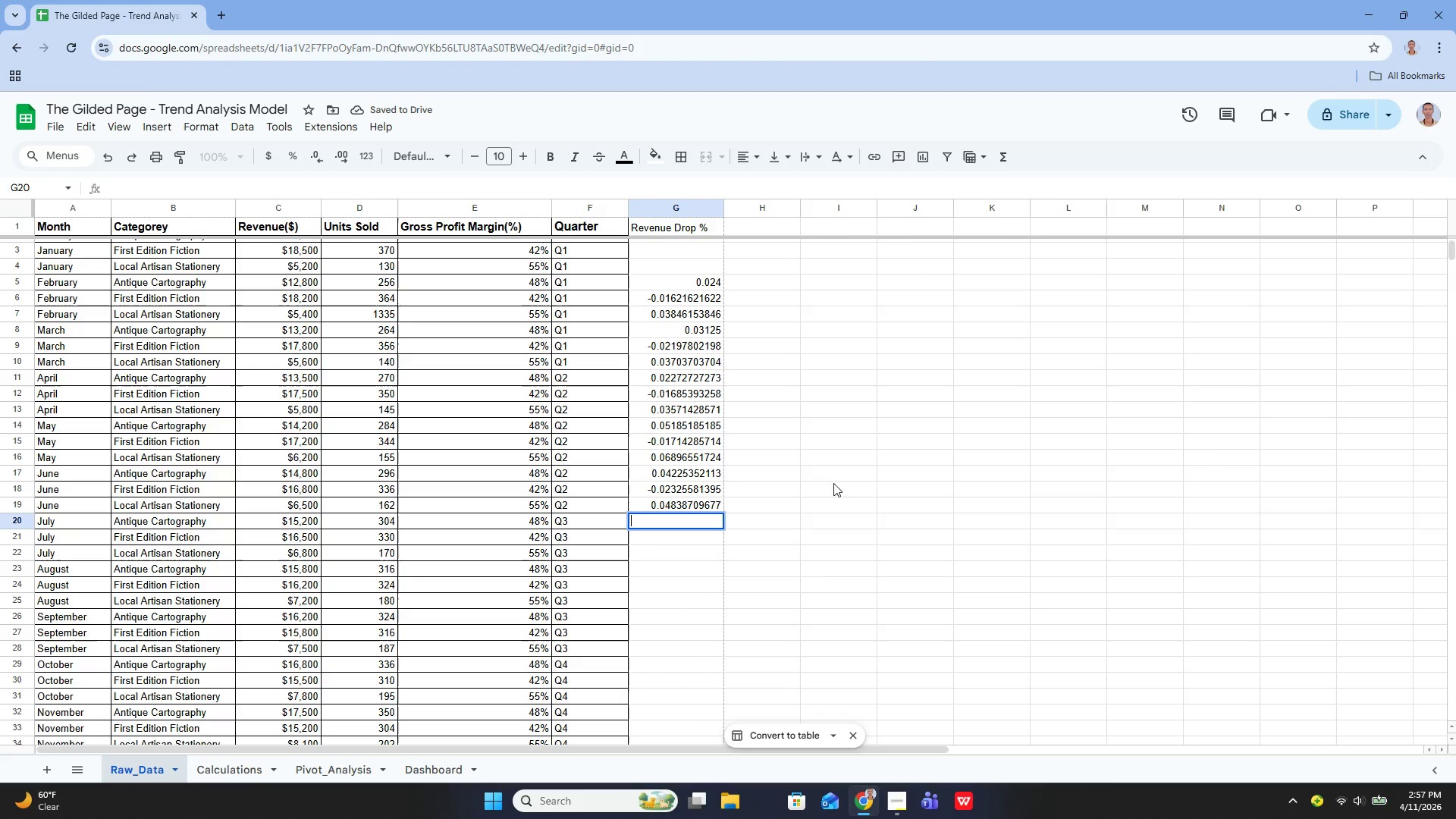 
key(Enter)
 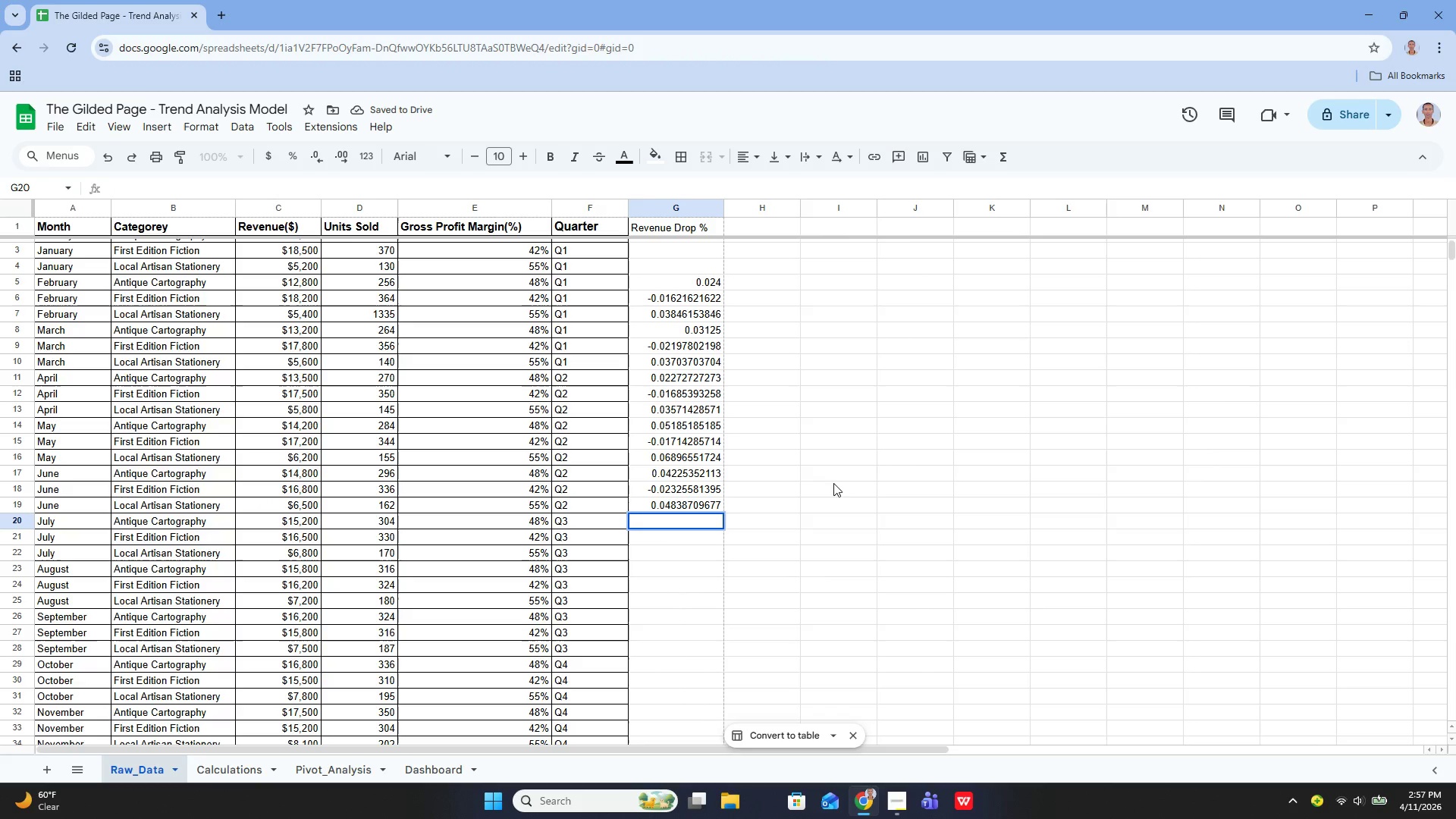 
type(of)
key(Backspace)
key(Backspace)
type(=ifee)
key(Backspace)
type(r)
 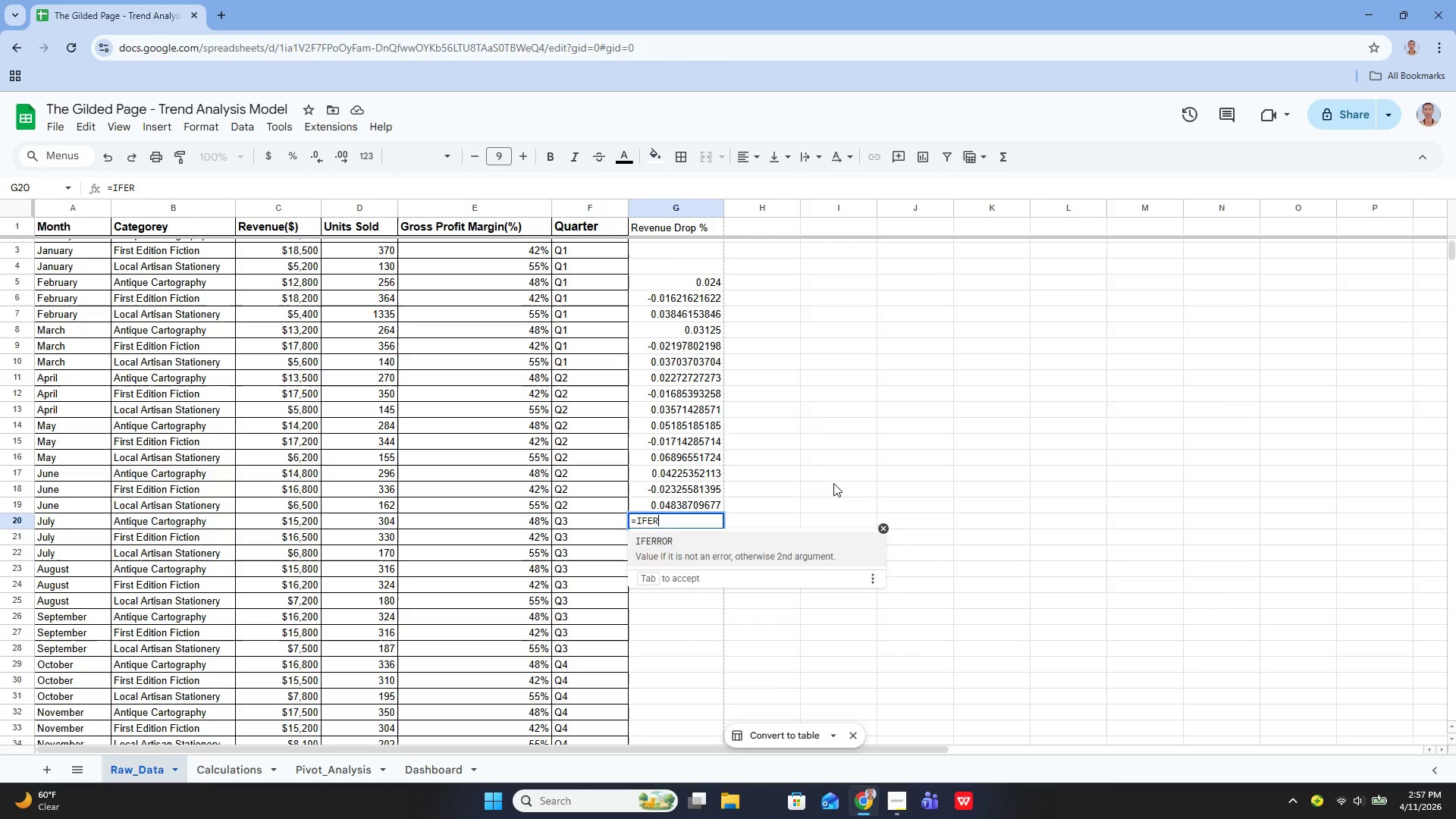 
key(Enter)
 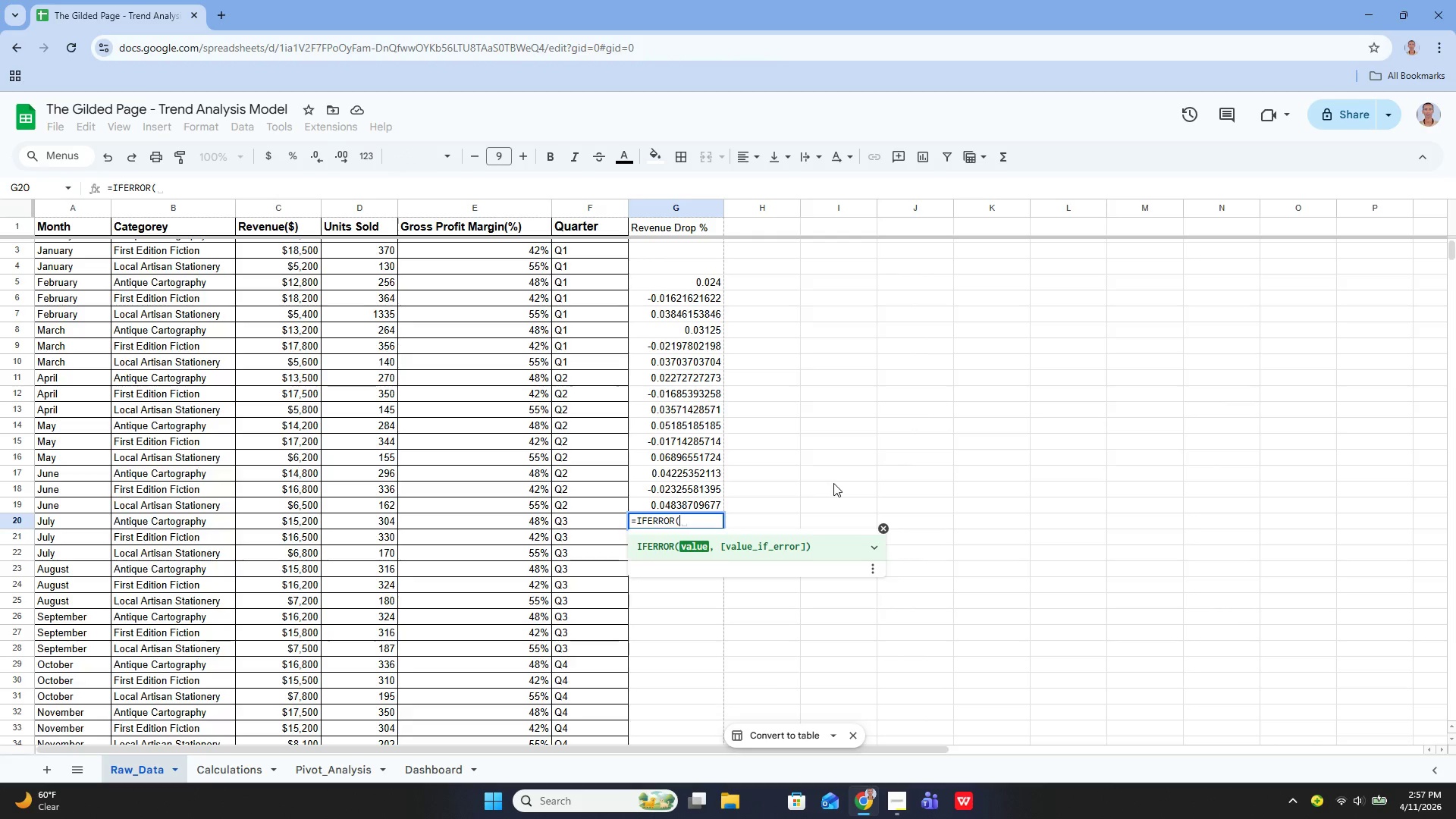 
type((c20)
 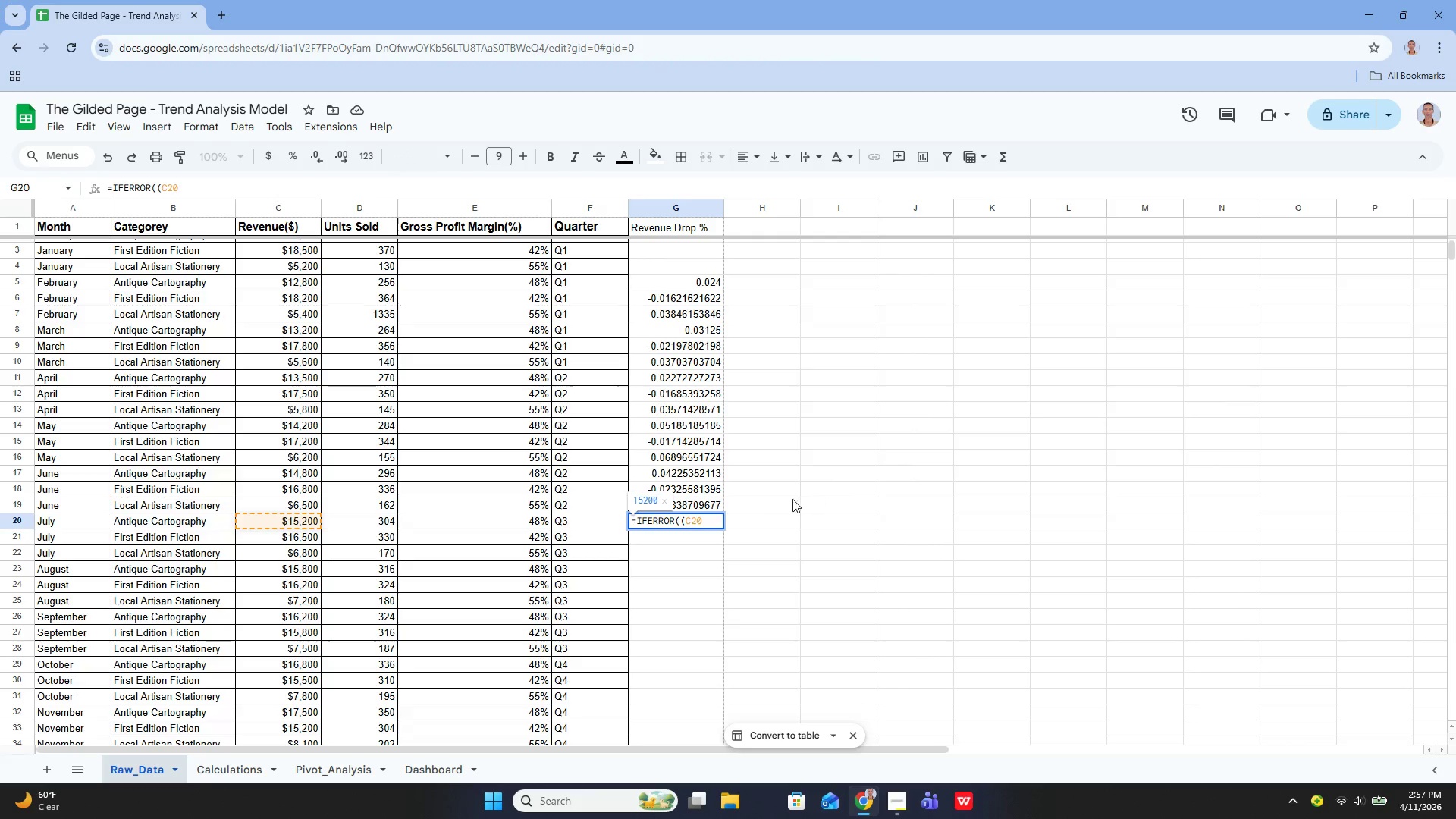 
left_click([715, 497])
 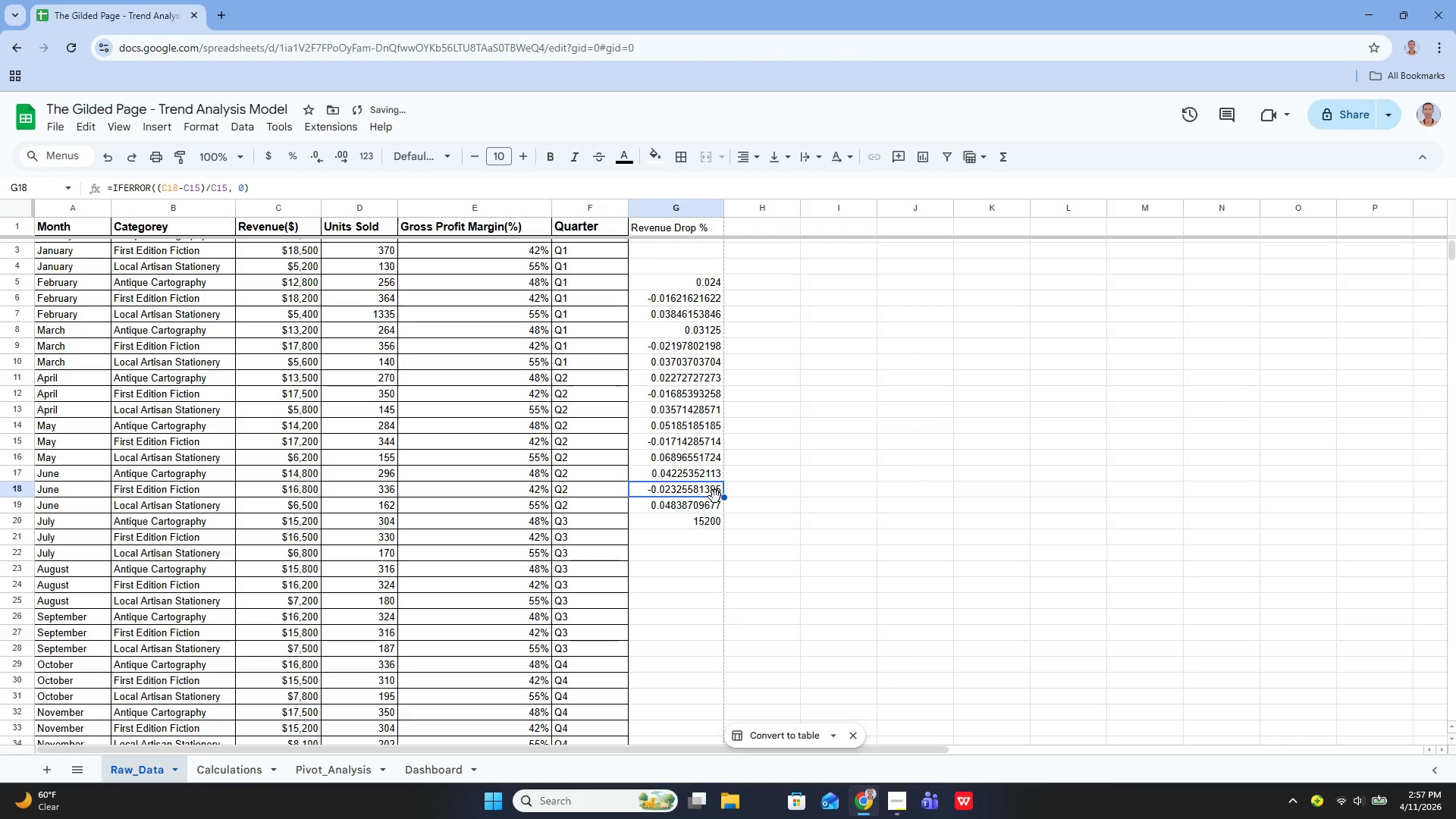 
key(ArrowDown)
 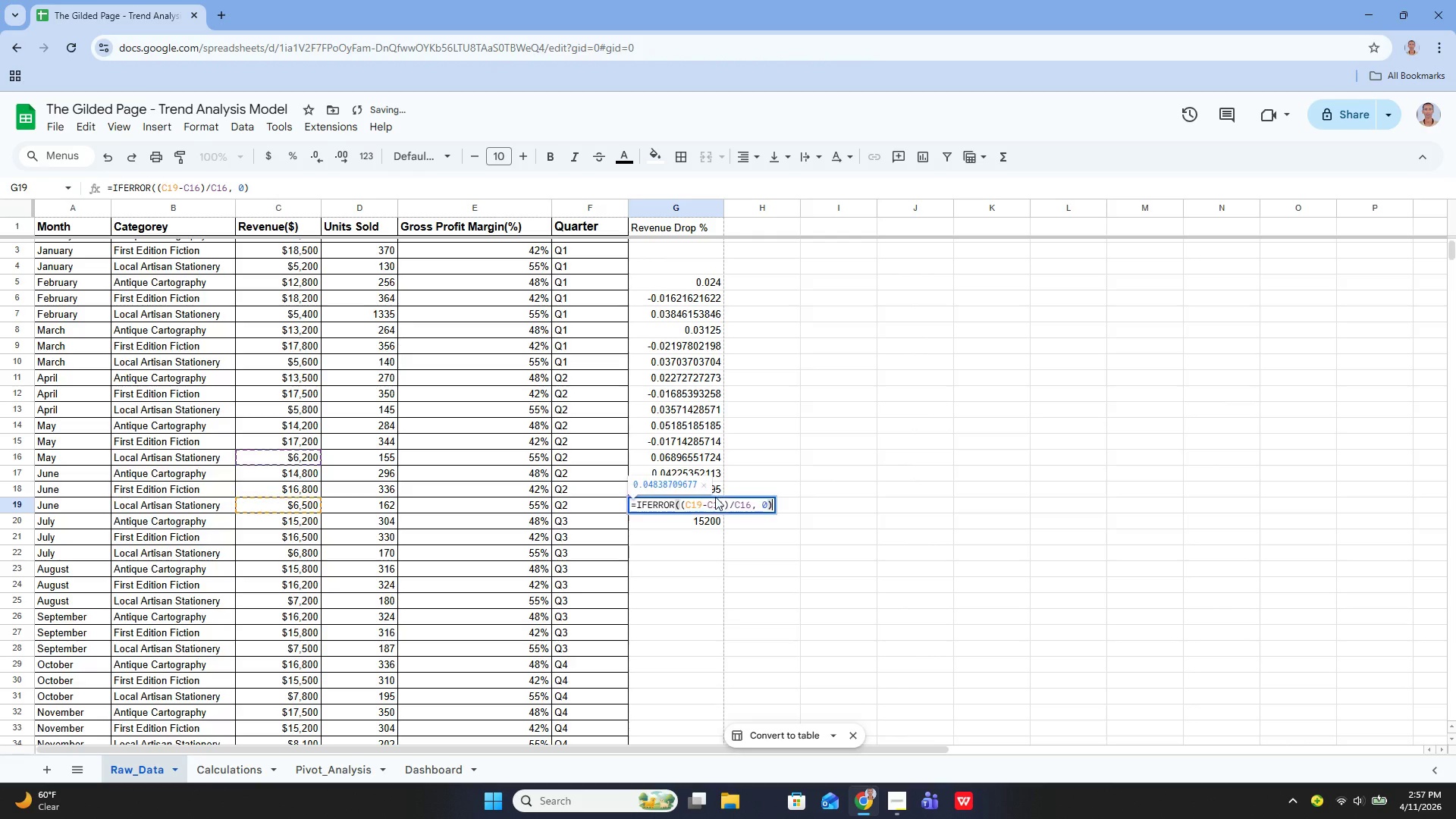 
key(Enter)
 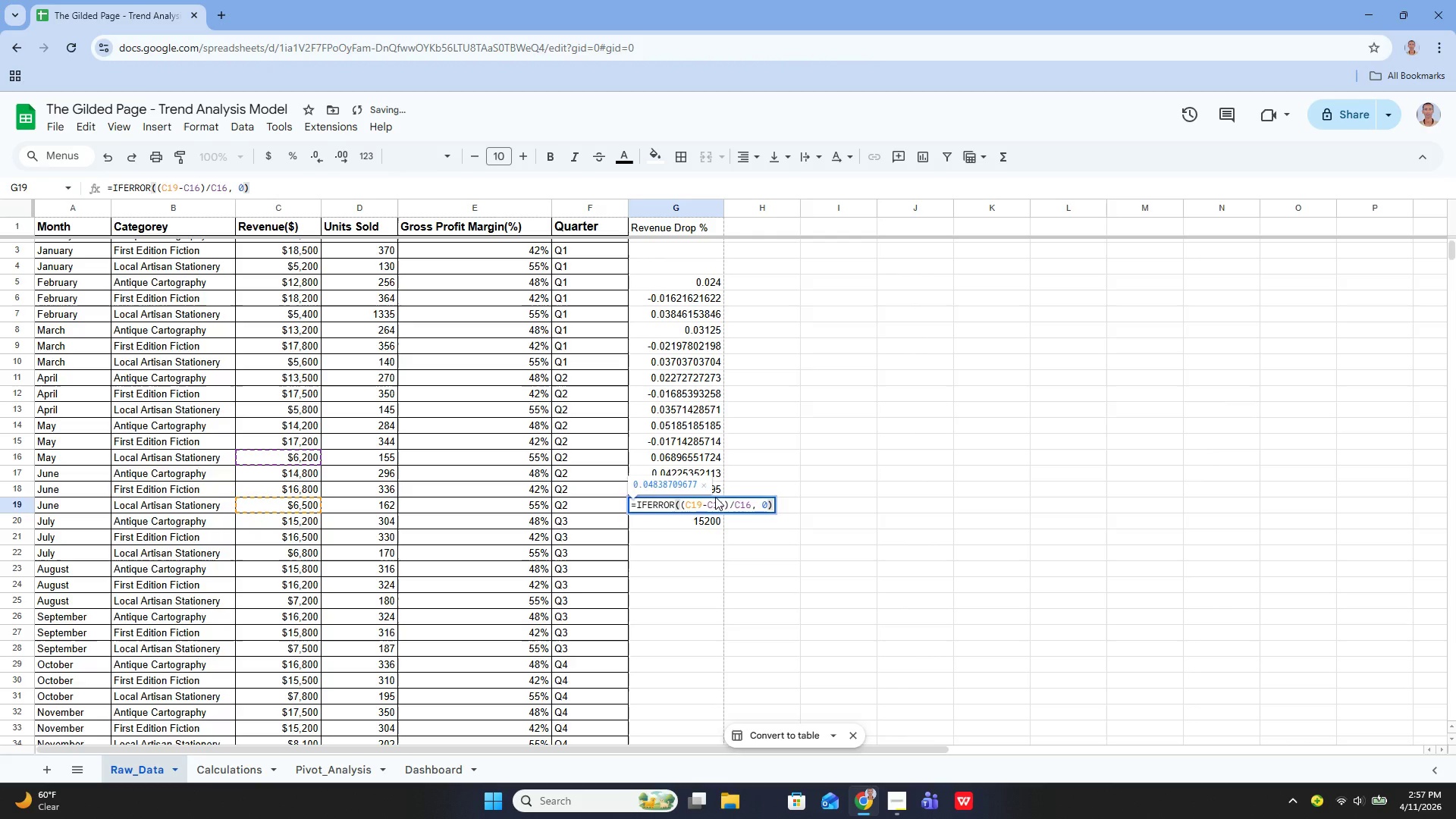 
key(Enter)
 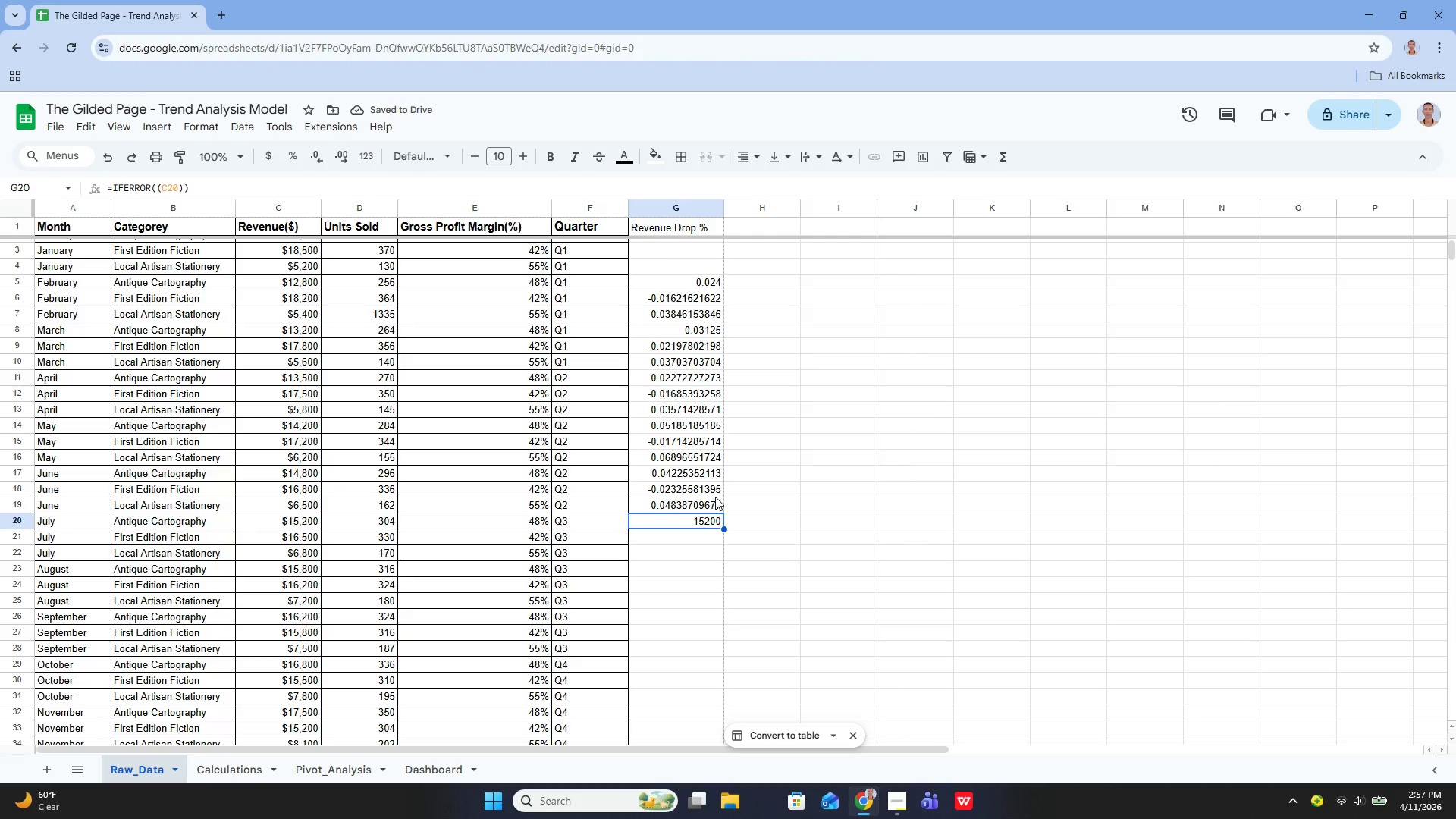 
key(Enter)
 